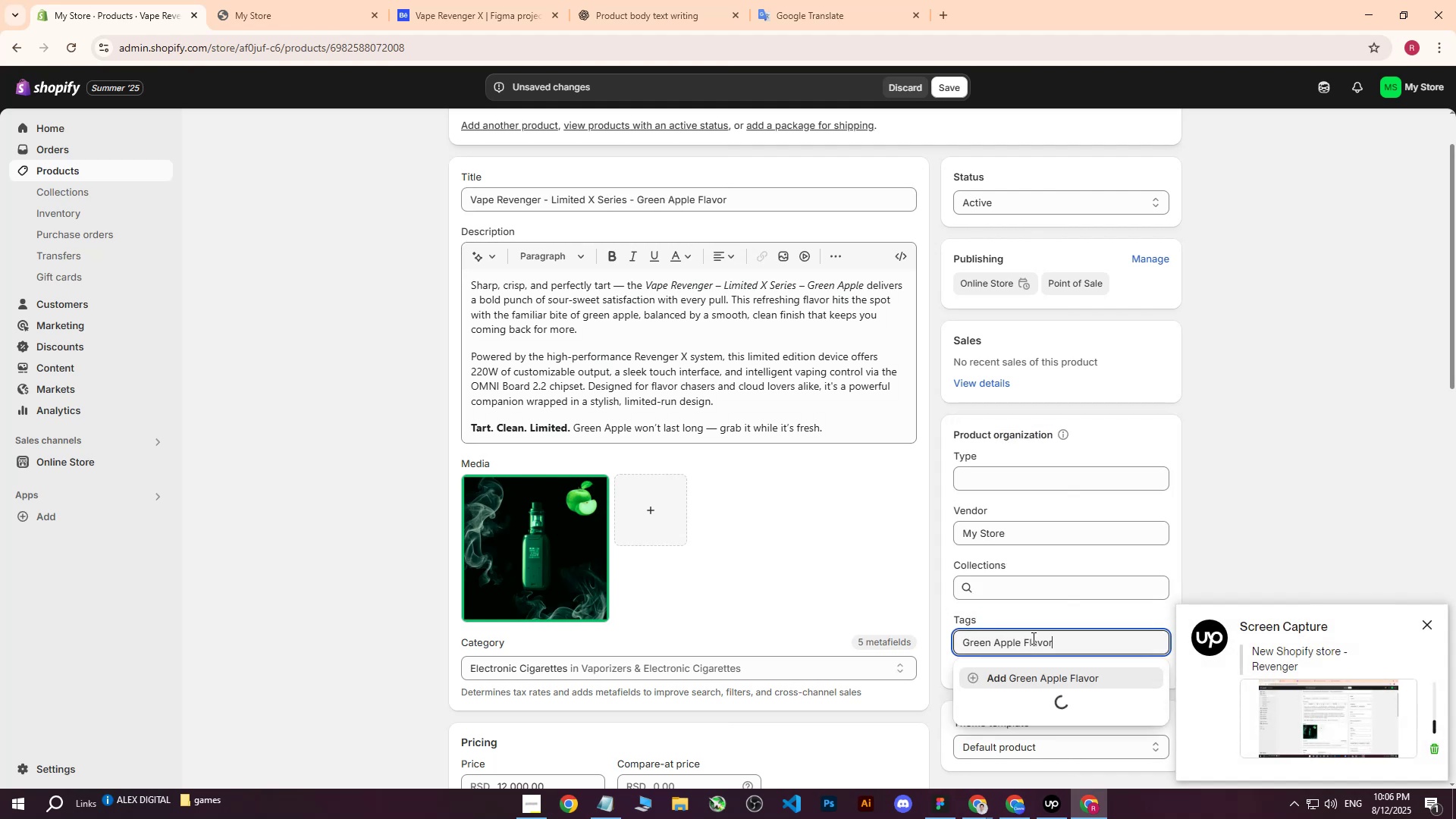 
key(Enter)
 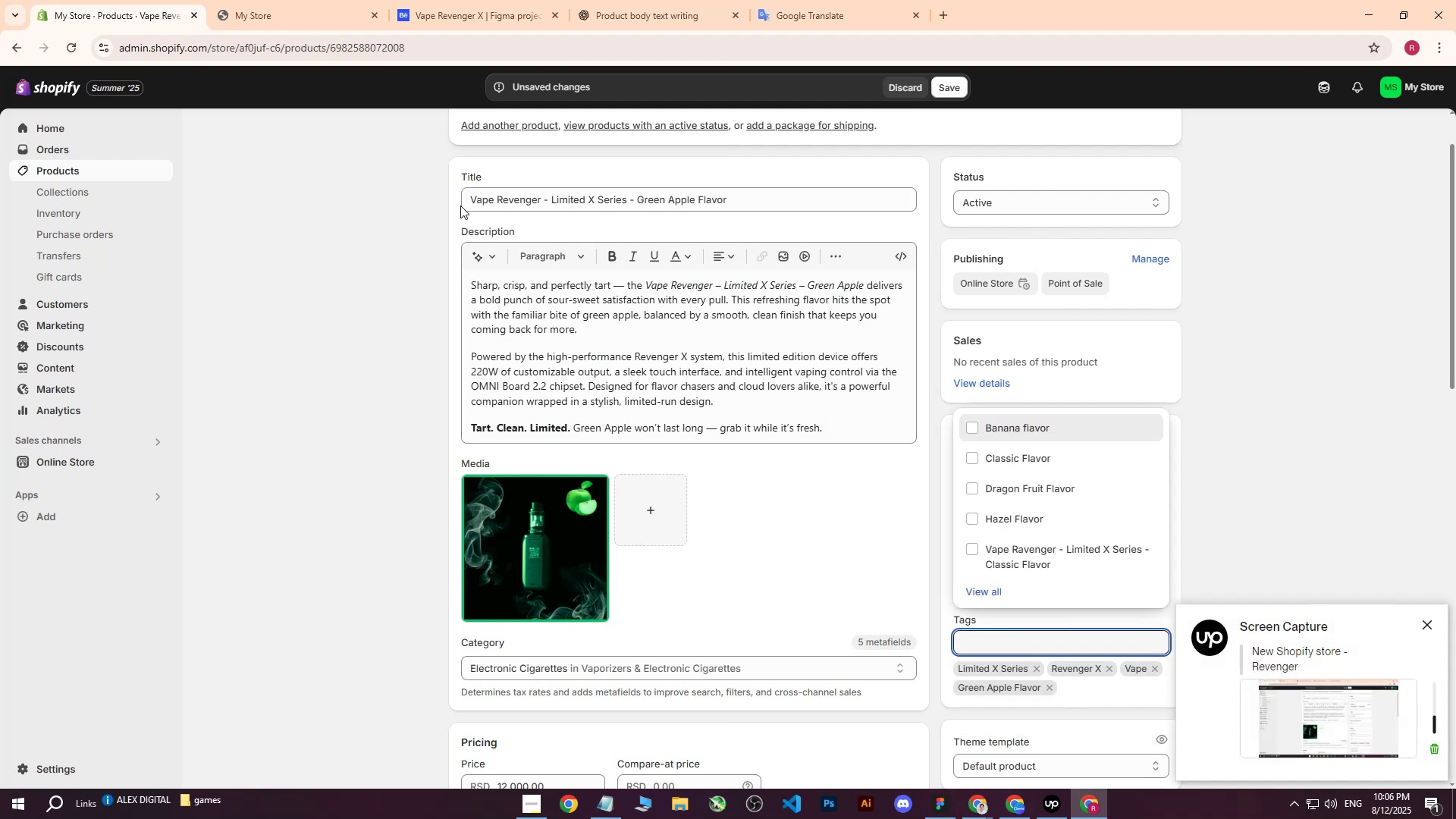 
left_click_drag(start_coordinate=[470, 199], to_coordinate=[881, 196])
 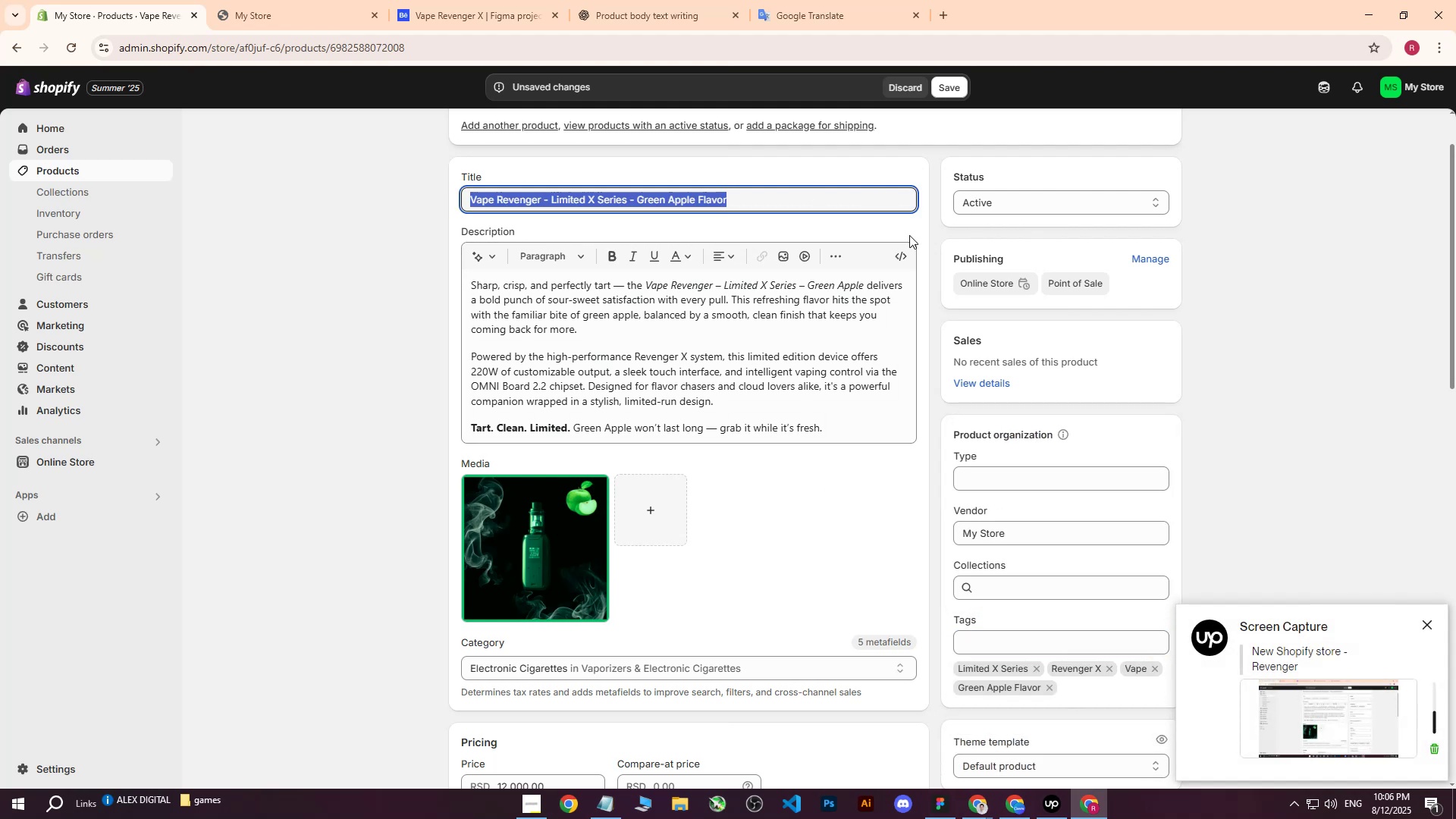 
key(Control+ControlLeft)
 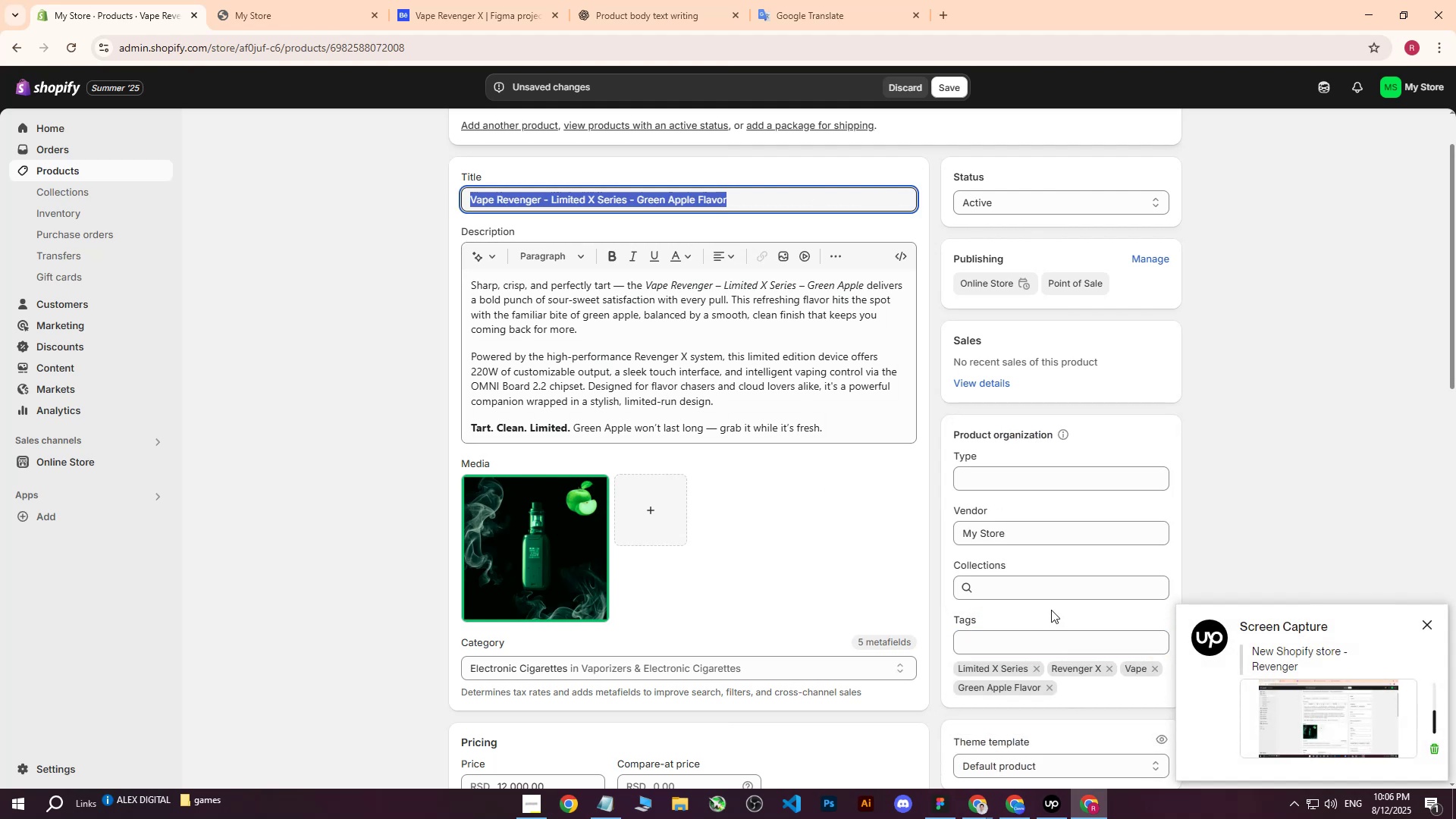 
key(Control+C)
 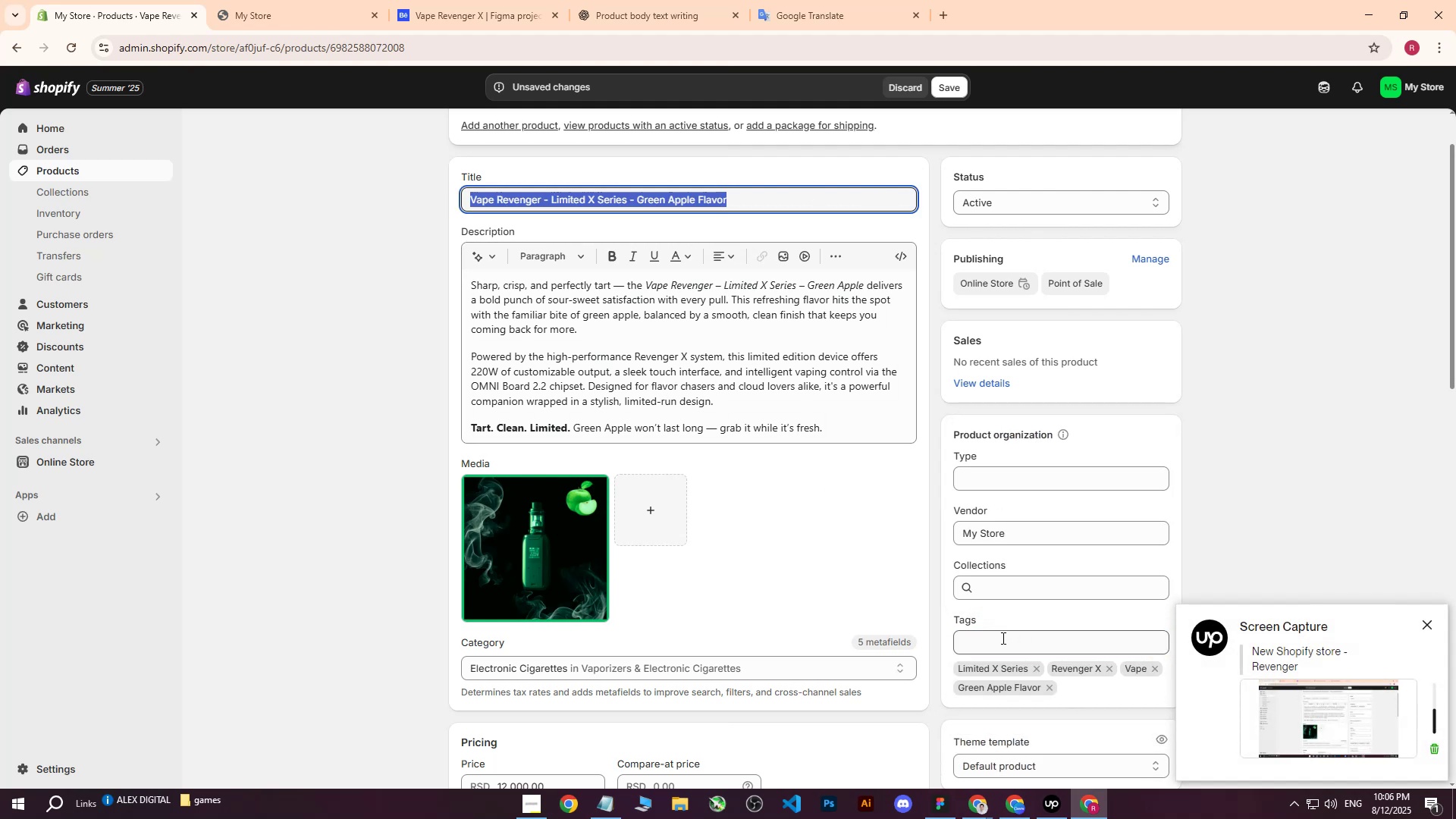 
left_click([1002, 638])
 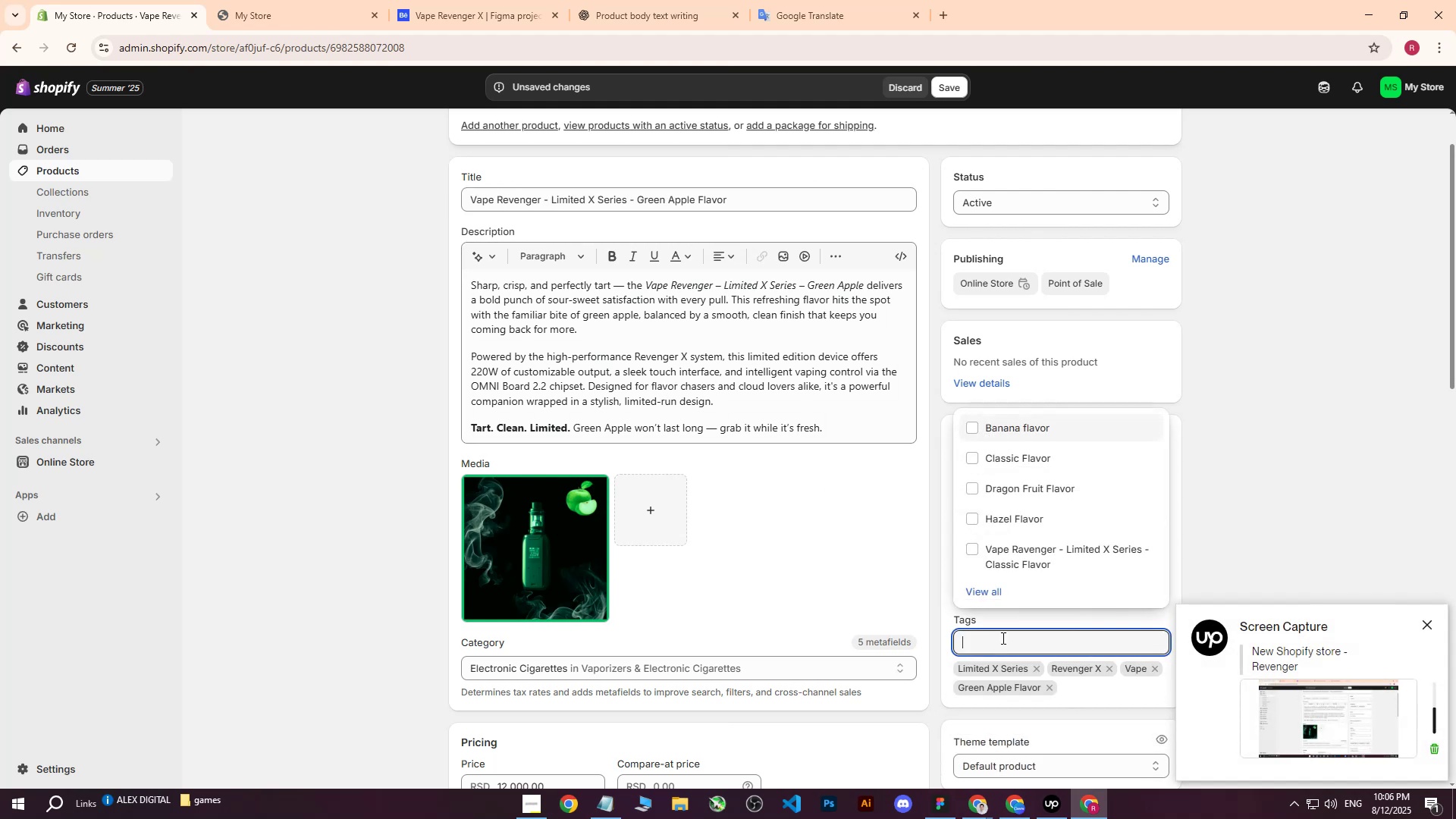 
key(Control+ControlLeft)
 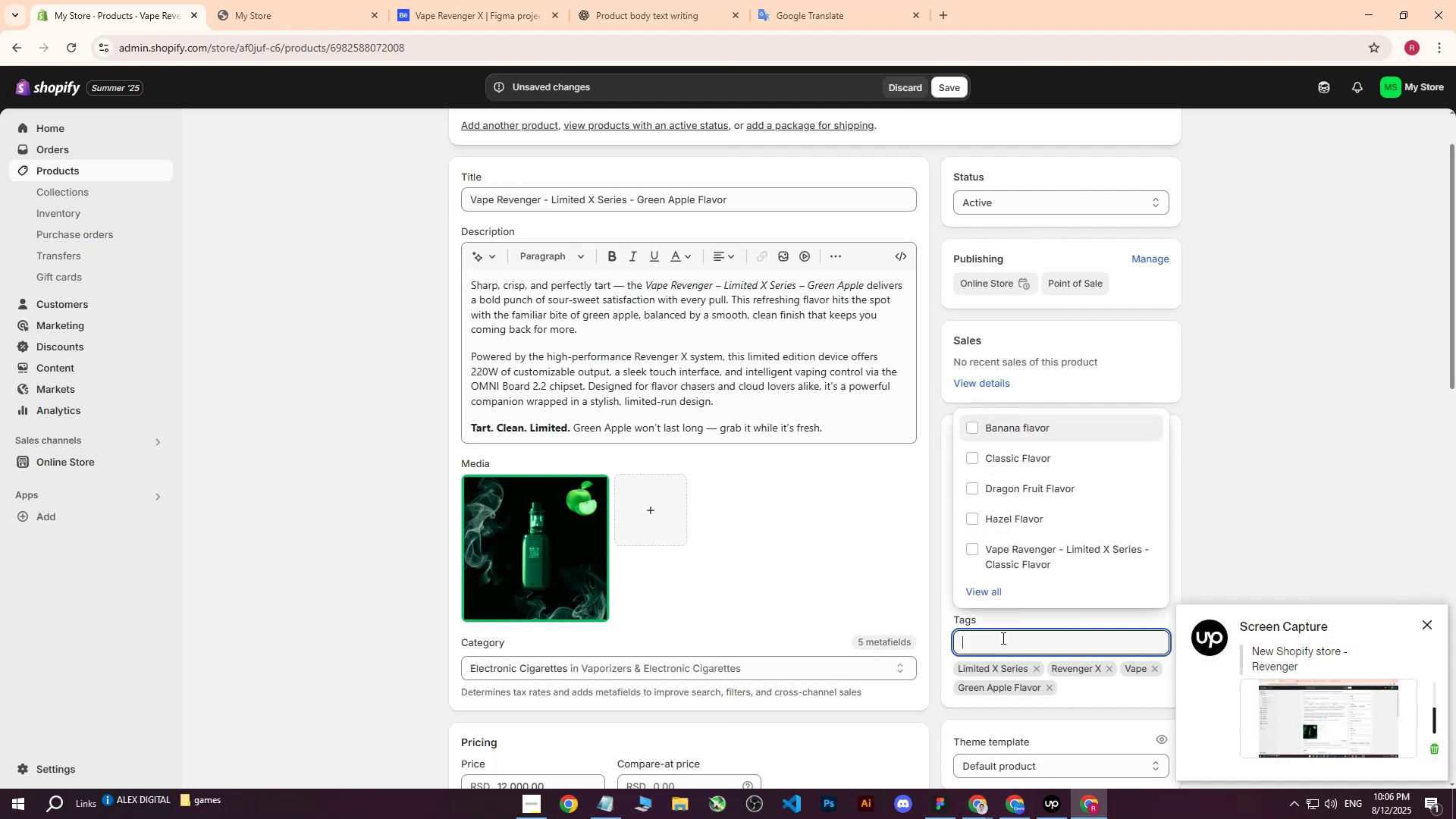 
key(Control+V)
 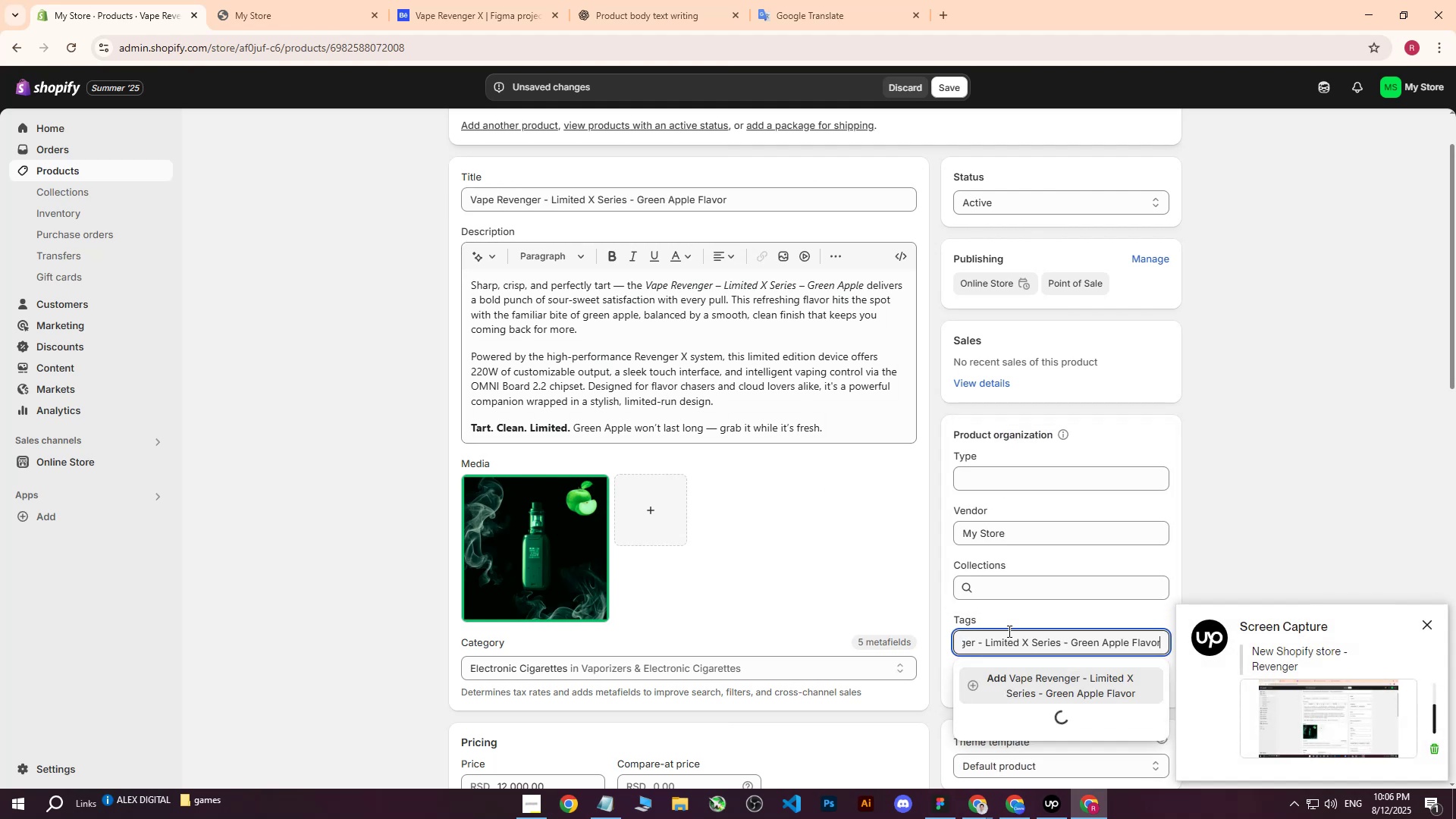 
key(Enter)
 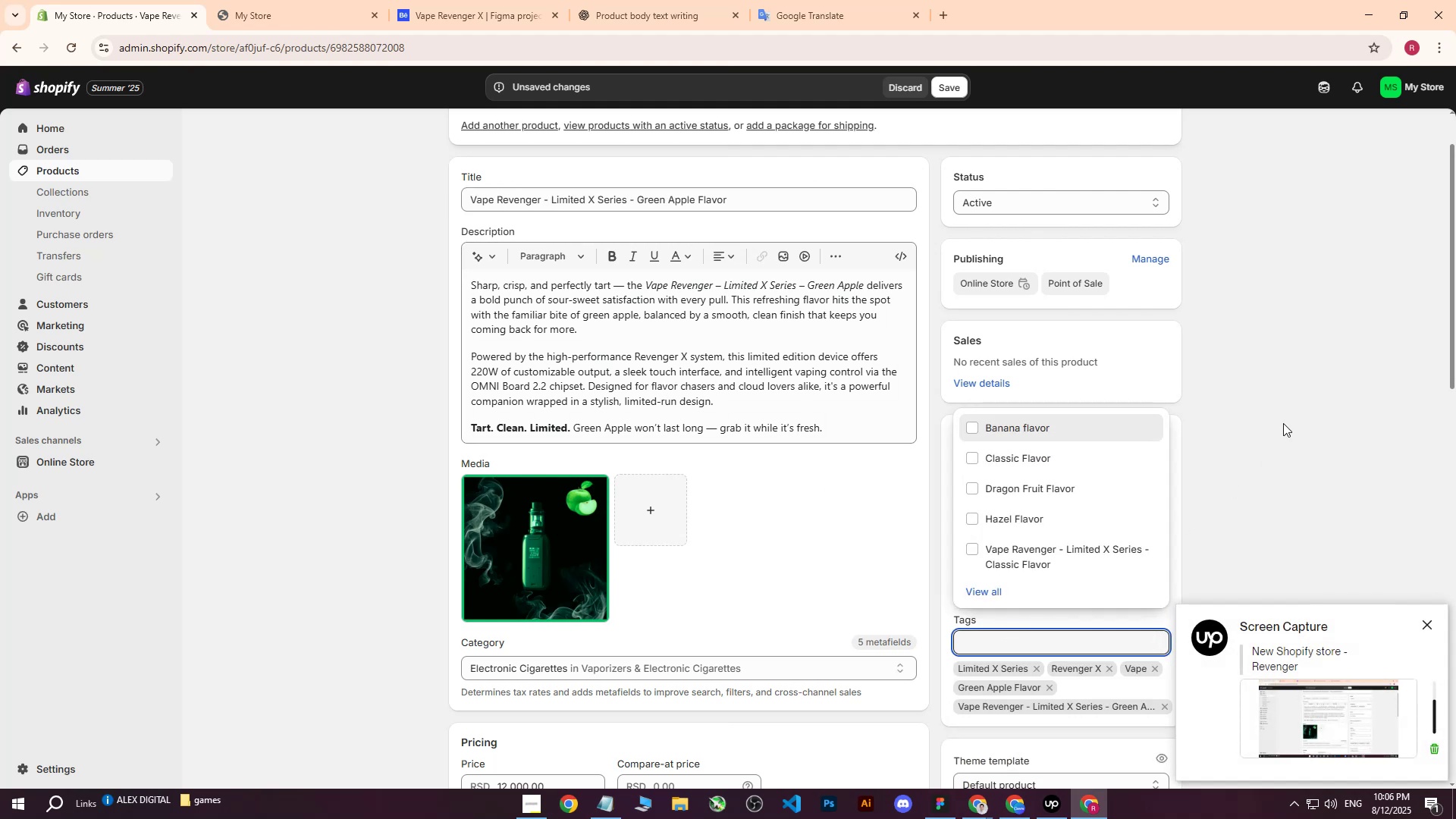 
left_click([1283, 423])
 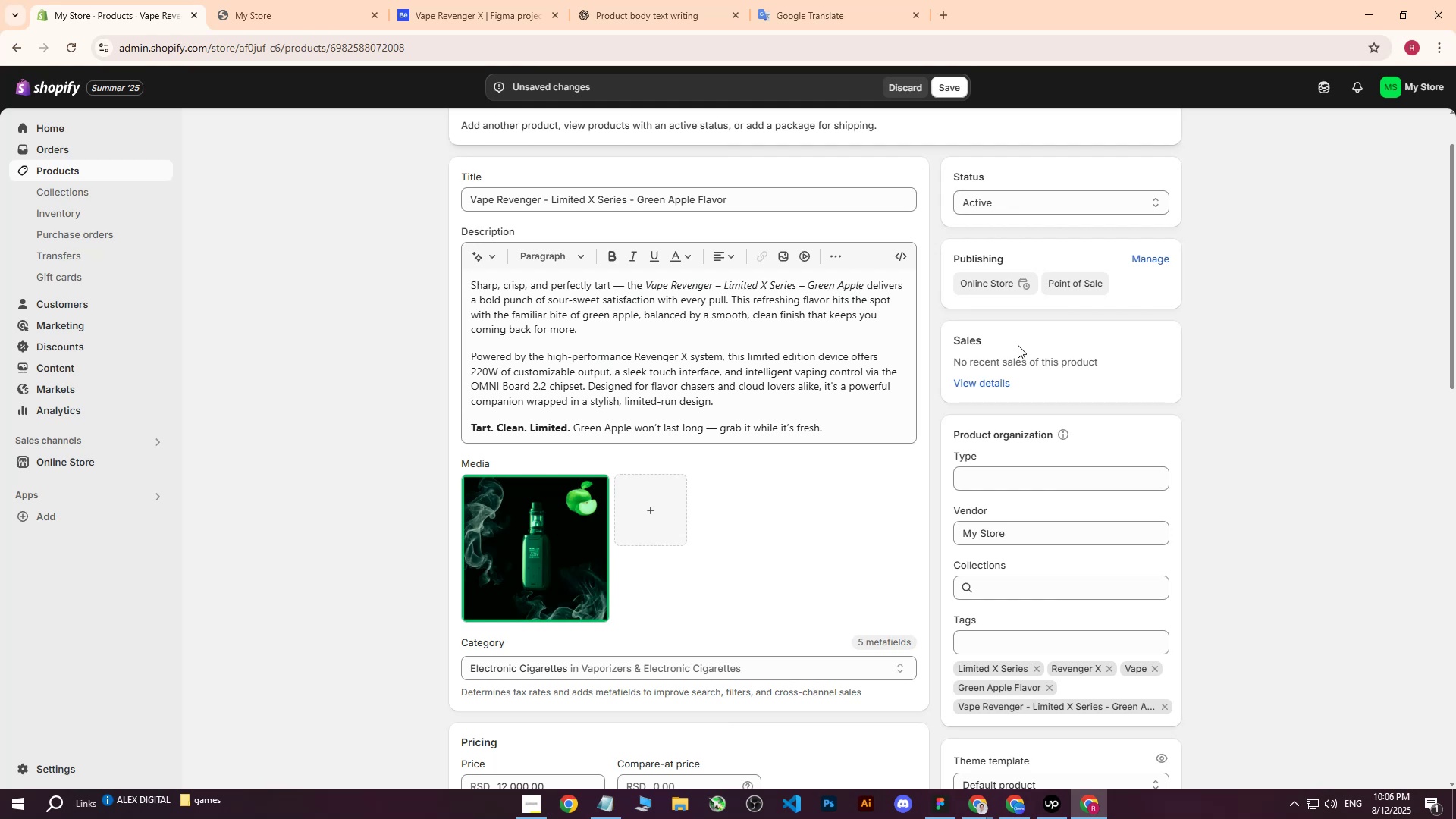 
wait(5.18)
 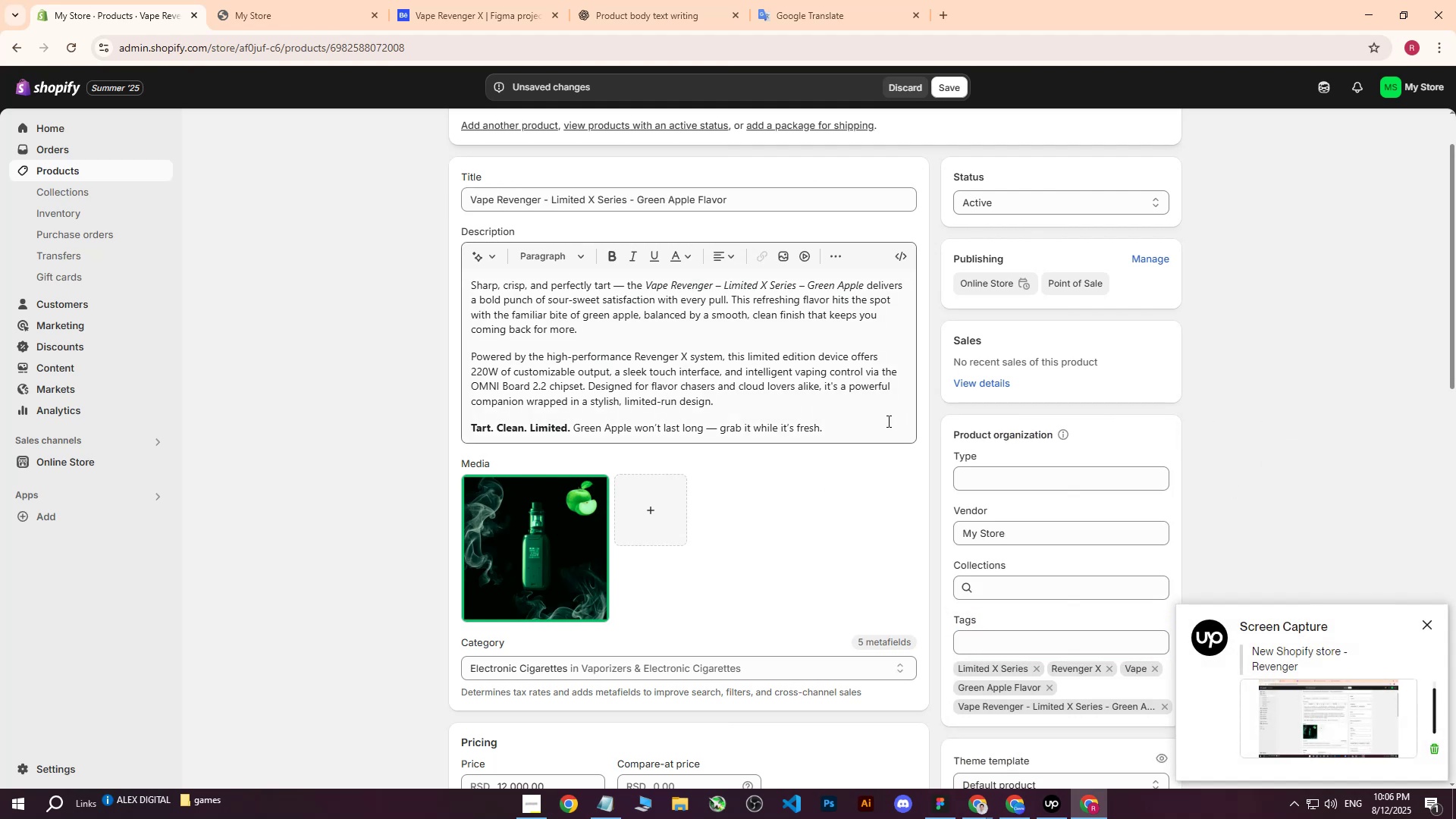 
left_click([951, 81])
 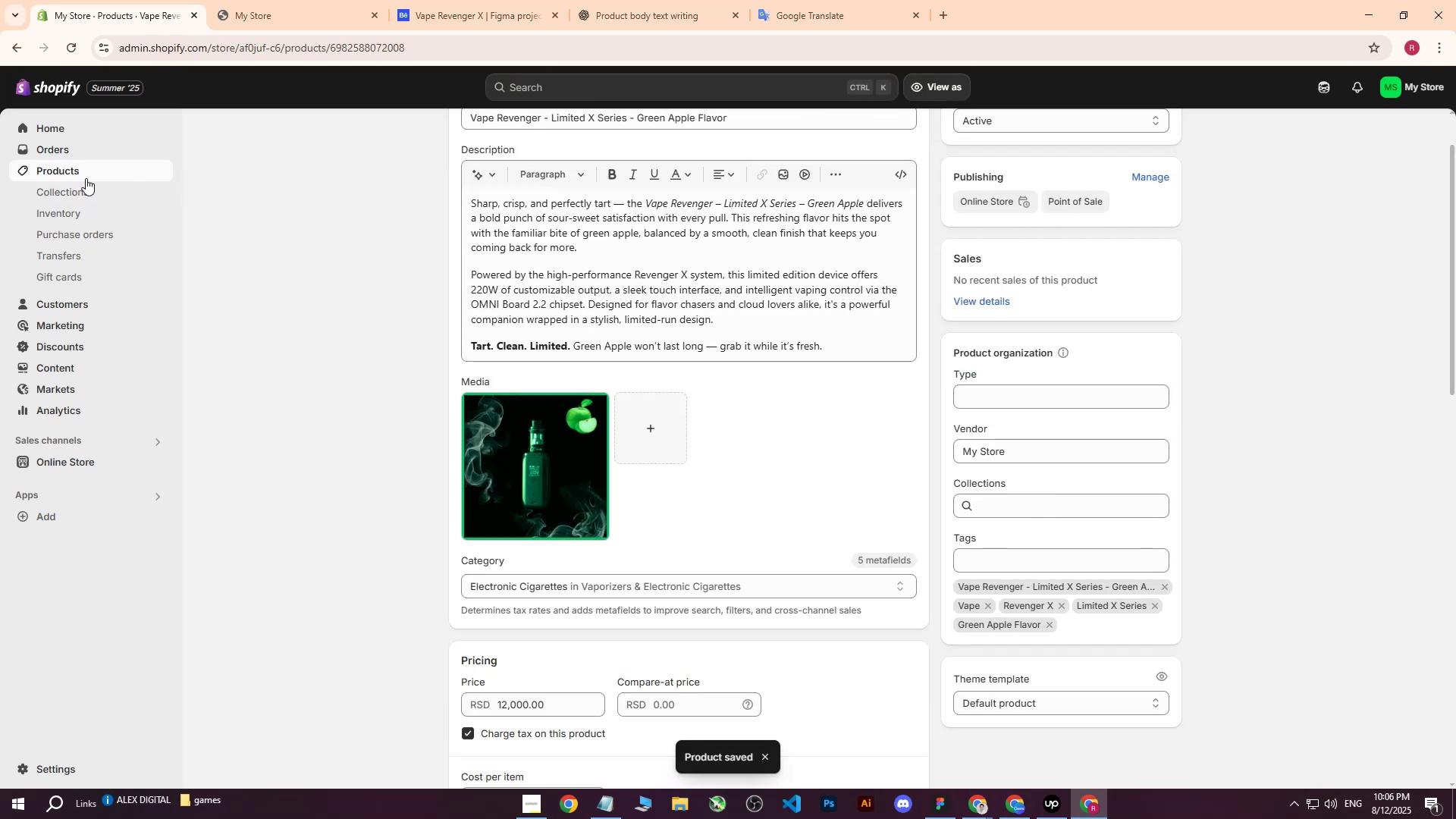 
wait(5.4)
 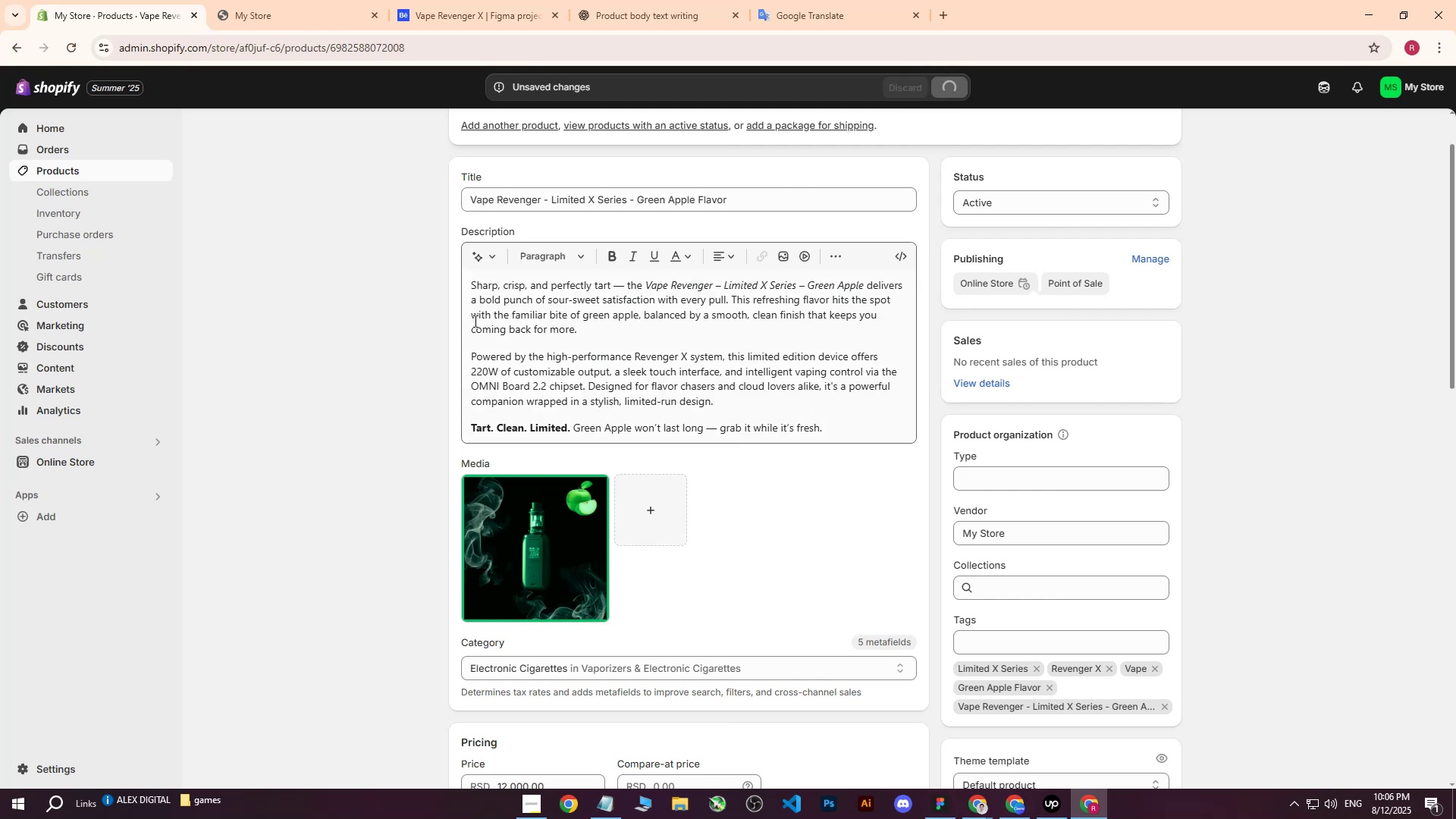 
left_click([80, 170])
 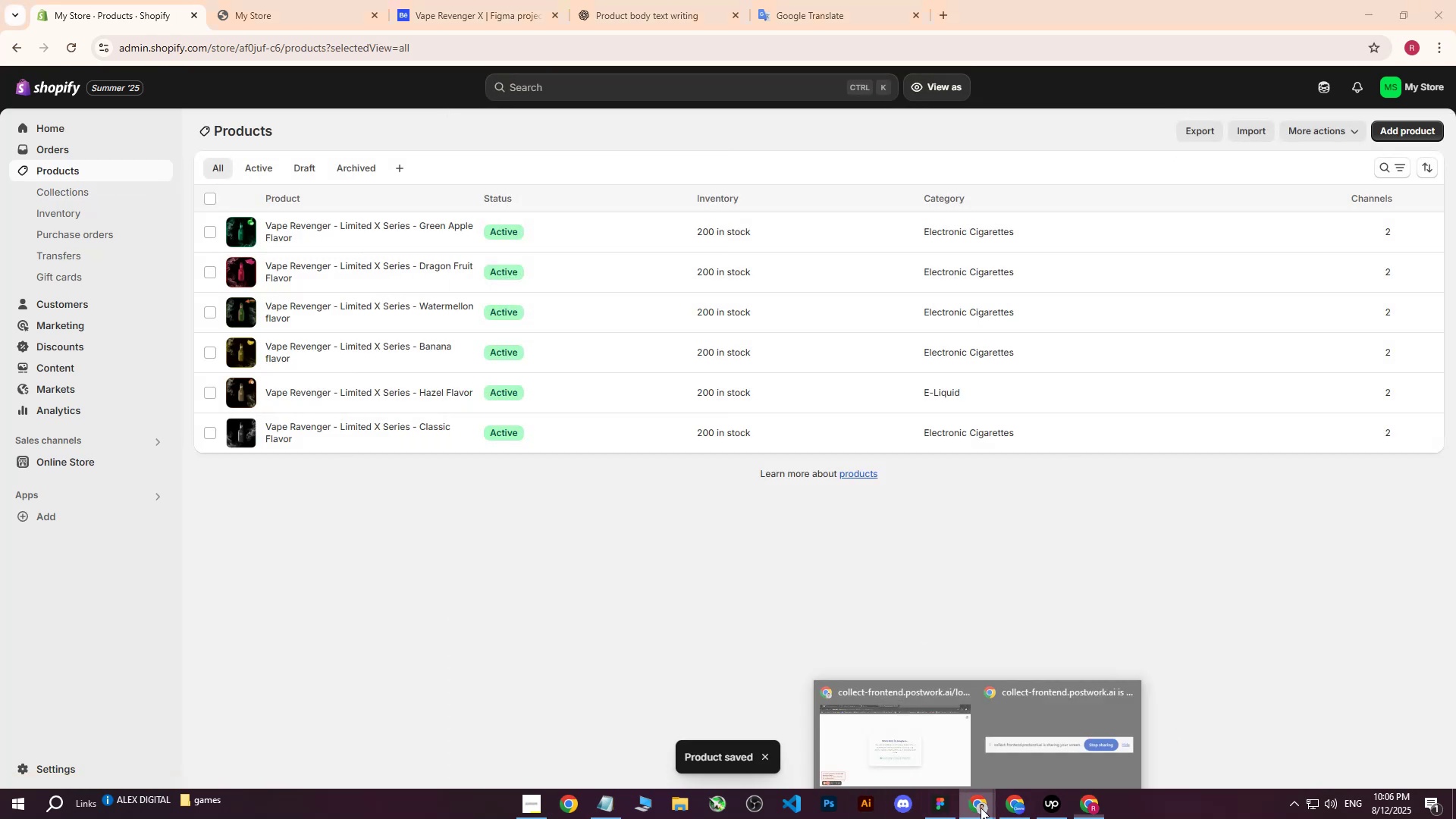 
double_click([1008, 802])
 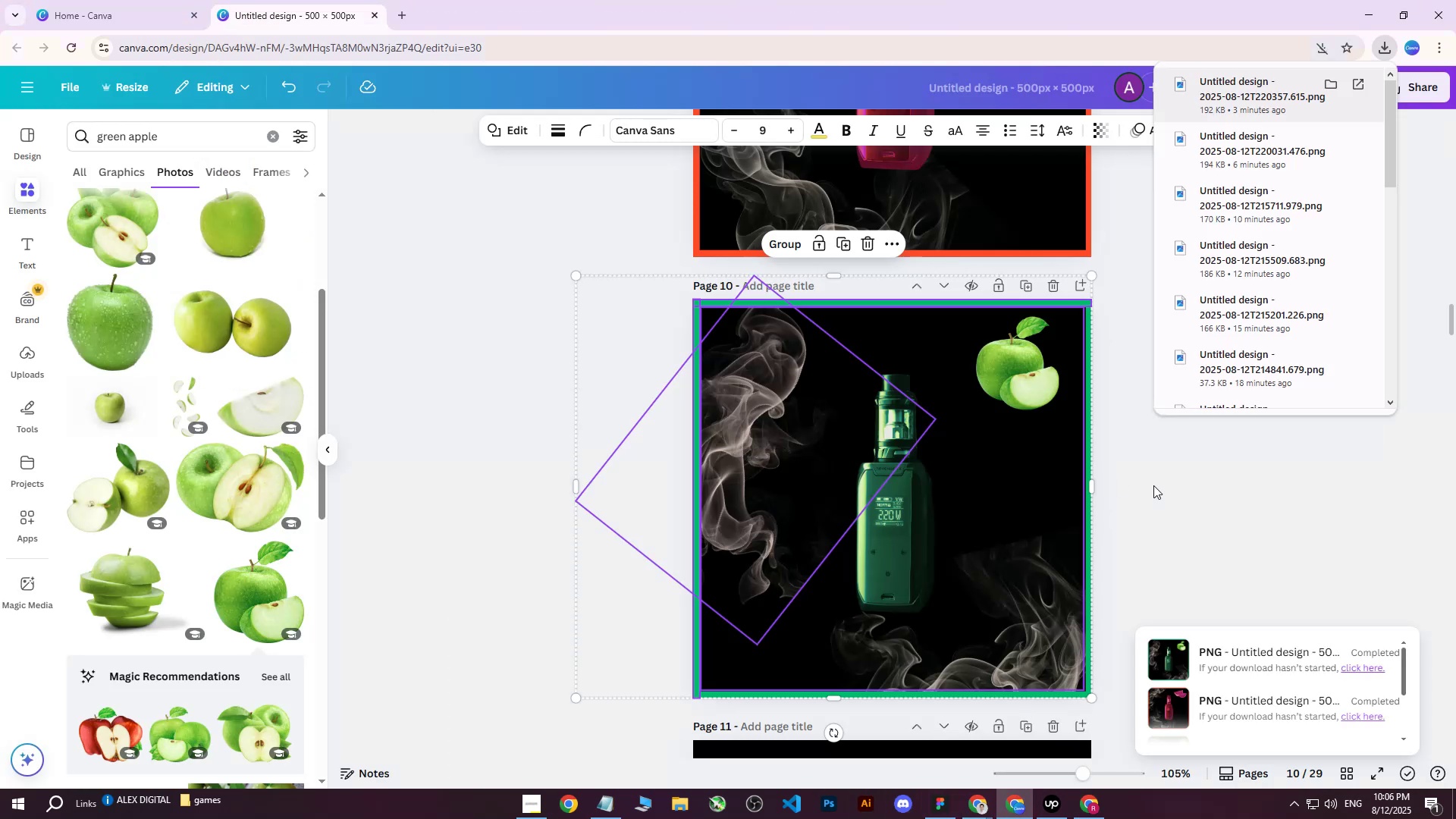 
left_click([1157, 496])
 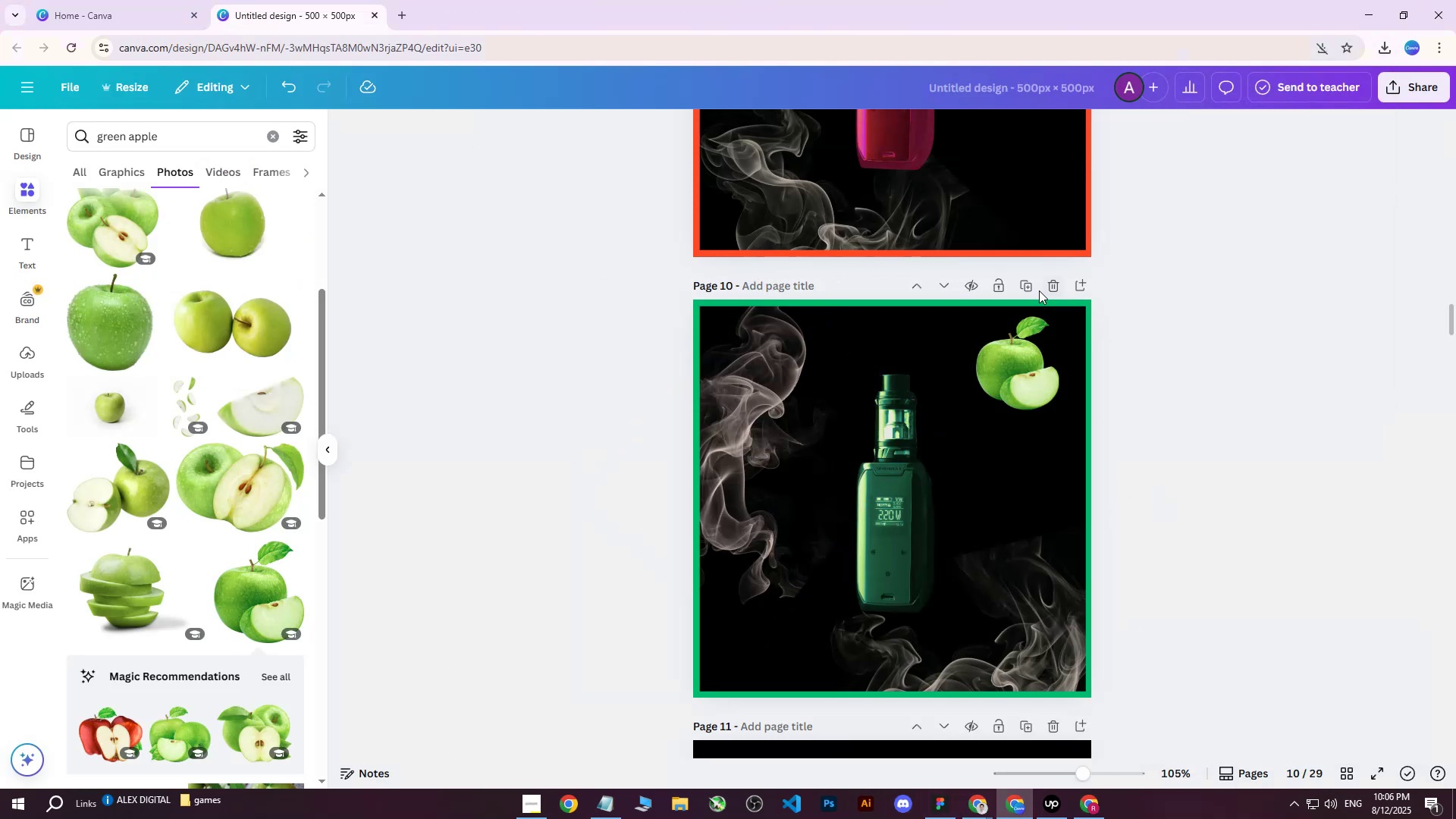 
left_click([1028, 287])
 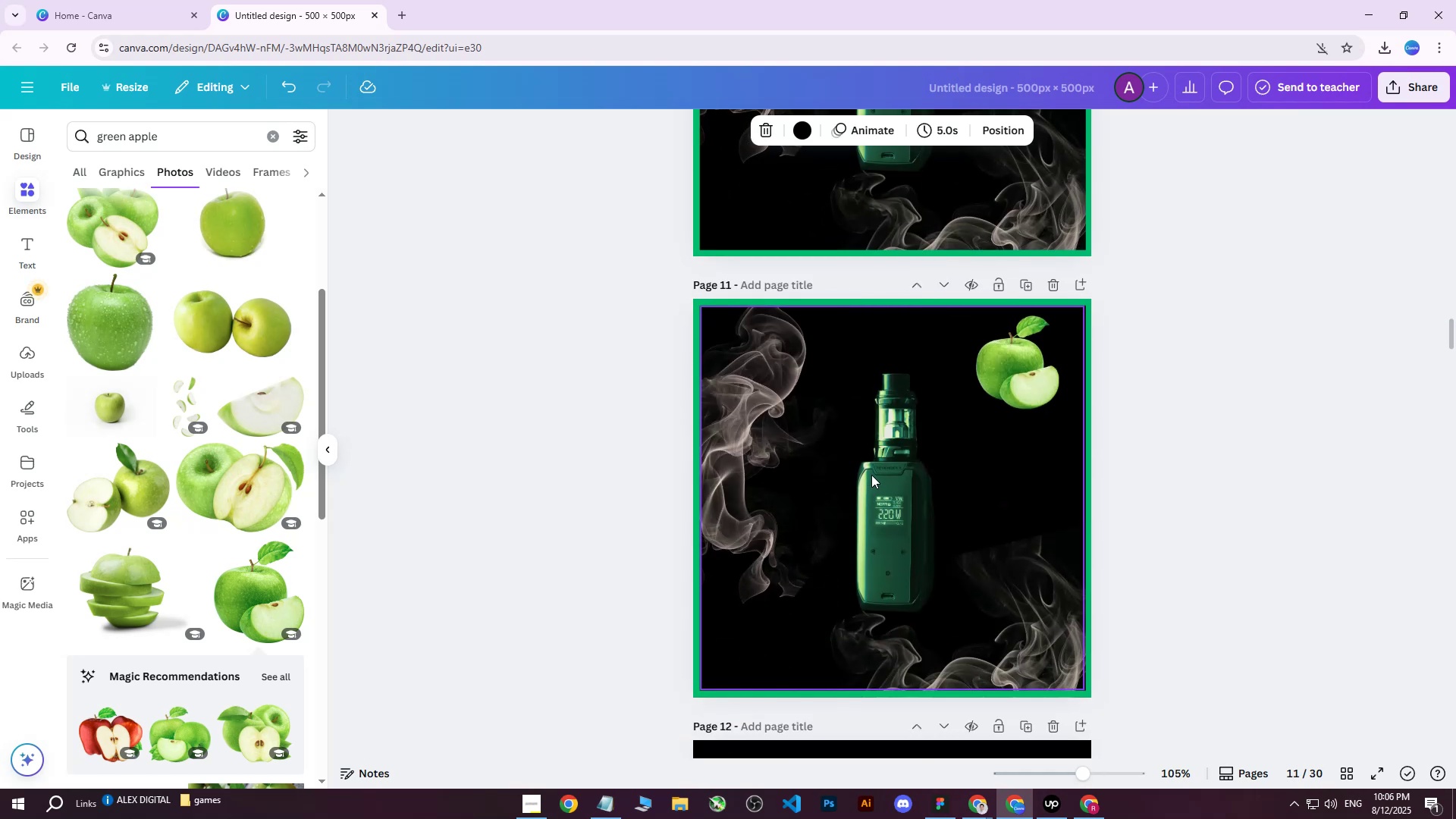 
left_click([893, 483])
 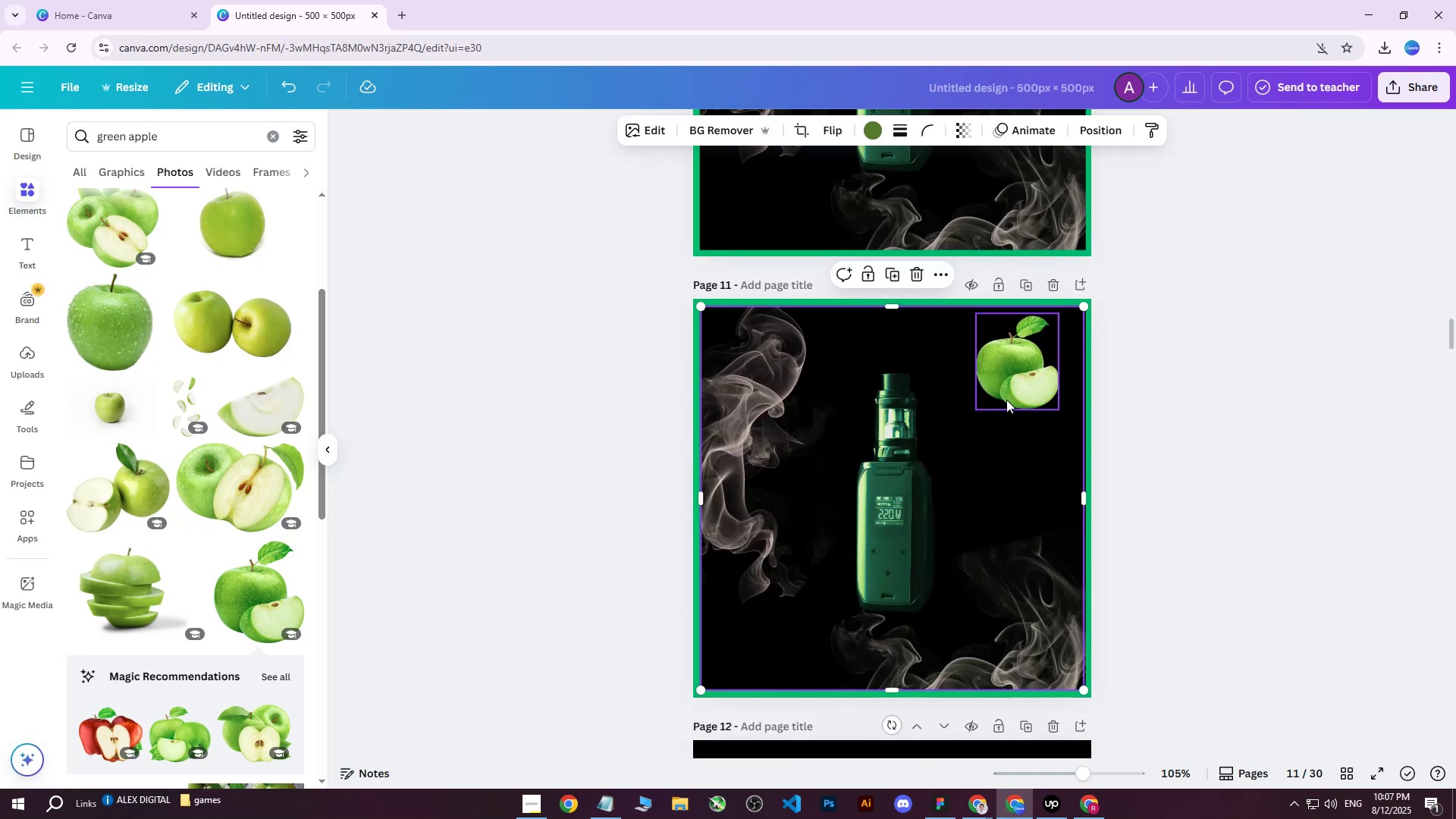 
key(Delete)
 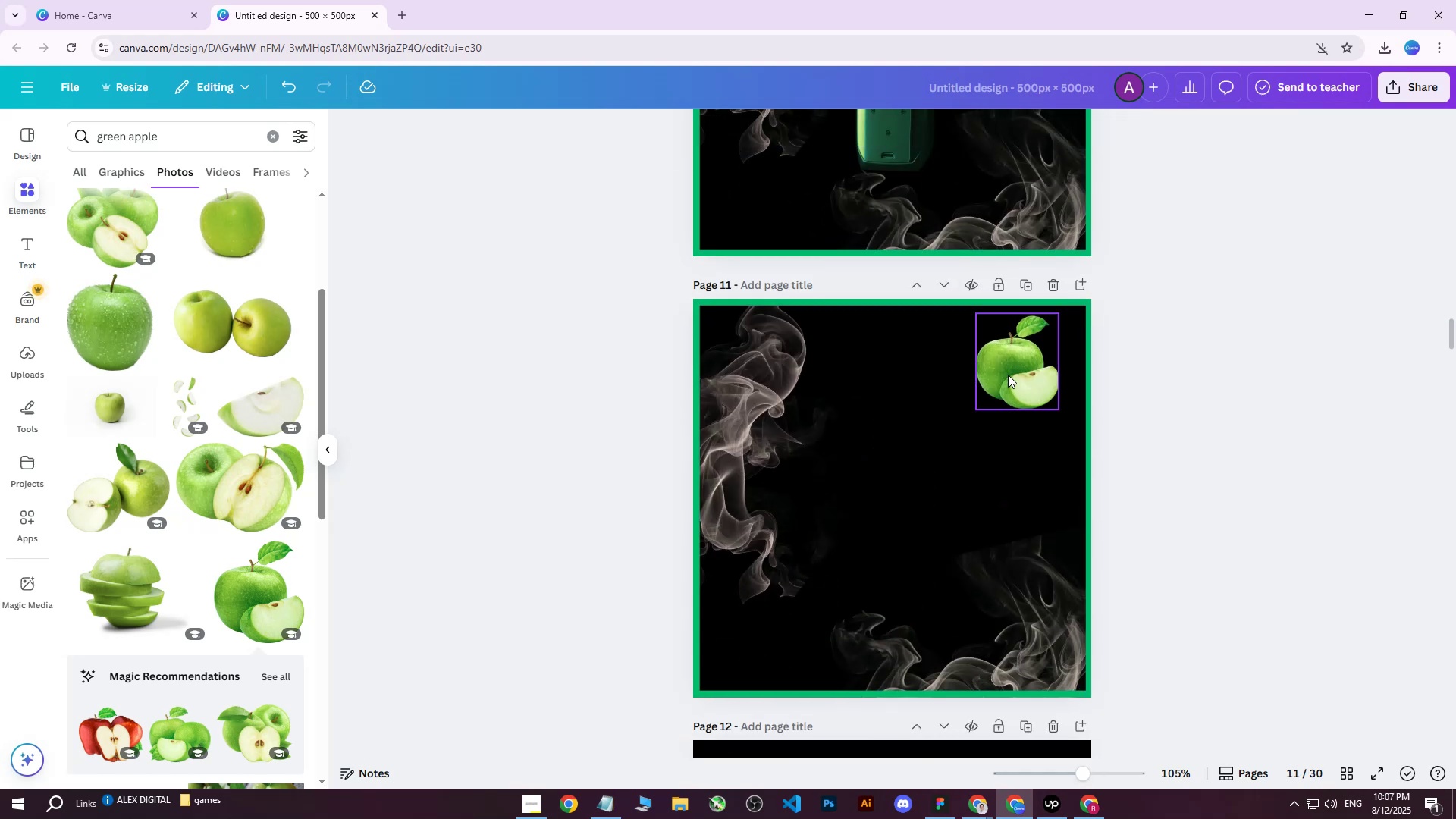 
left_click([1008, 375])
 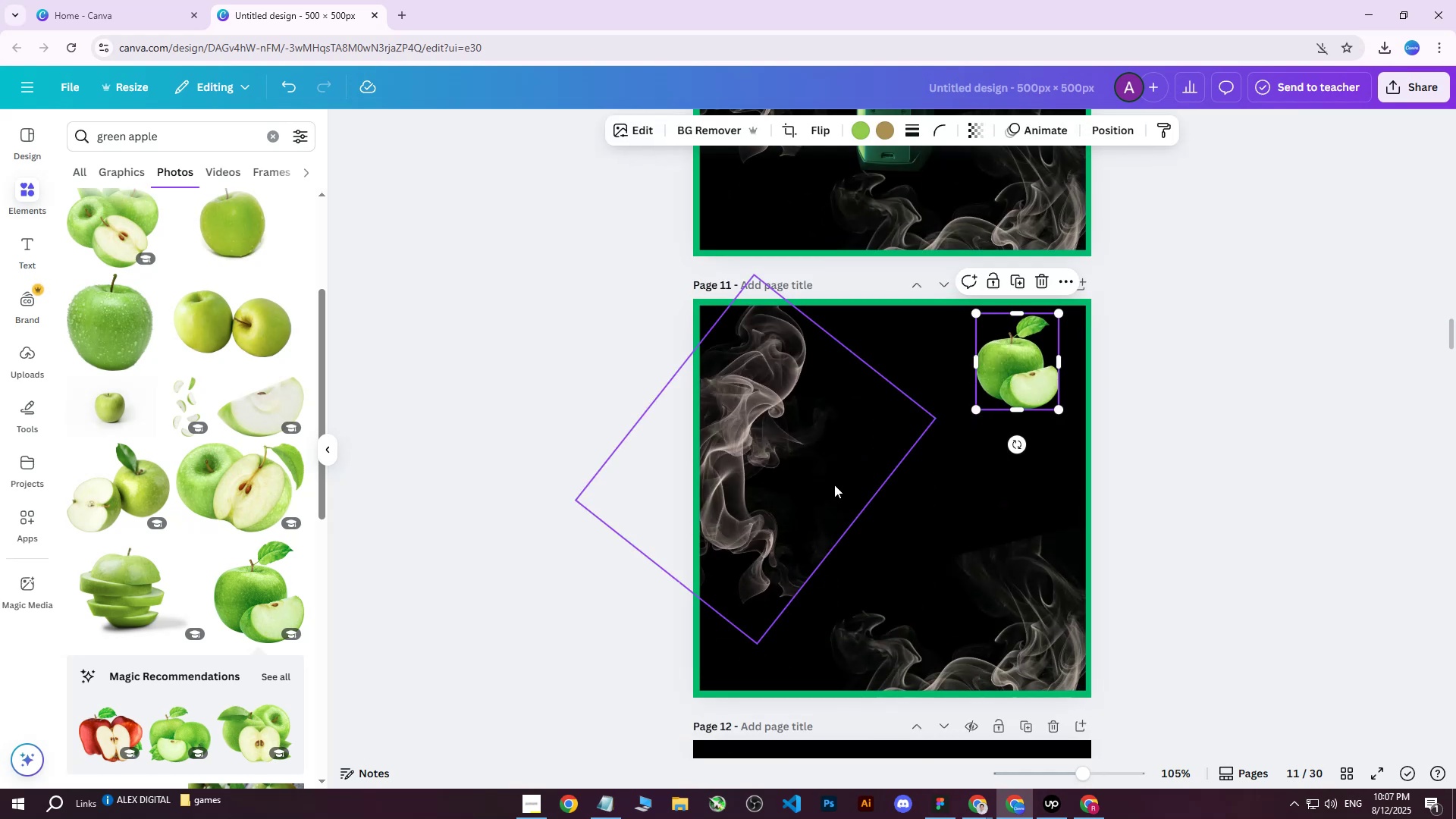 
key(Delete)
 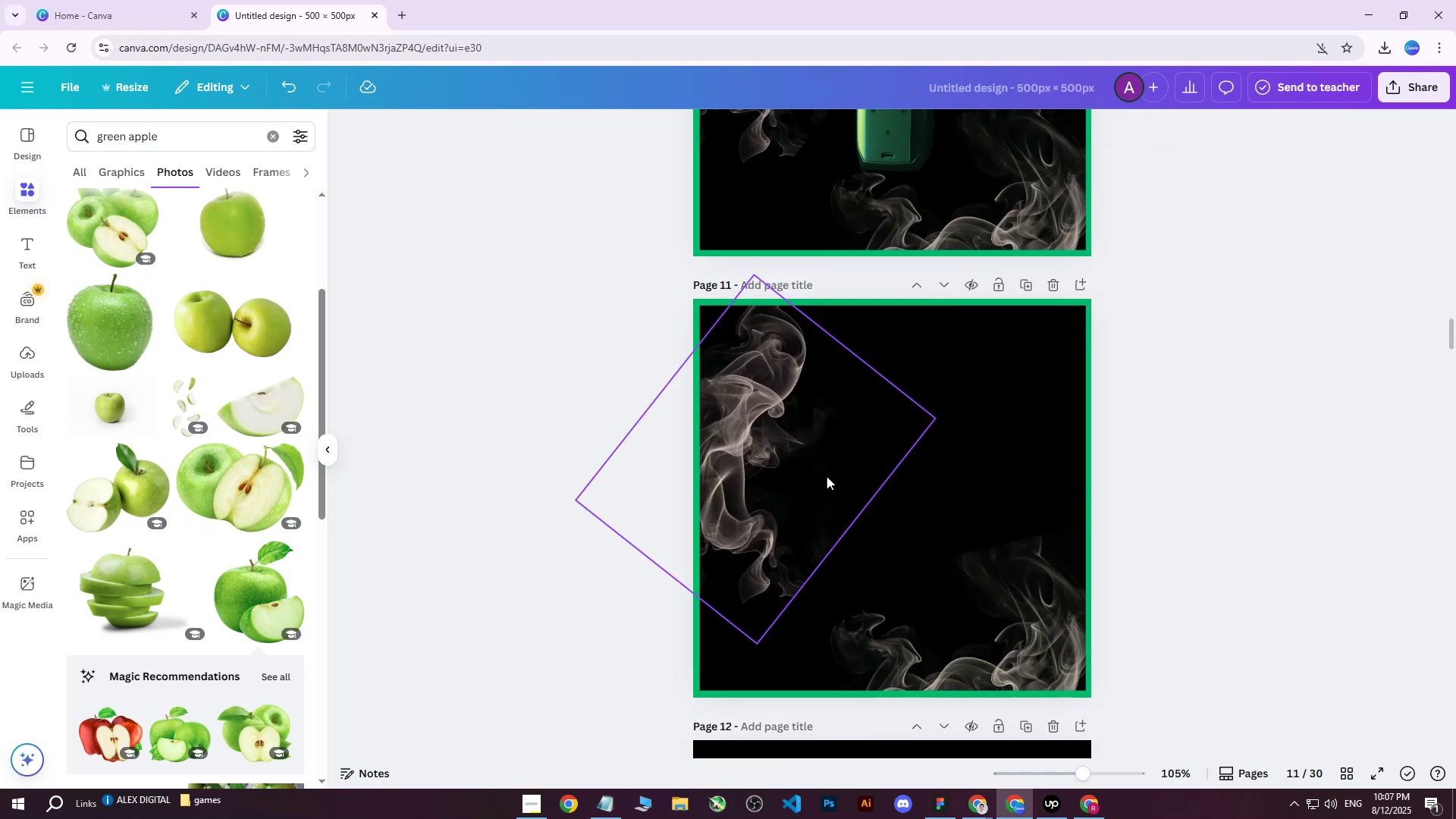 
scroll: coordinate [896, 489], scroll_direction: down, amount: 7.0
 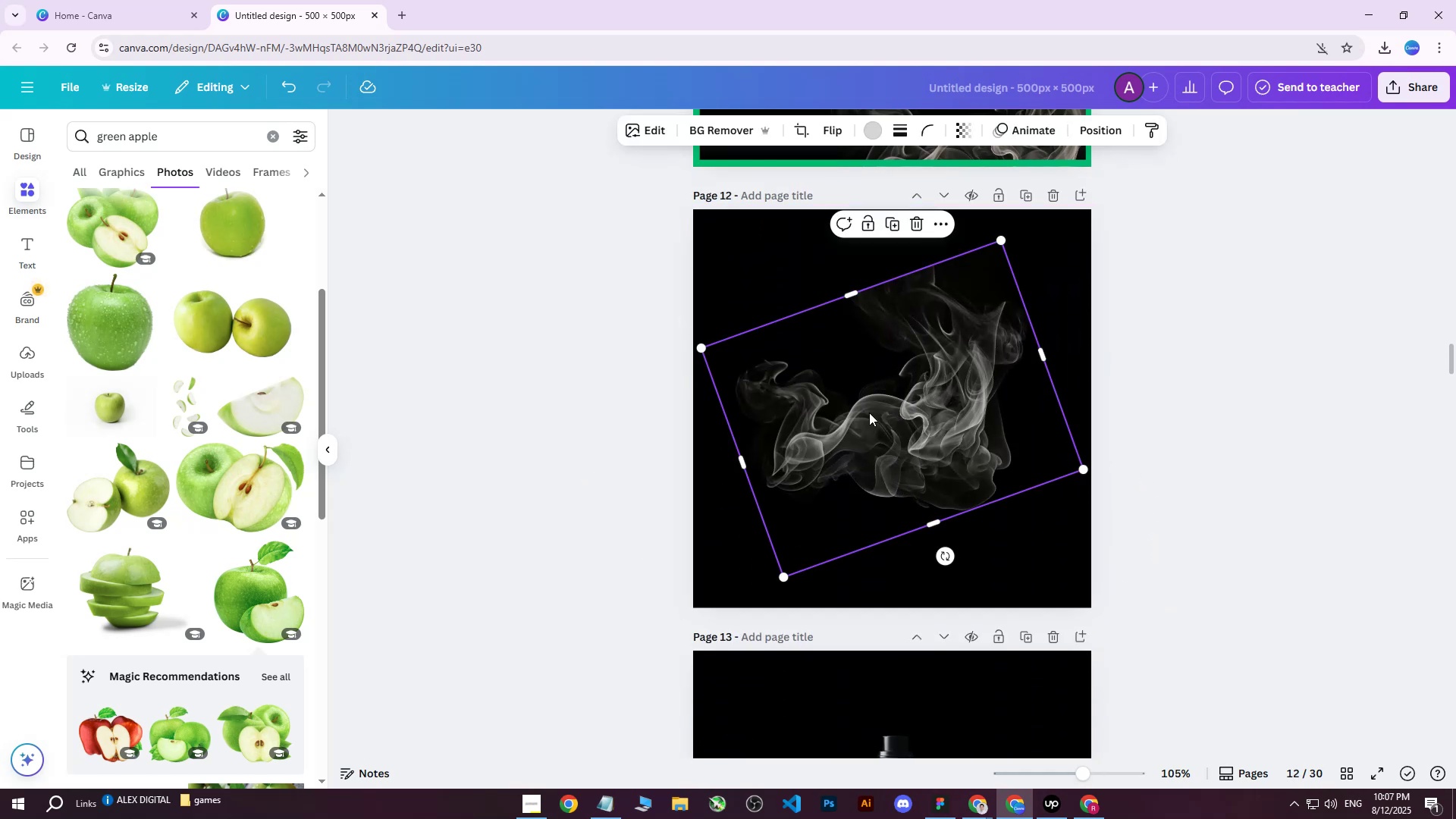 
double_click([767, 266])
 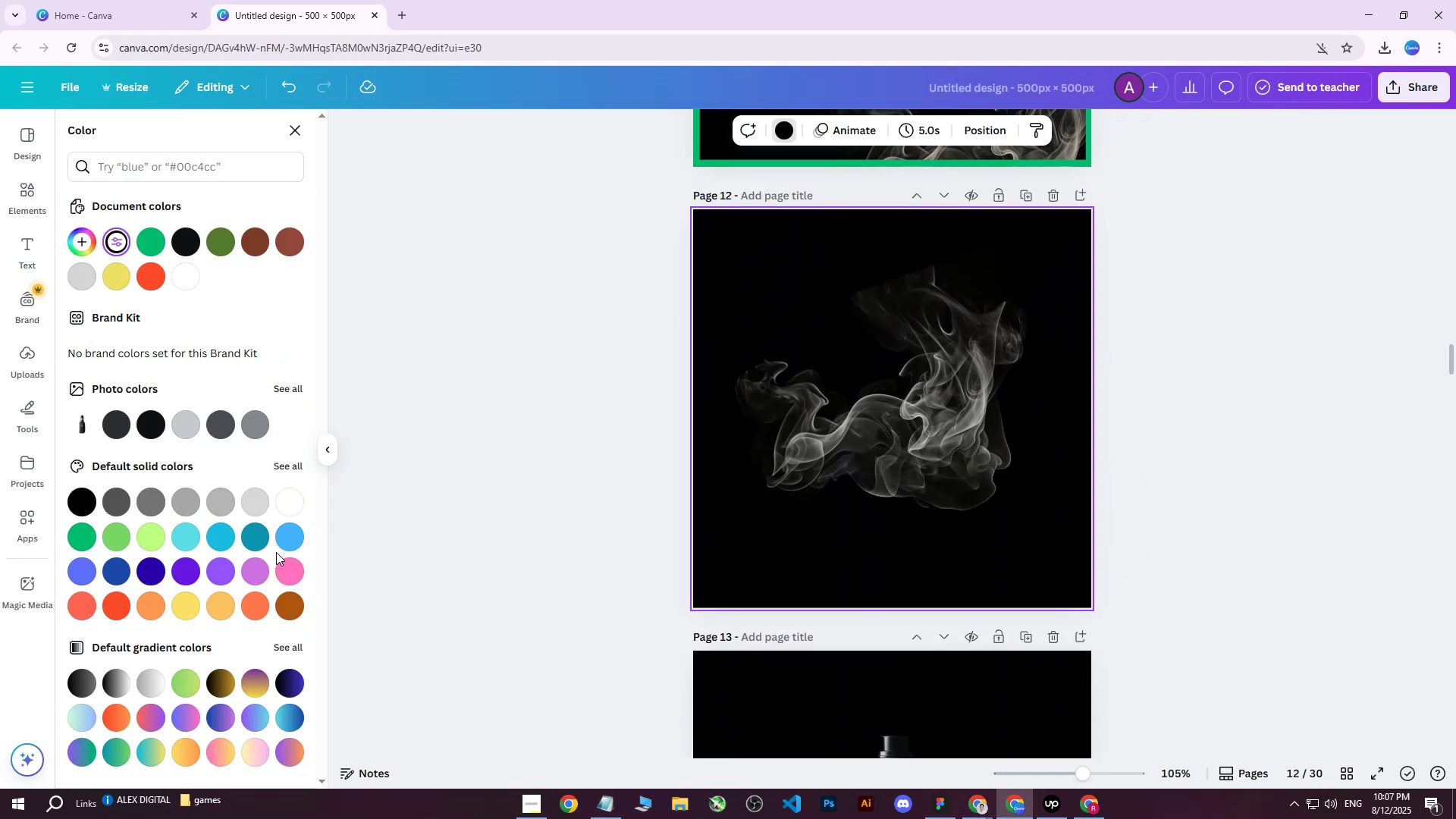 
double_click([544, 441])
 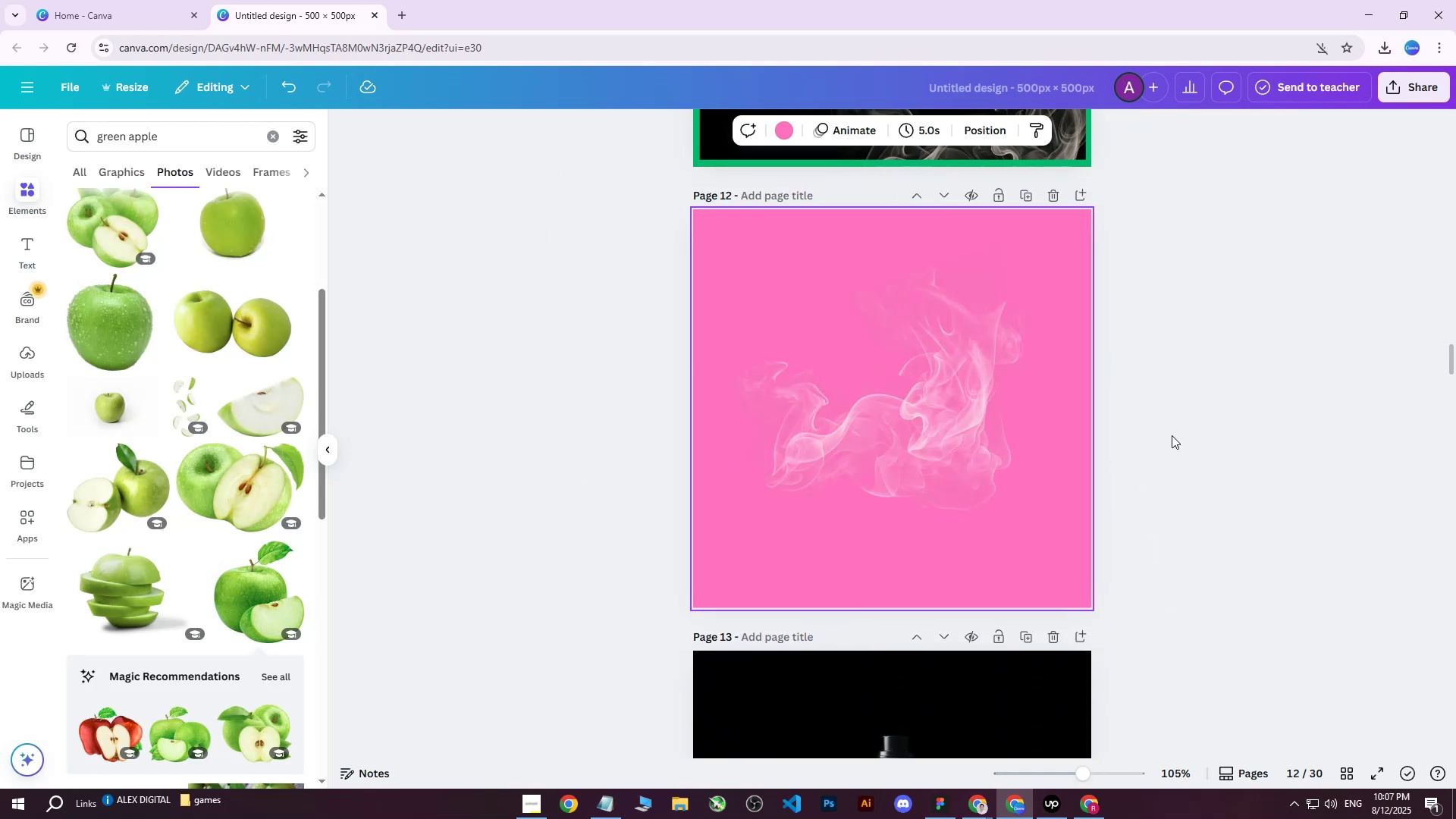 
left_click([1178, 434])
 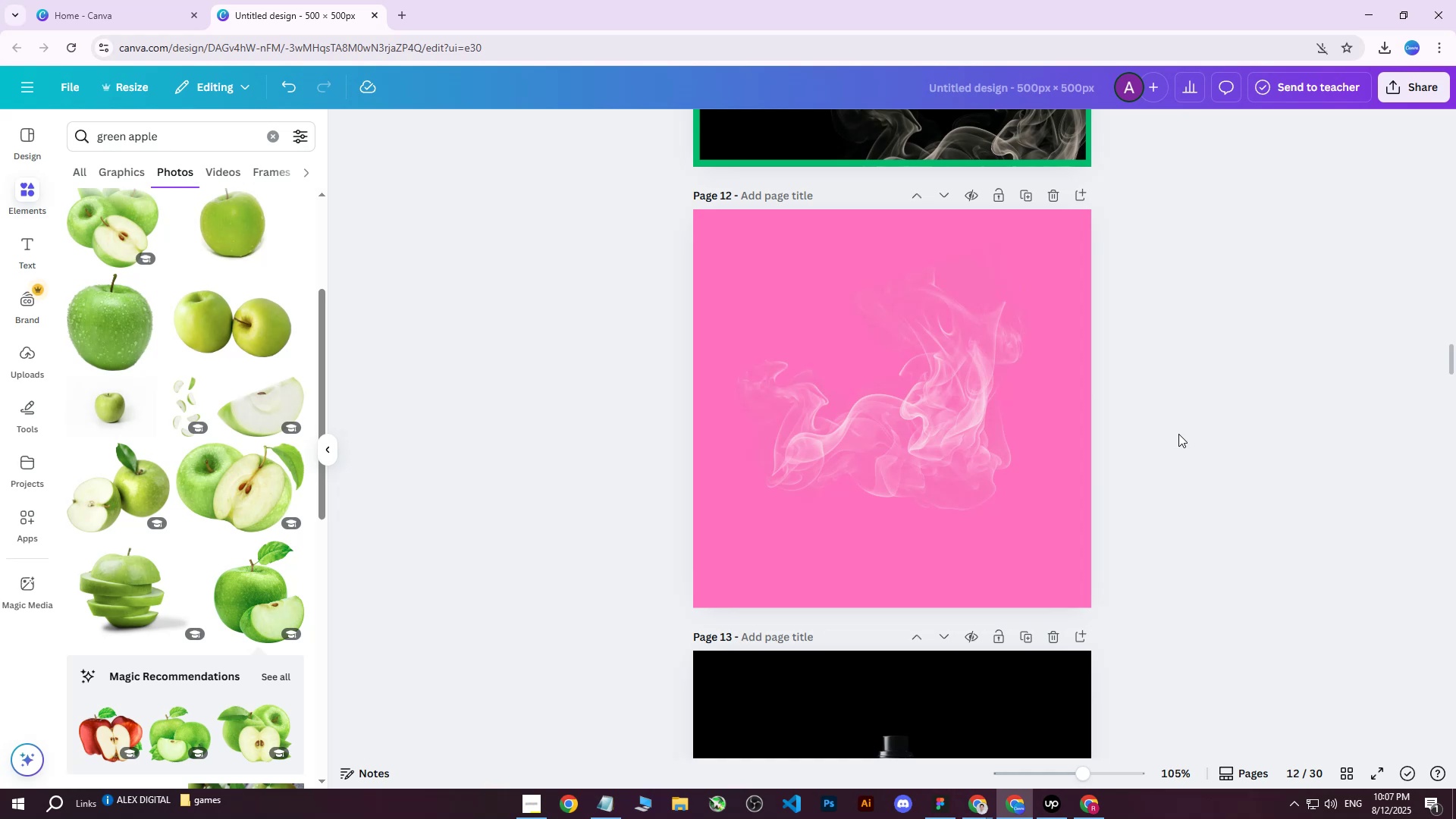 
scroll: coordinate [1147, 457], scroll_direction: down, amount: 52.0
 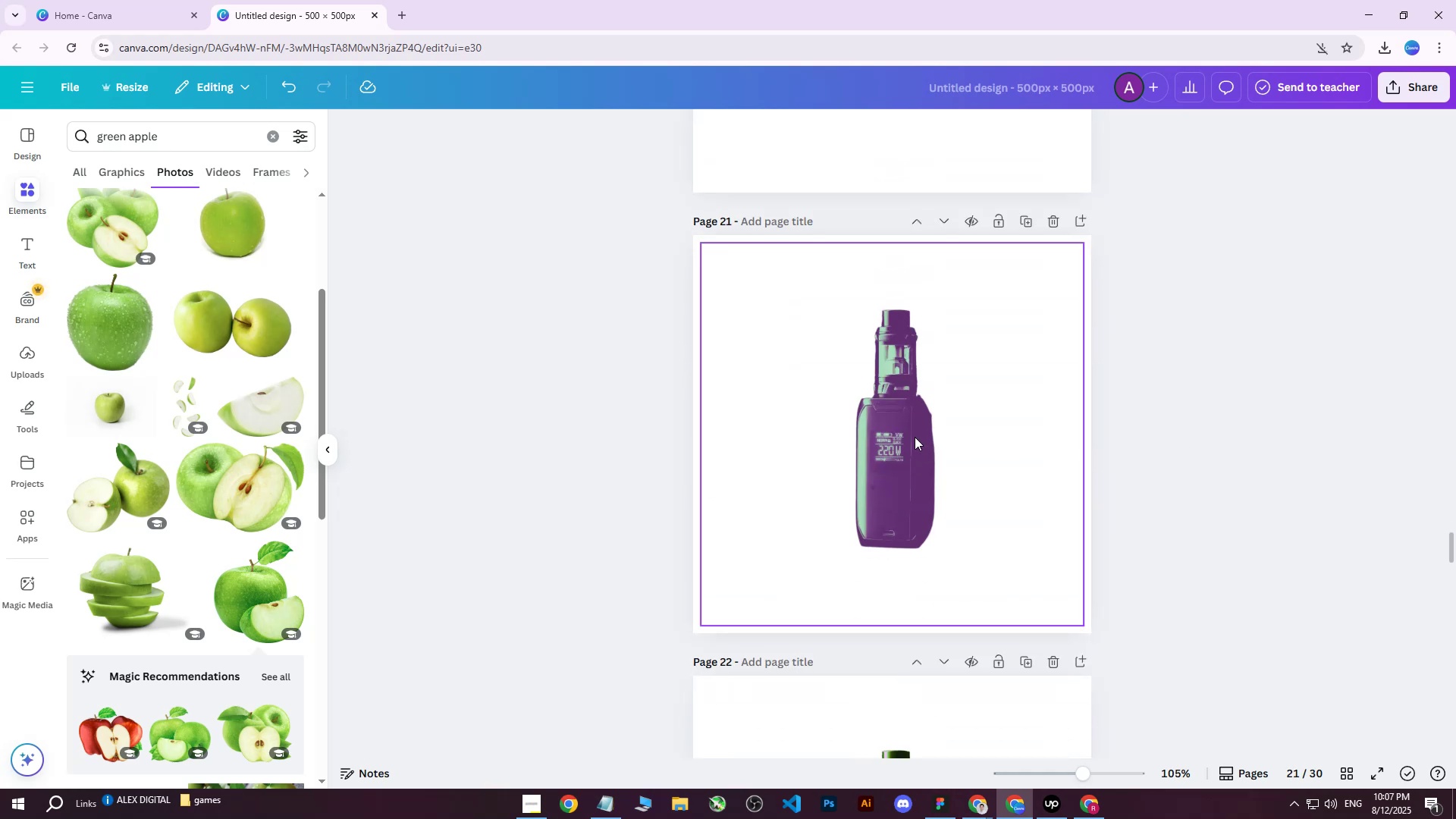 
left_click([908, 437])
 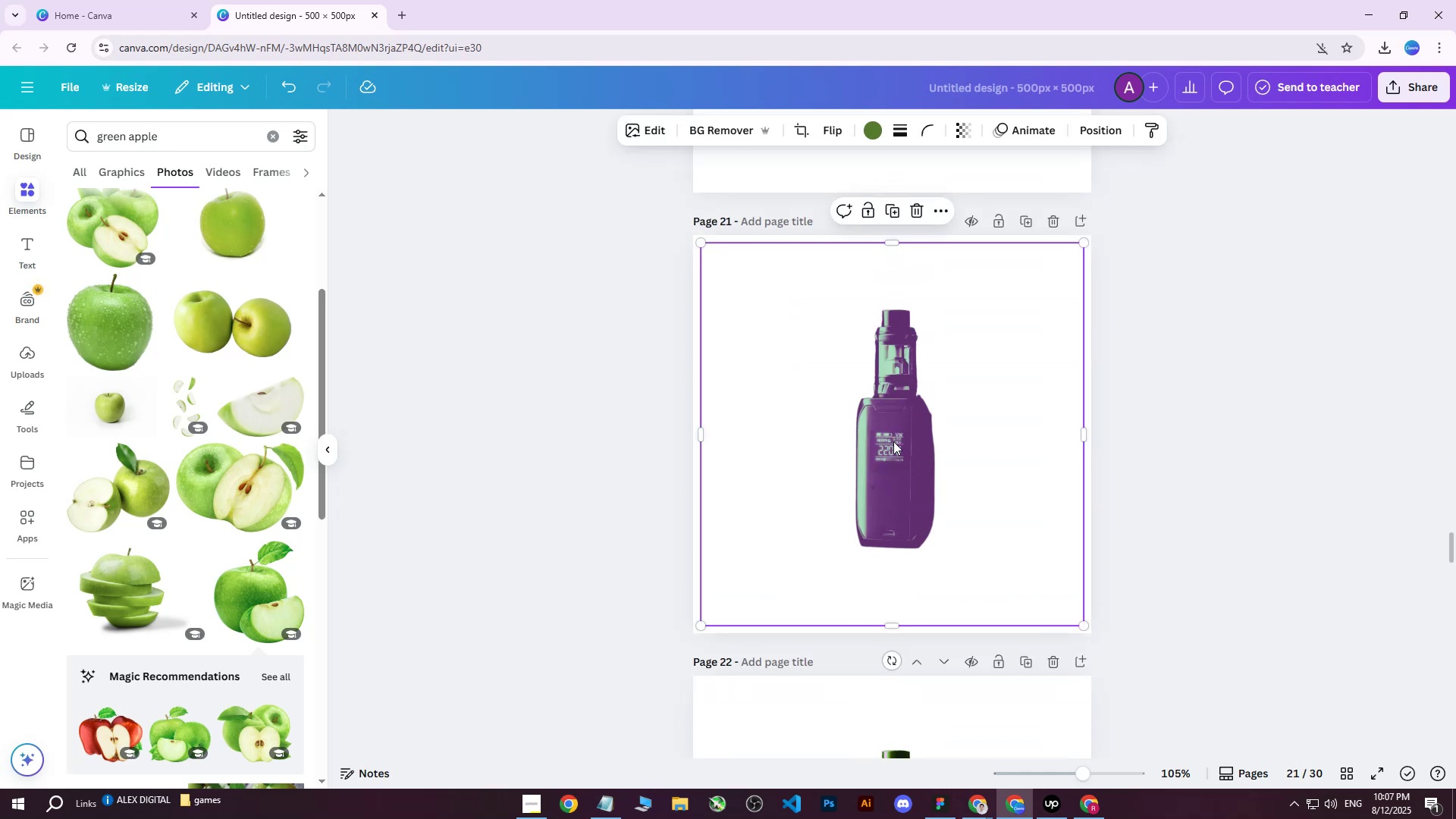 
right_click([893, 441])
 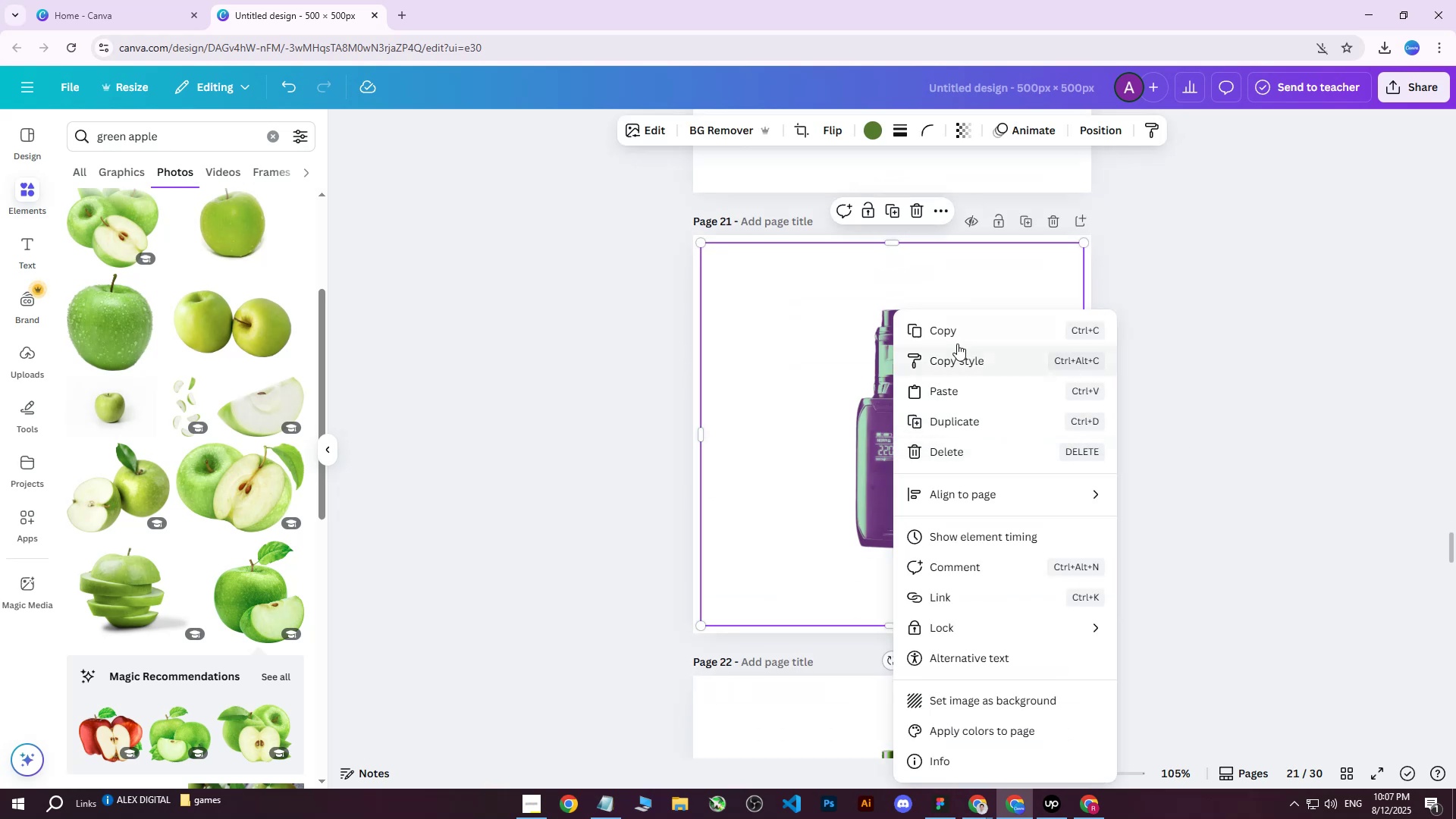 
left_click([963, 331])
 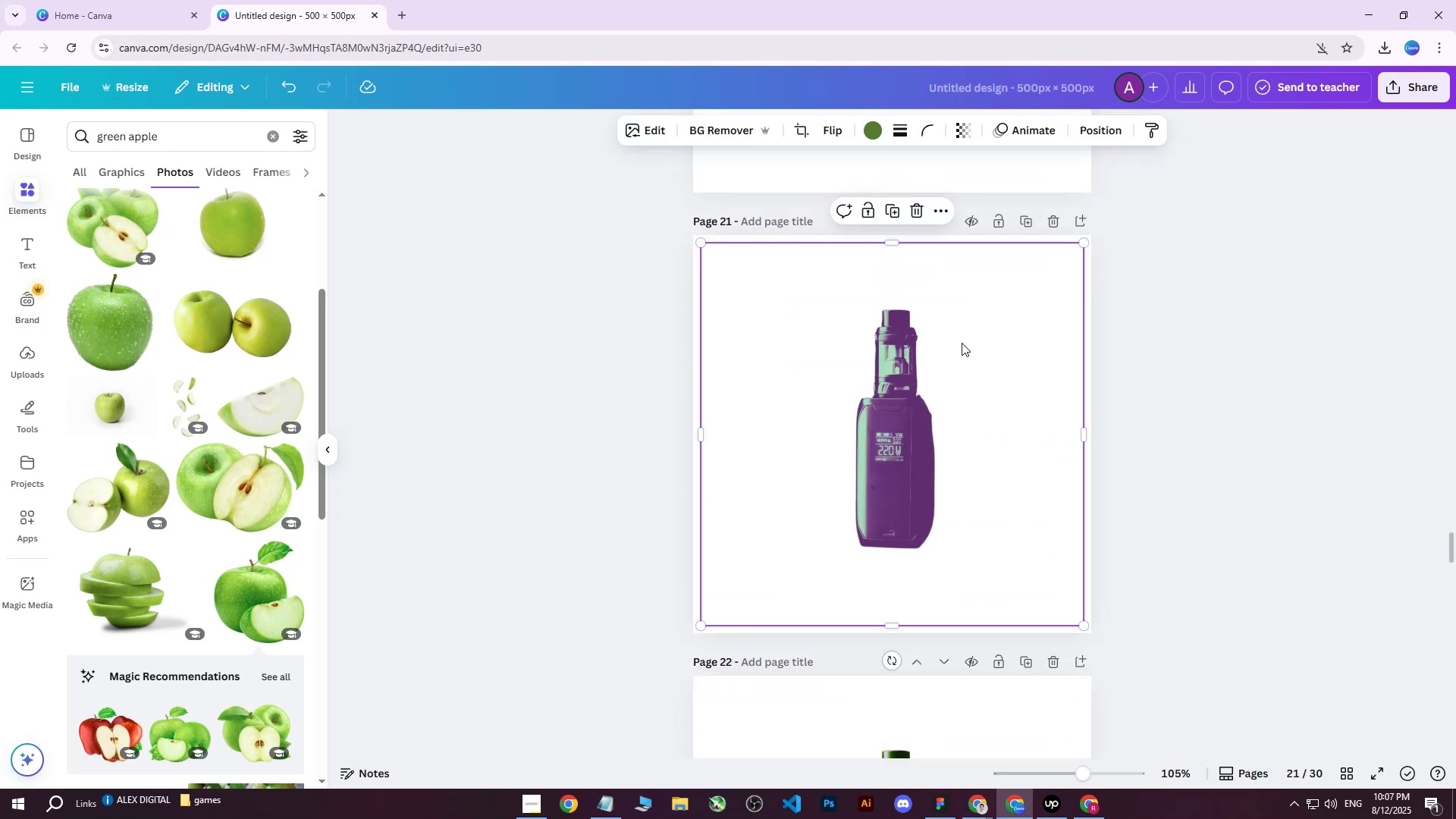 
scroll: coordinate [906, 431], scroll_direction: up, amount: 59.0
 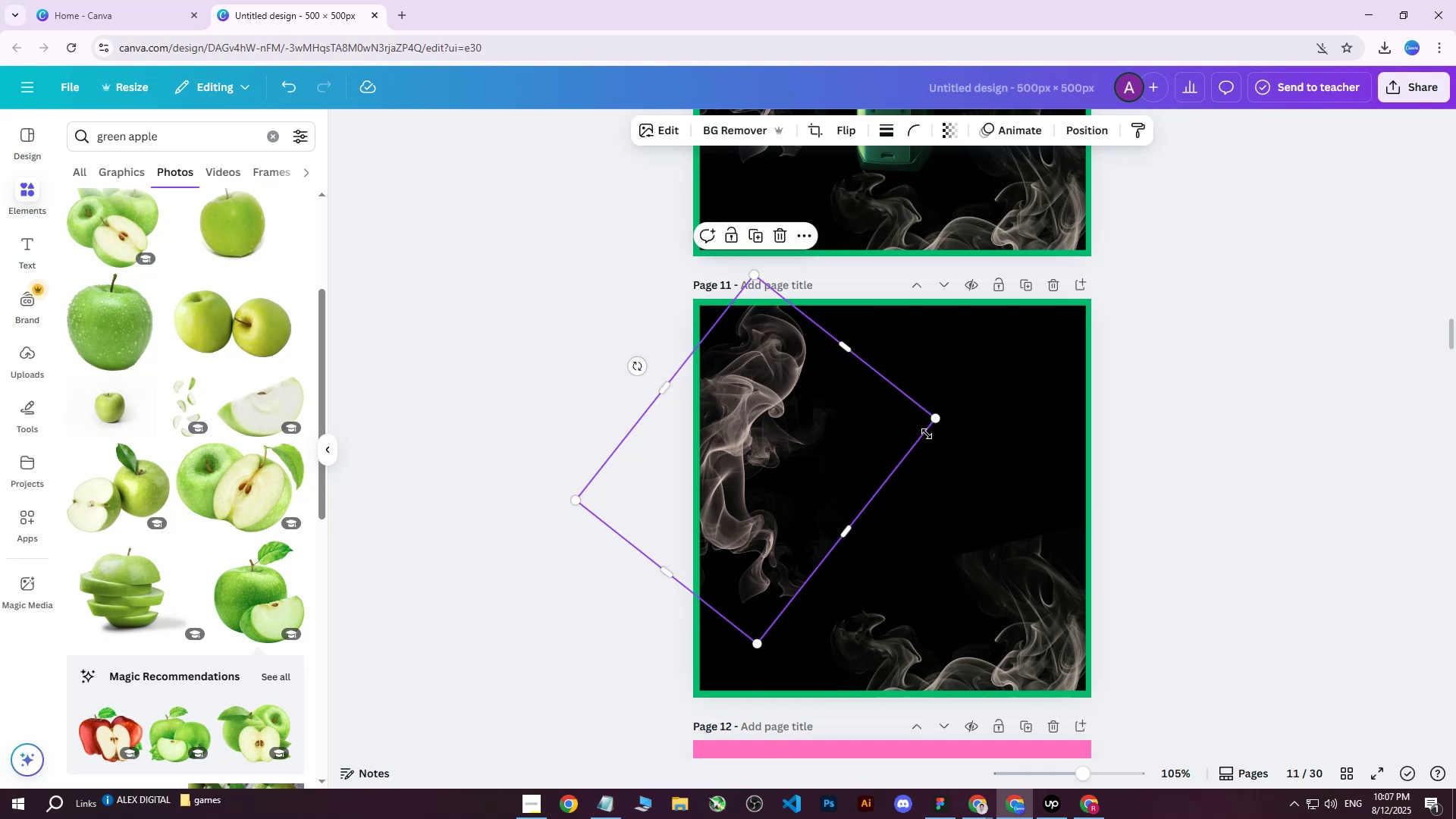 
double_click([962, 436])
 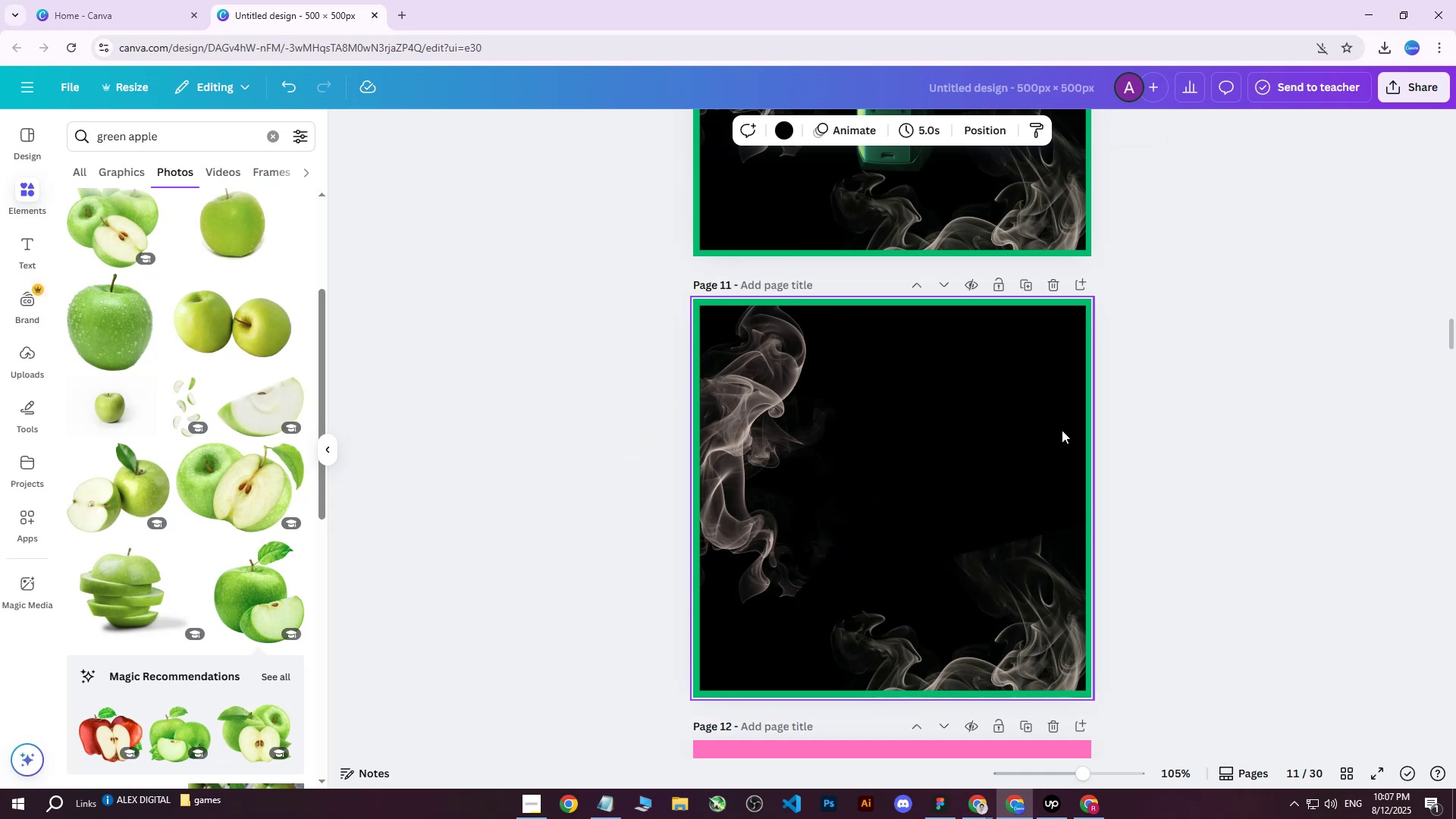 
key(Control+ControlLeft)
 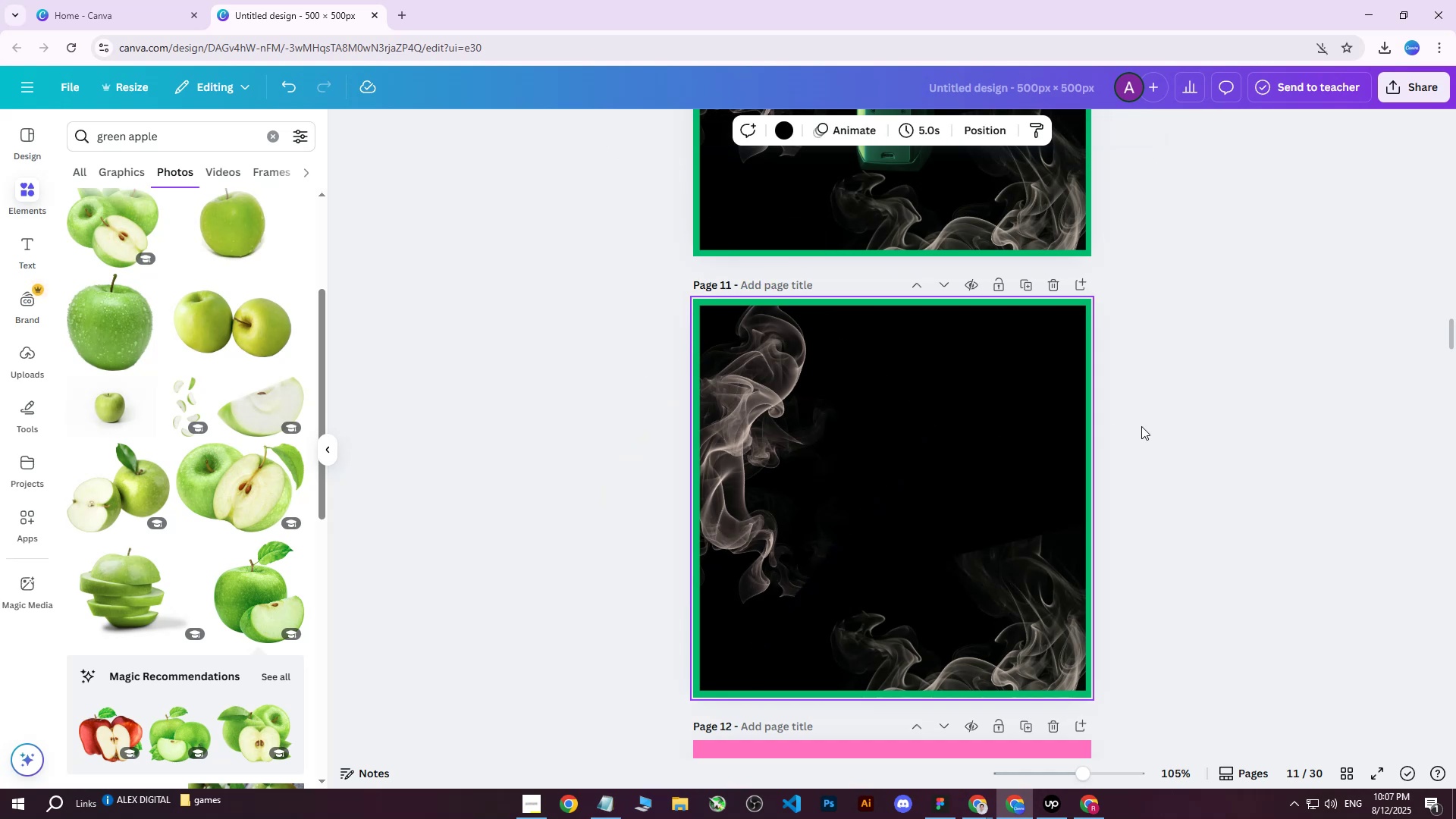 
key(Control+V)
 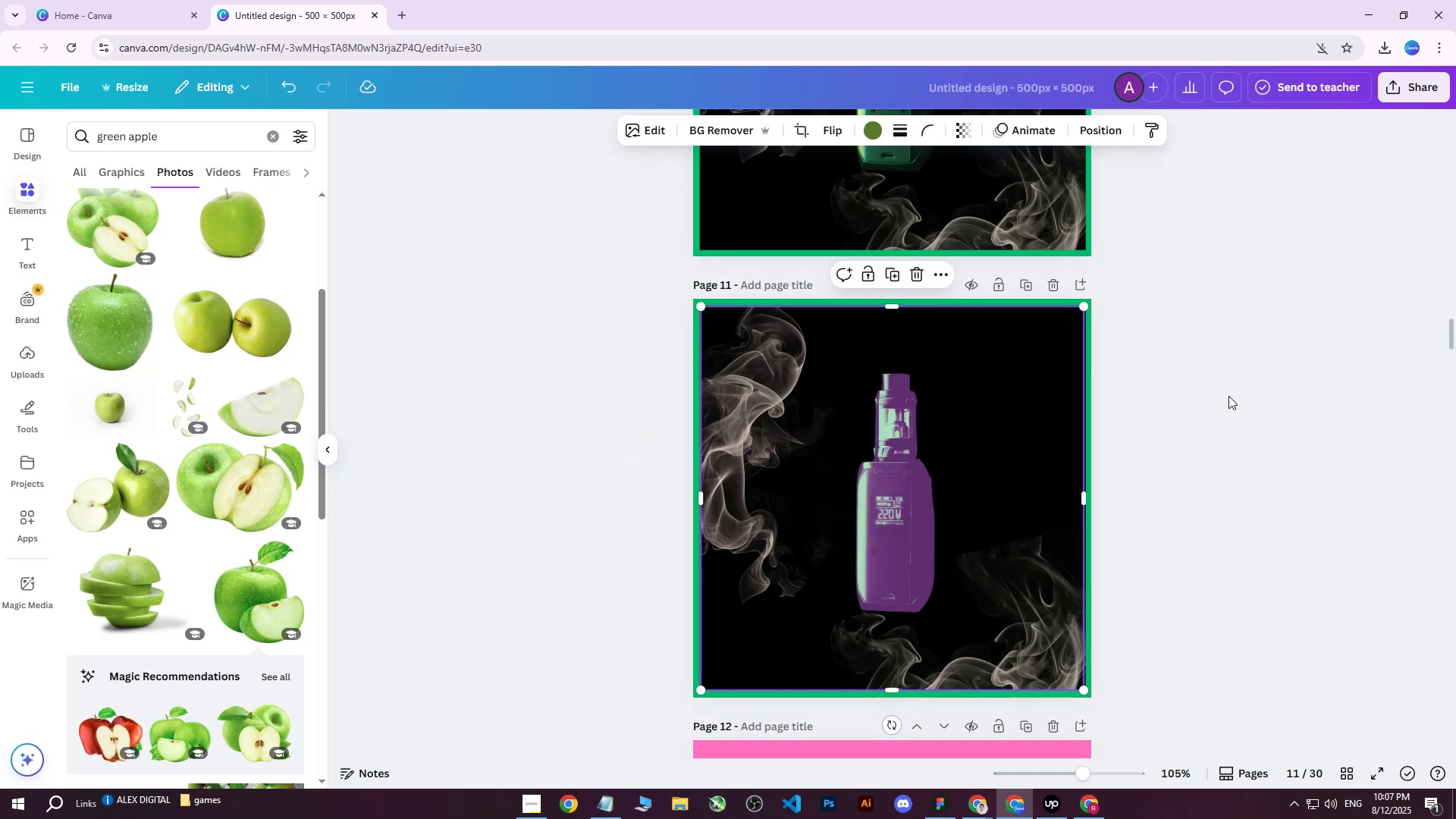 
left_click([1228, 396])
 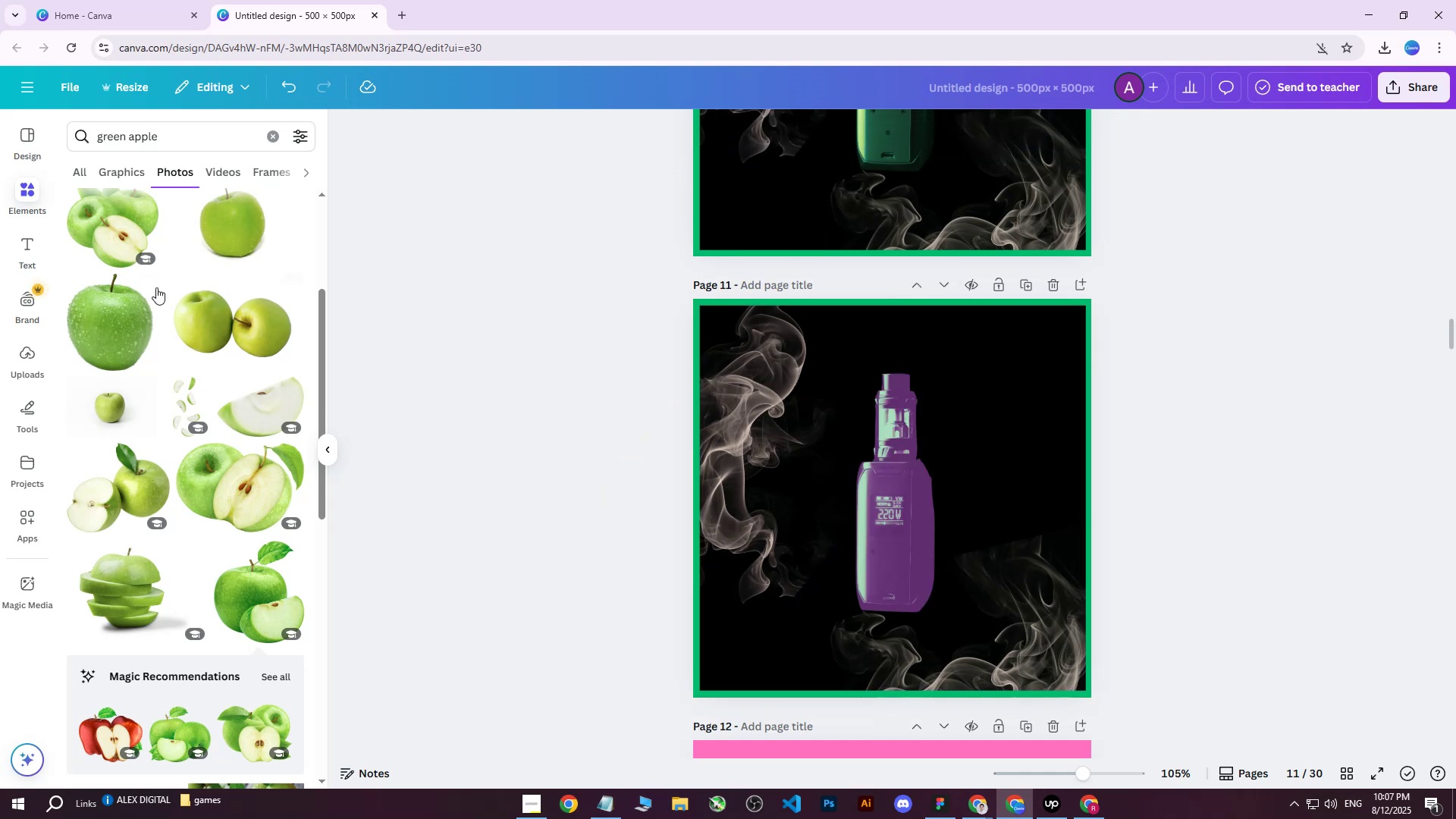 
left_click_drag(start_coordinate=[213, 135], to_coordinate=[0, 139])
 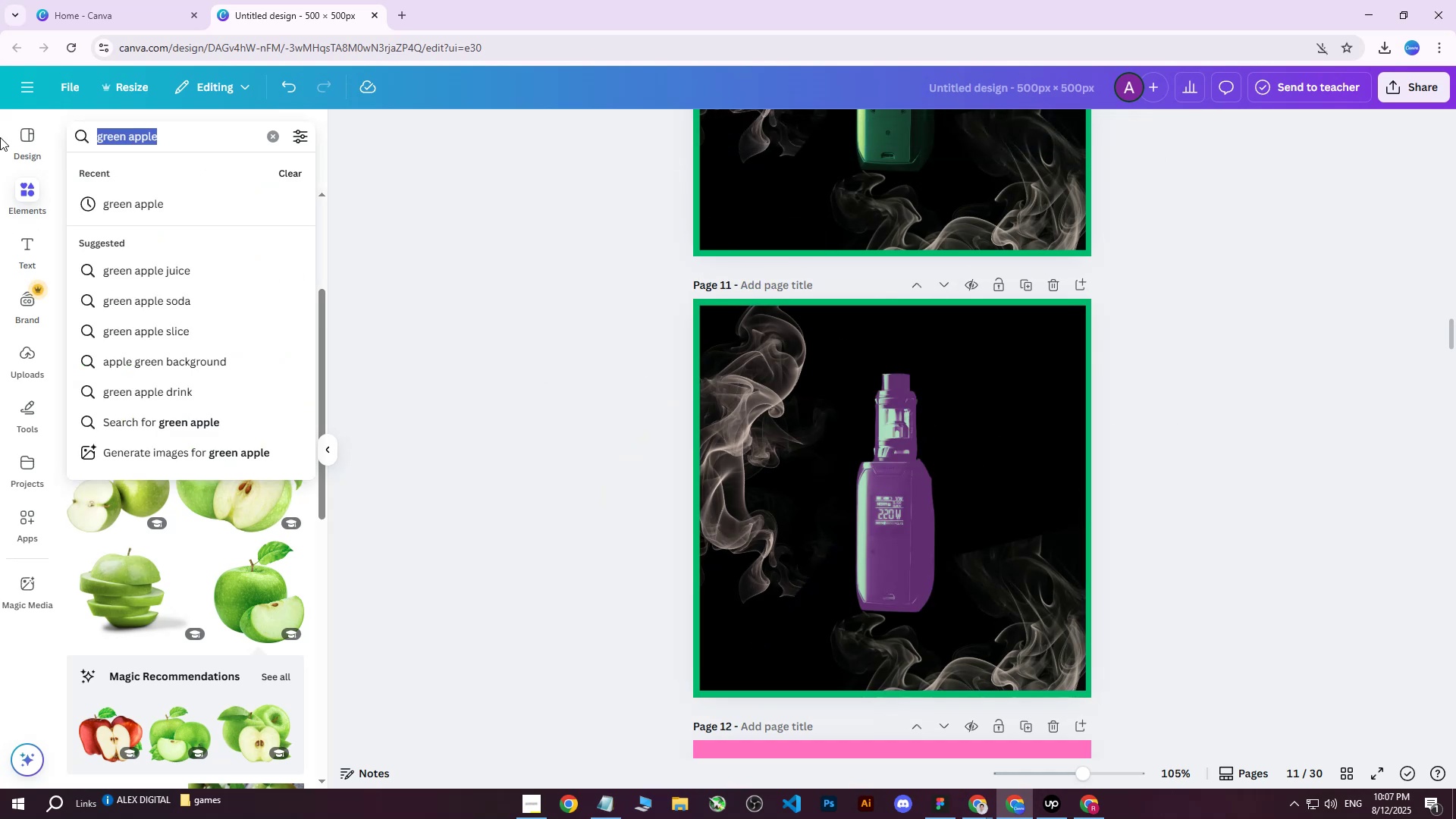 
type(grape)
 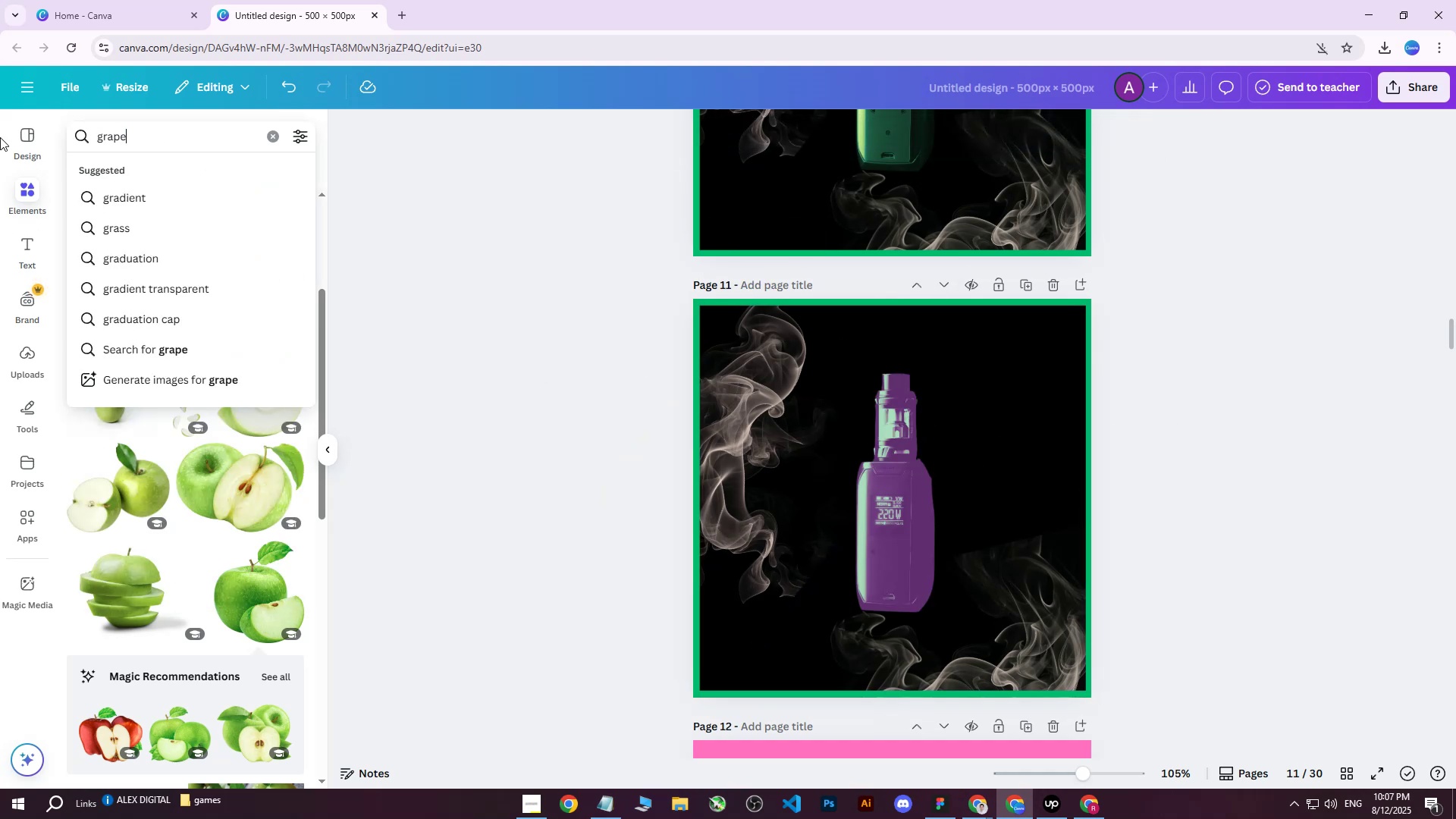 
key(Enter)
 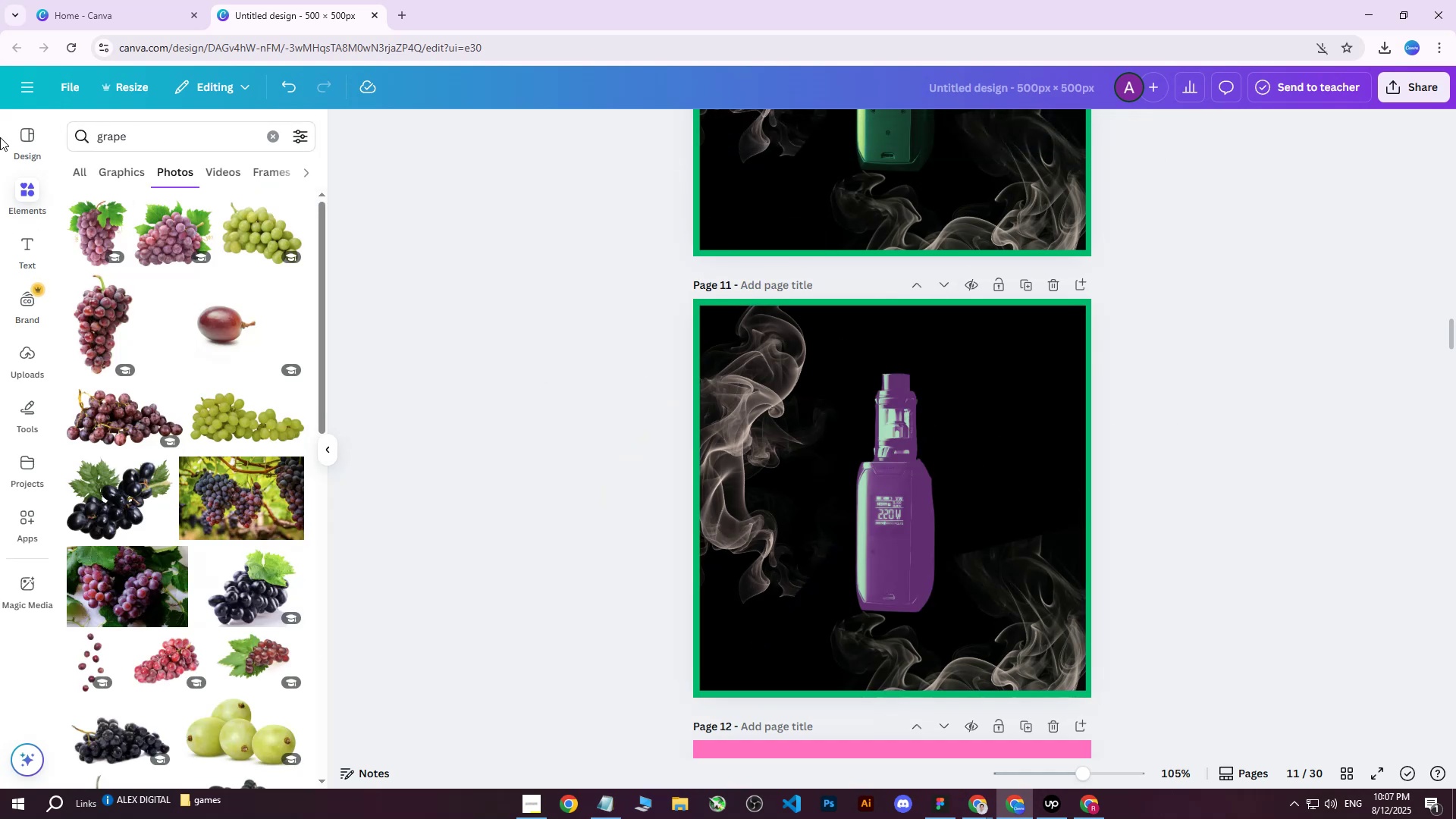 
left_click_drag(start_coordinate=[164, 143], to_coordinate=[44, 139])
 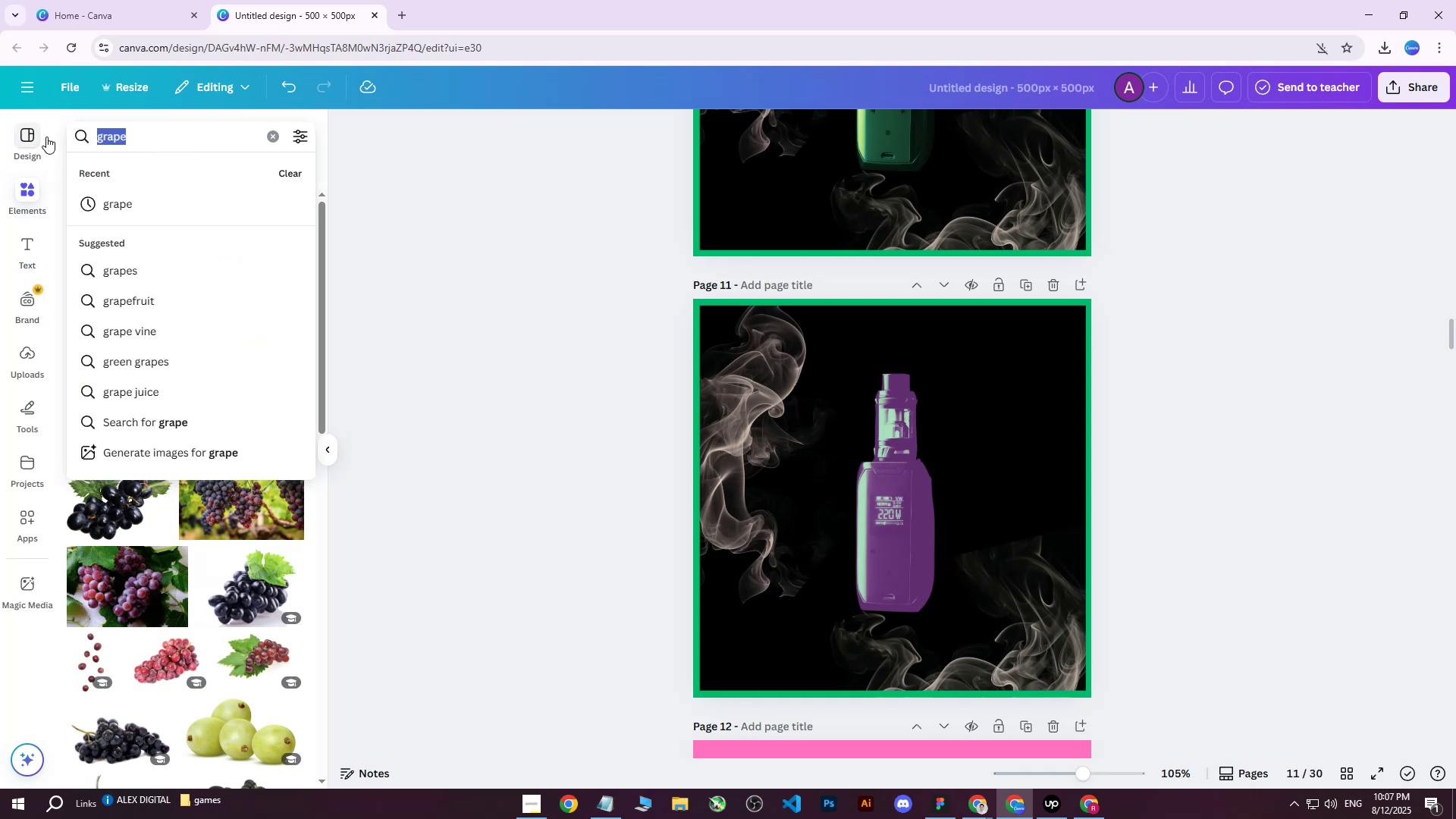 
type(purple grape)
 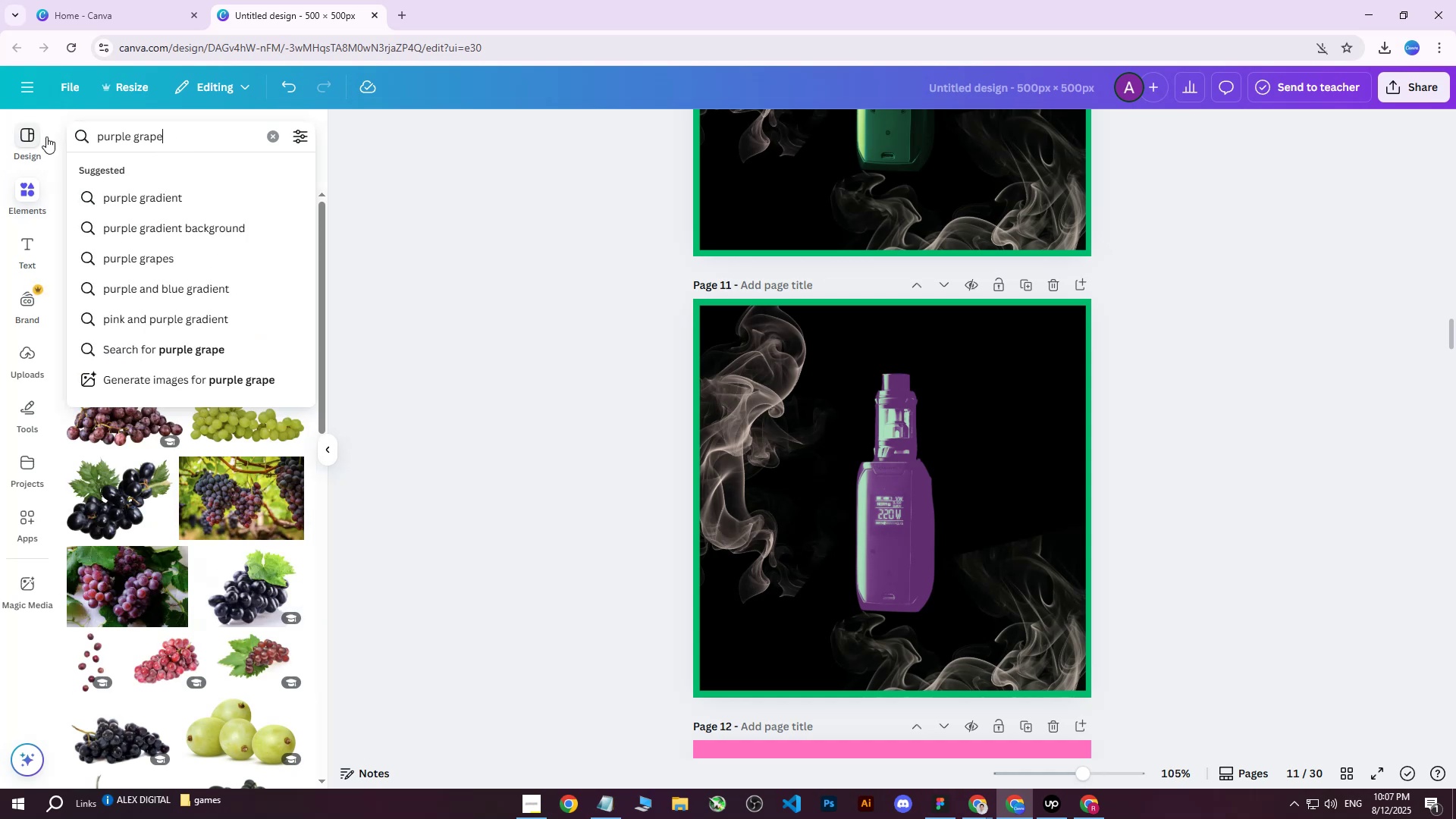 
key(Enter)
 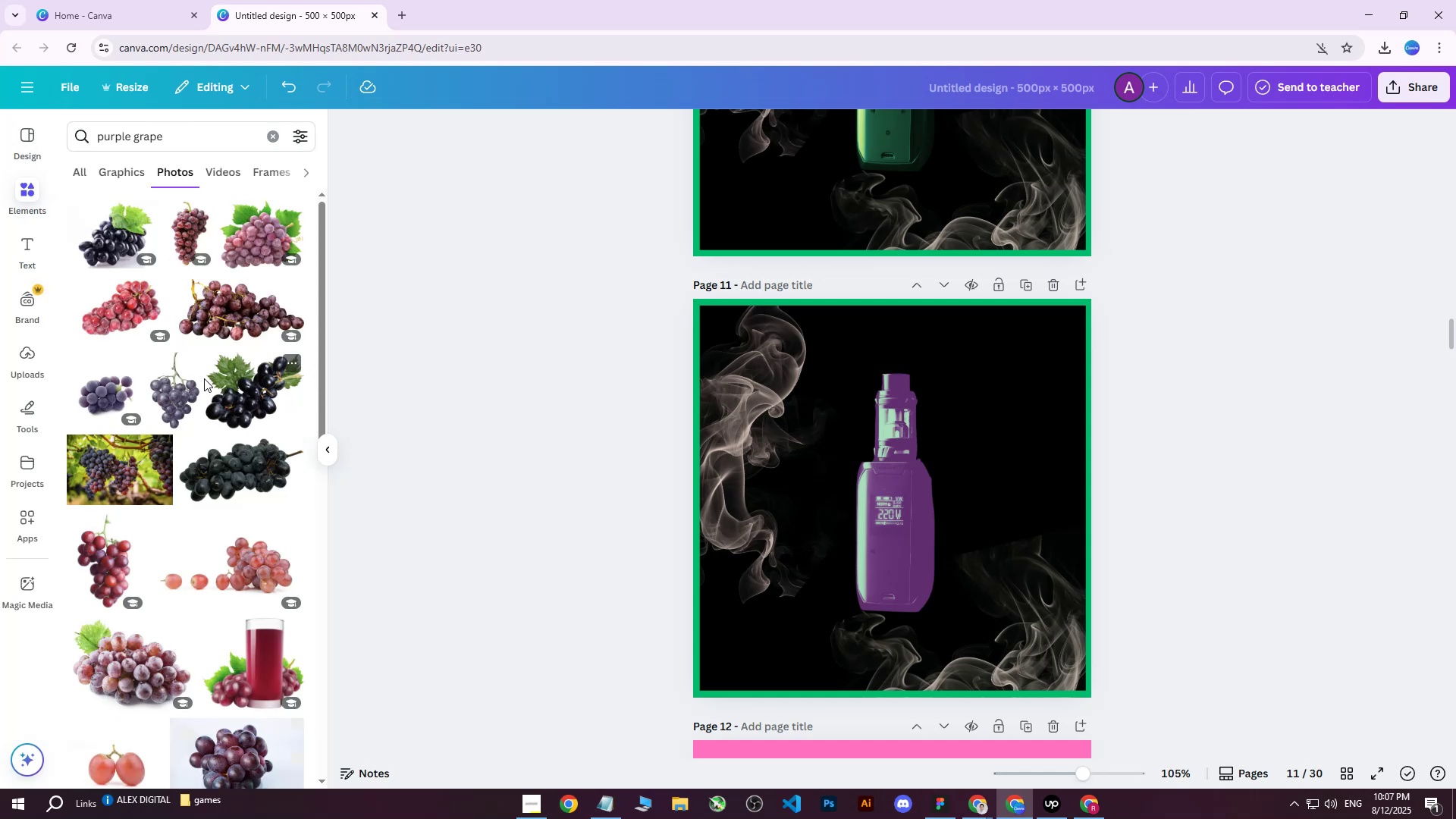 
left_click([105, 385])
 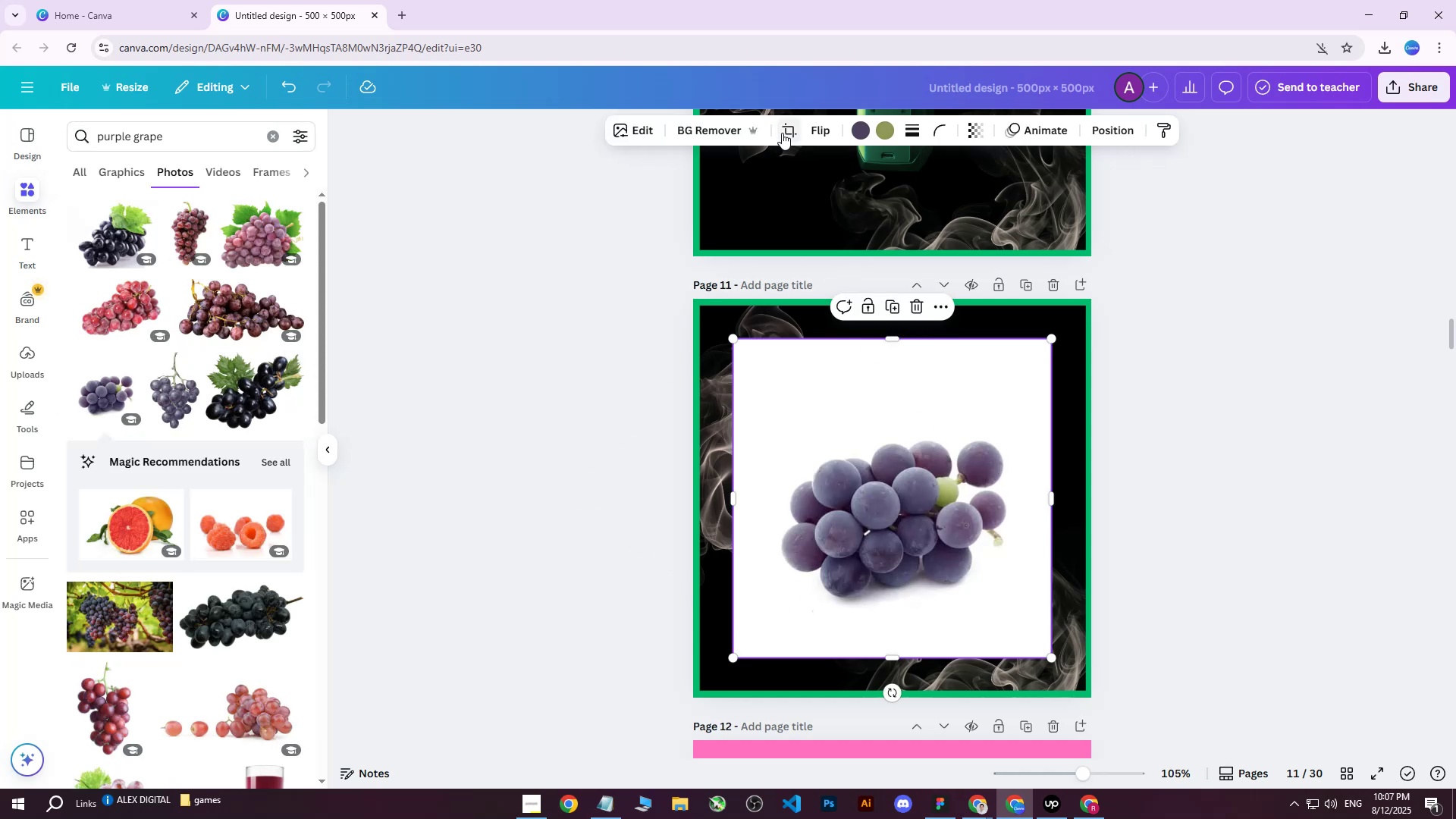 
left_click([691, 130])
 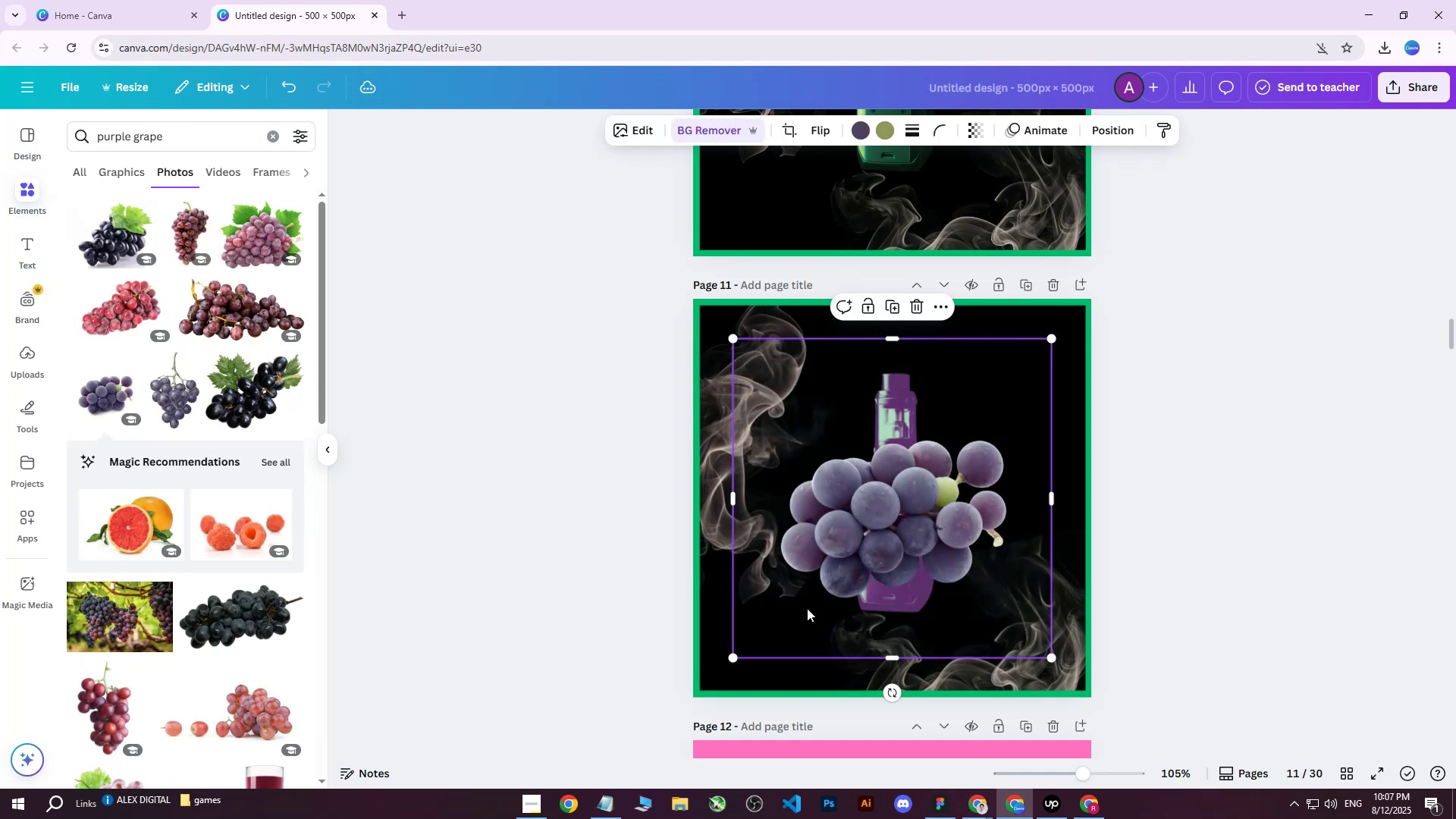 
left_click_drag(start_coordinate=[731, 657], to_coordinate=[887, 461])
 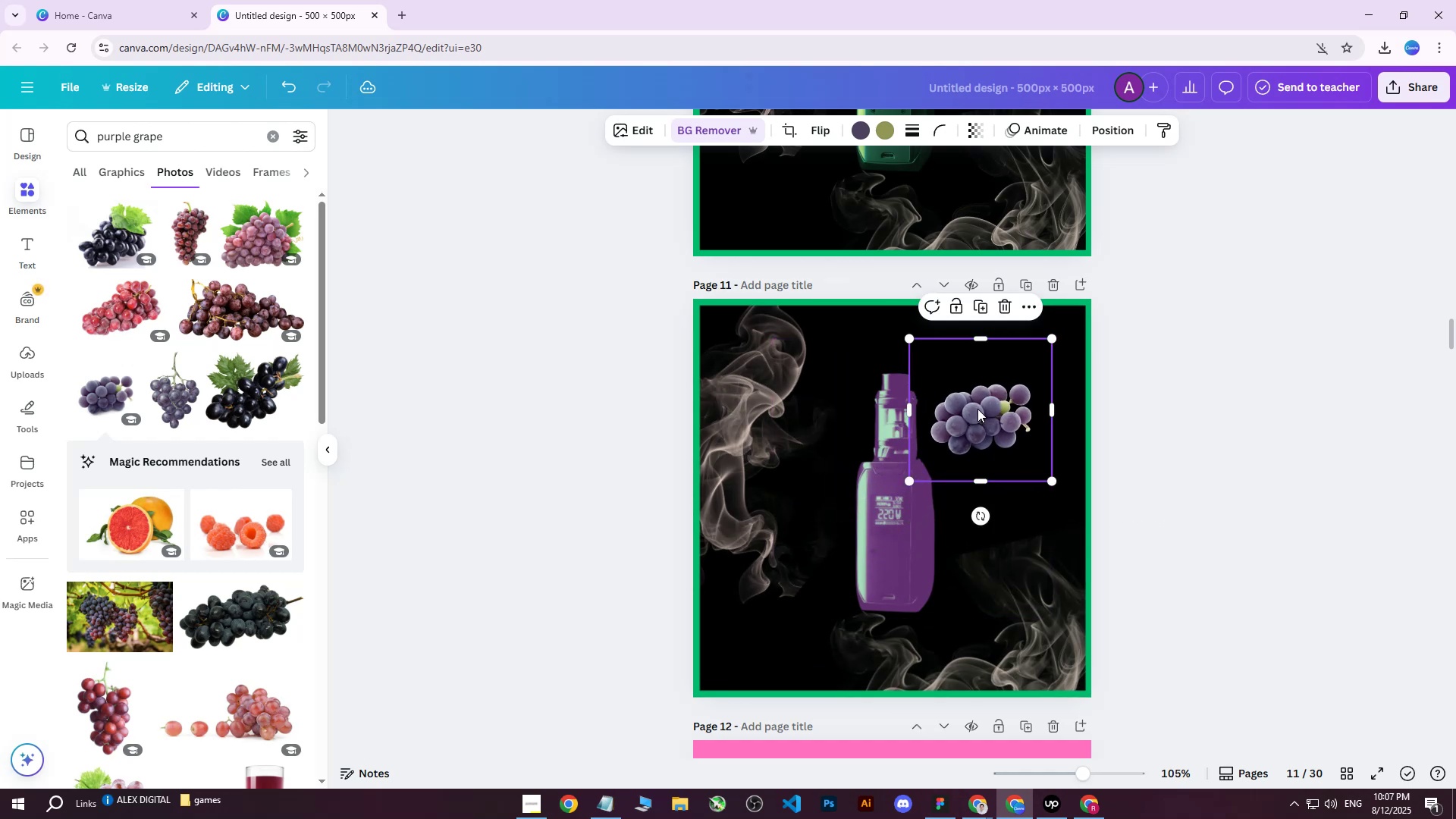 
left_click_drag(start_coordinate=[981, 406], to_coordinate=[1010, 350])
 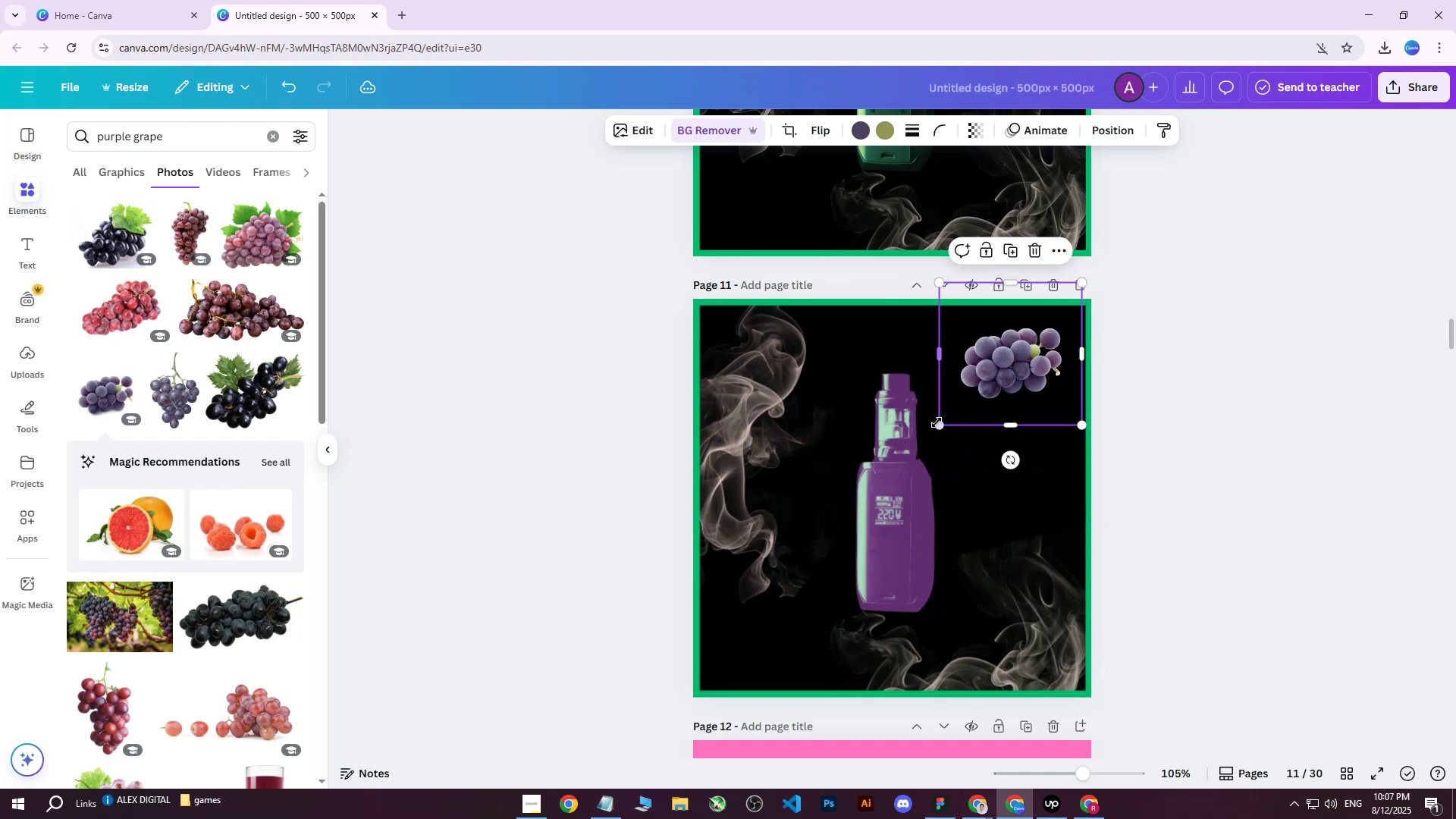 
left_click_drag(start_coordinate=[941, 428], to_coordinate=[959, 413])
 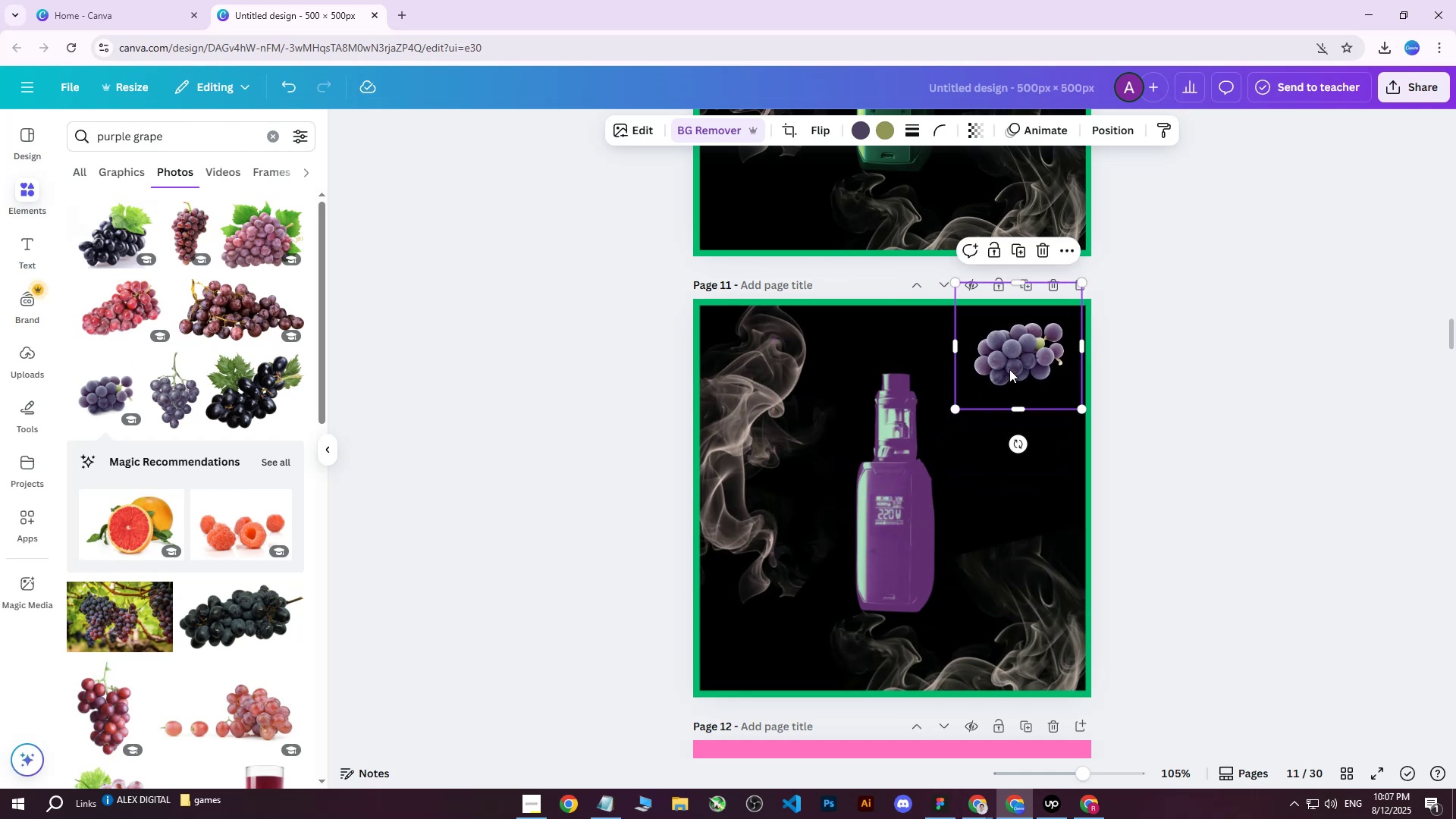 
left_click_drag(start_coordinate=[1009, 369], to_coordinate=[1008, 373])
 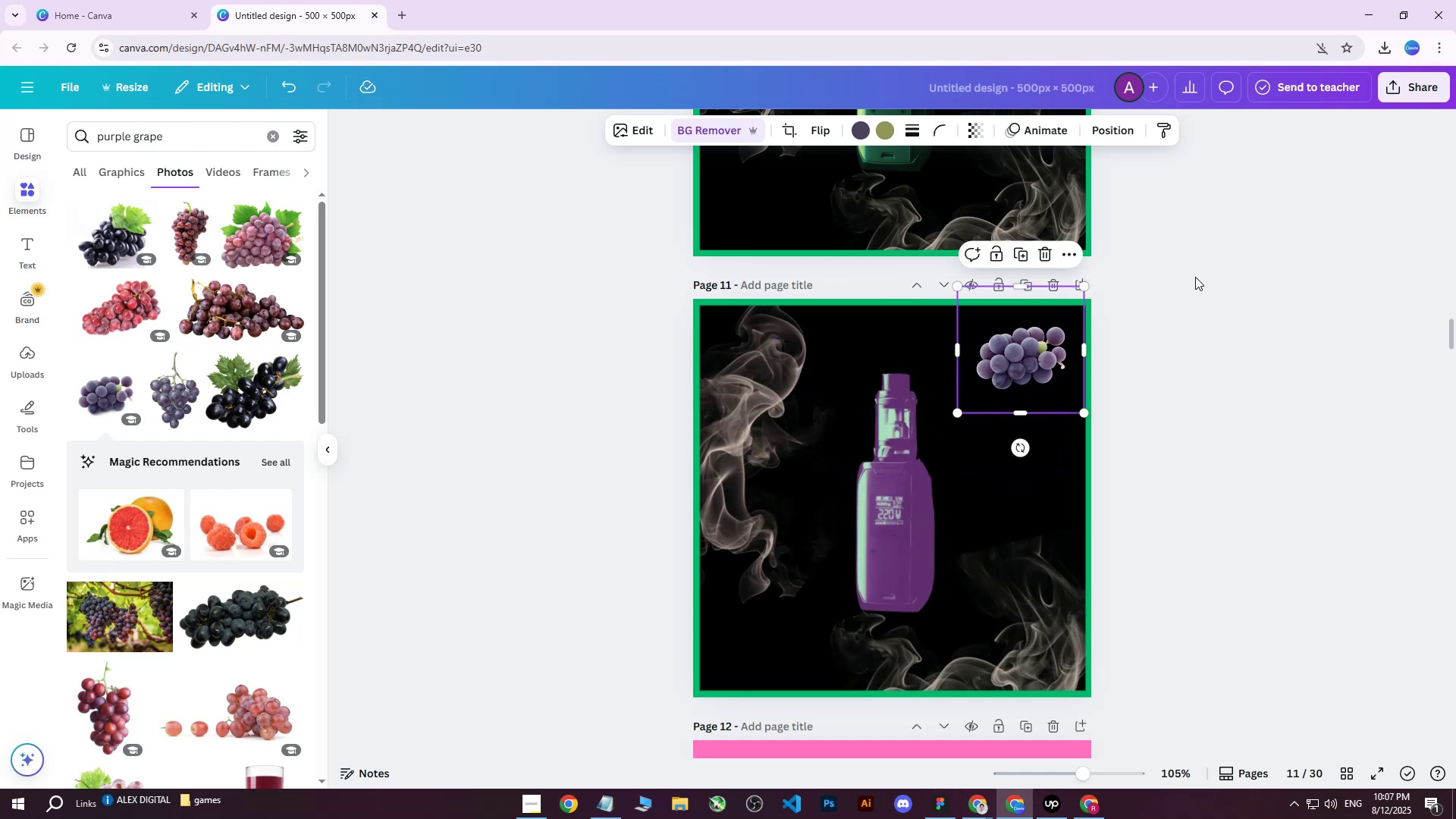 
scroll: coordinate [1189, 312], scroll_direction: up, amount: 2.0
 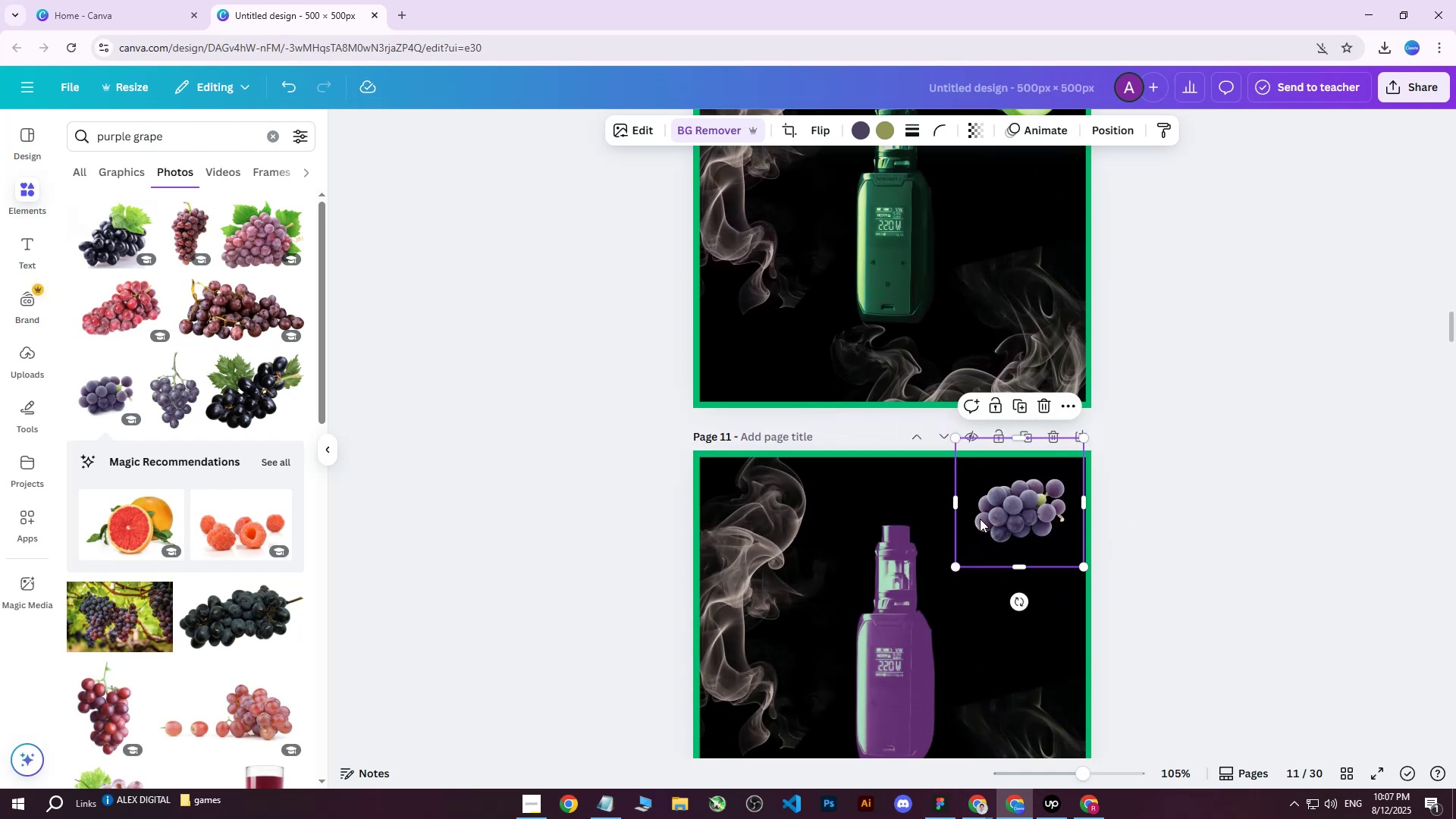 
left_click([1203, 406])
 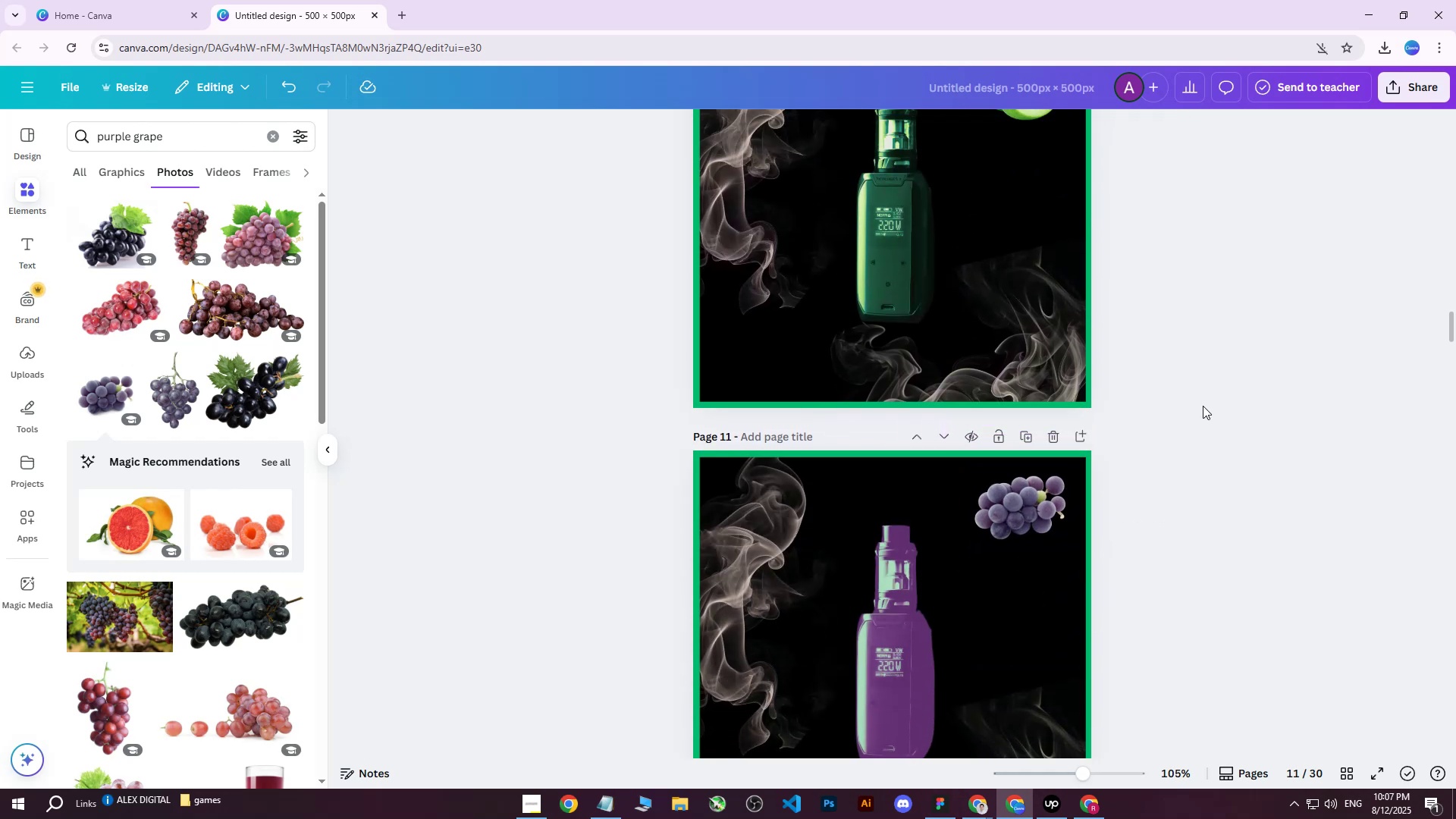 
scroll: coordinate [1203, 406], scroll_direction: down, amount: 3.0
 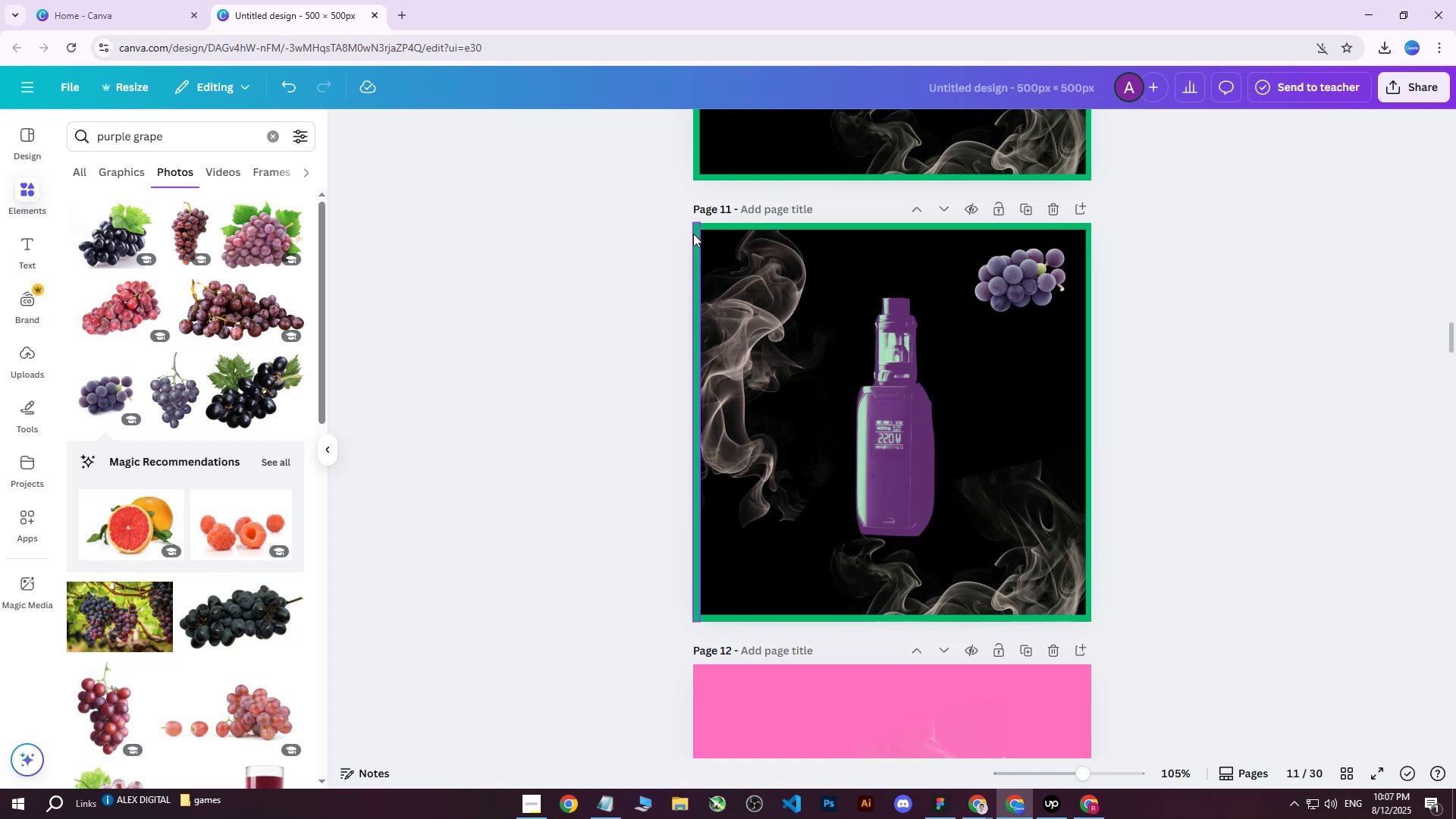 
left_click([694, 240])
 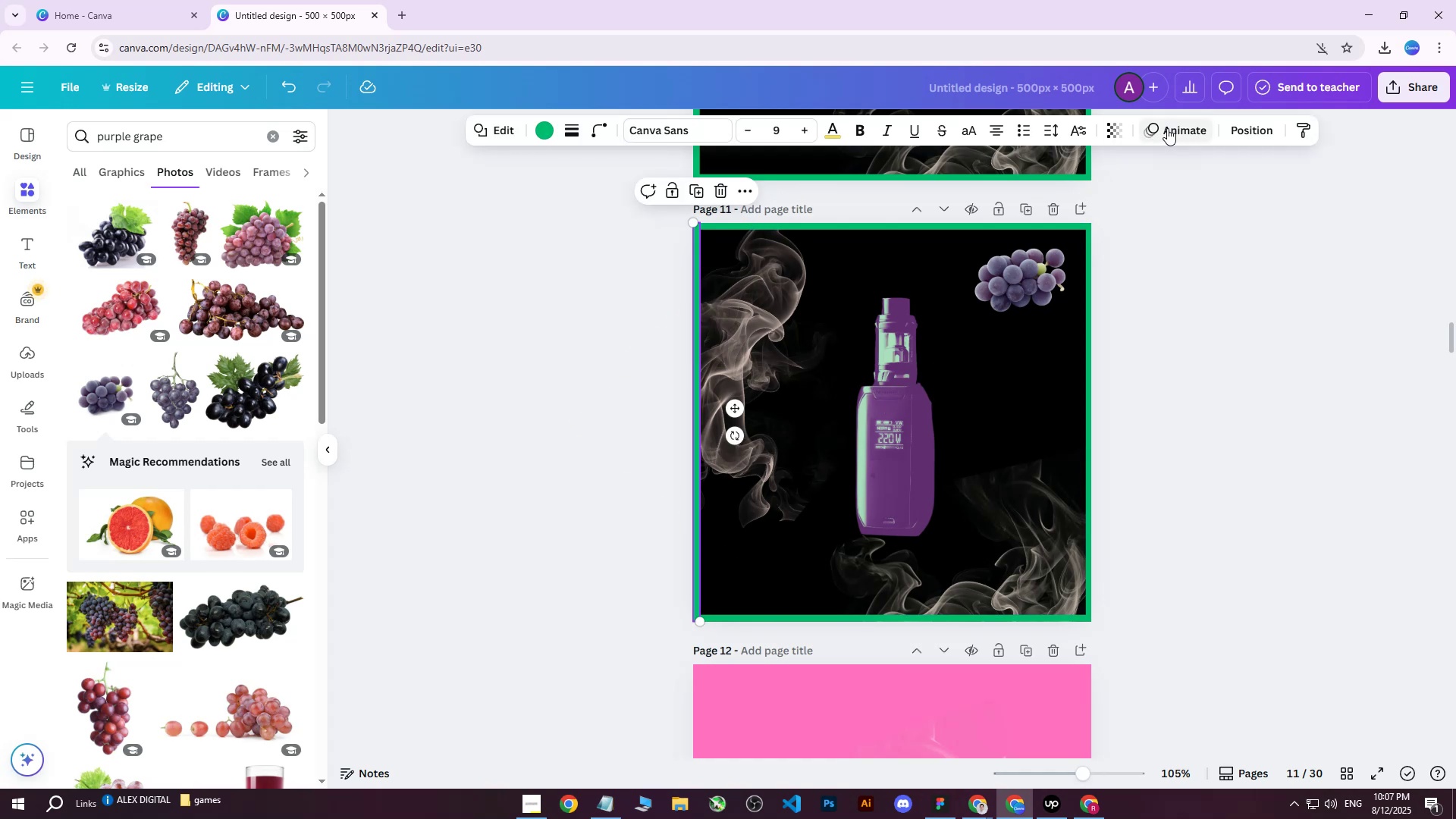 
left_click([1232, 129])
 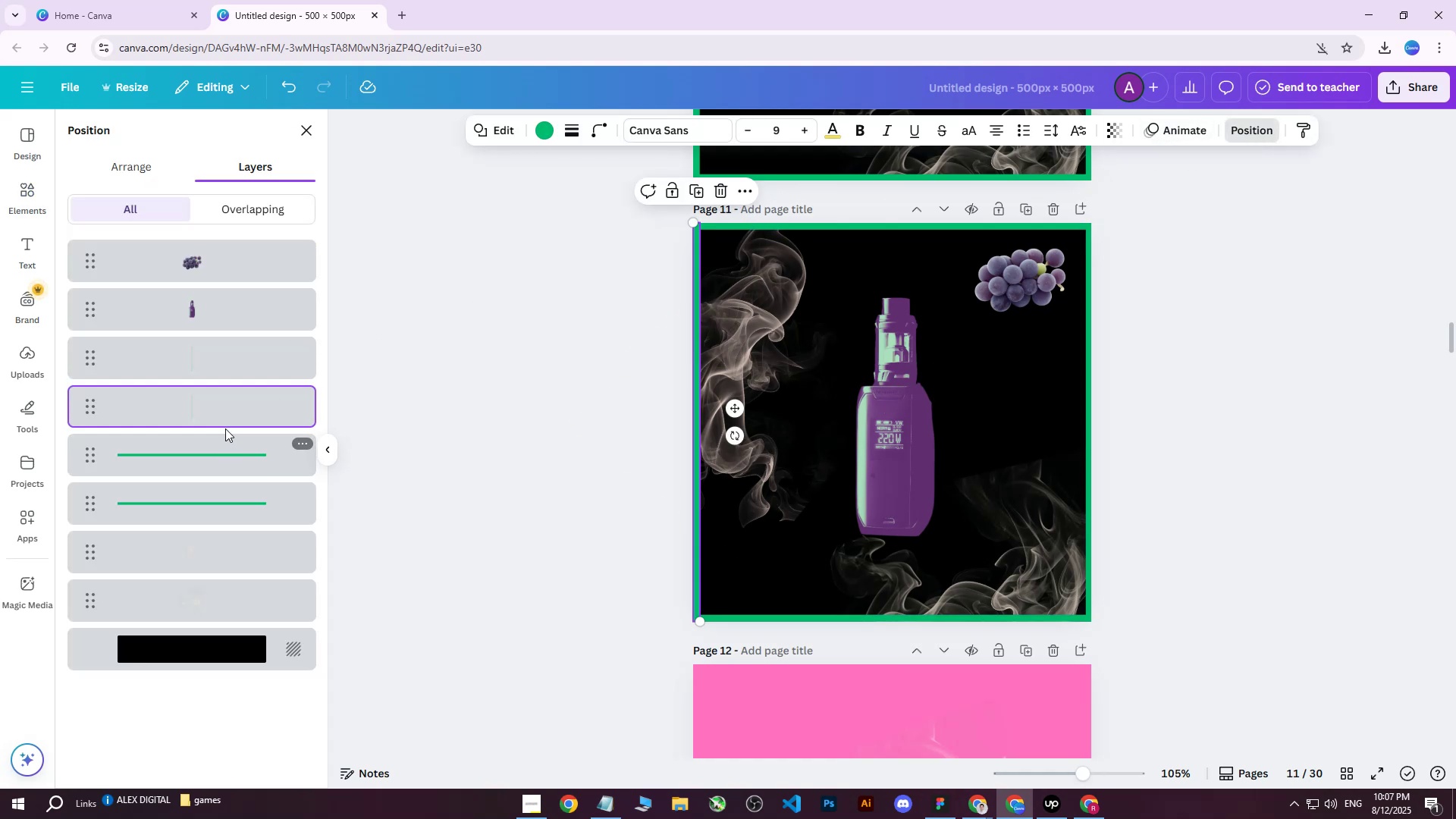 
left_click([231, 349])
 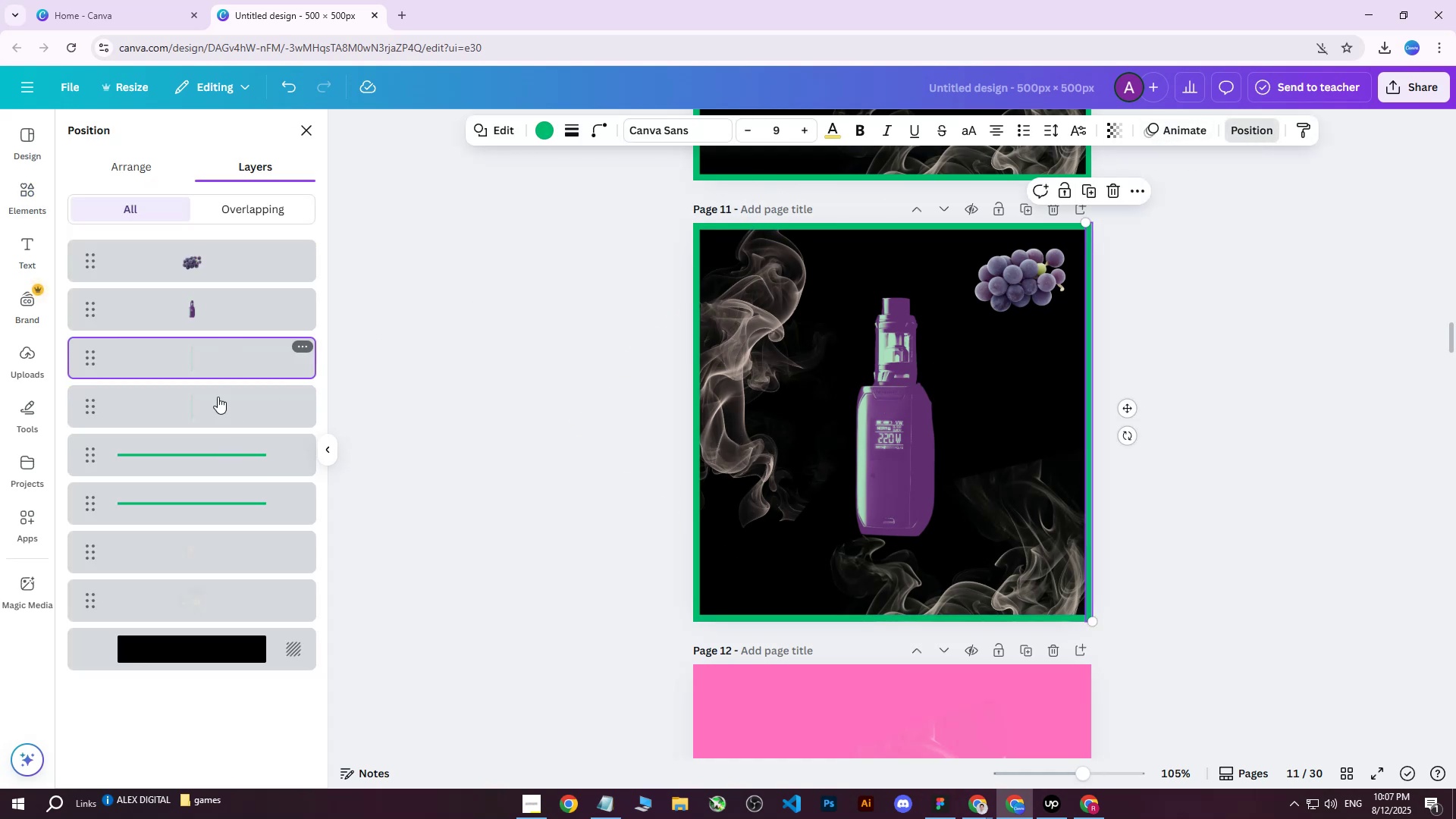 
hold_key(key=ShiftLeft, duration=0.59)
 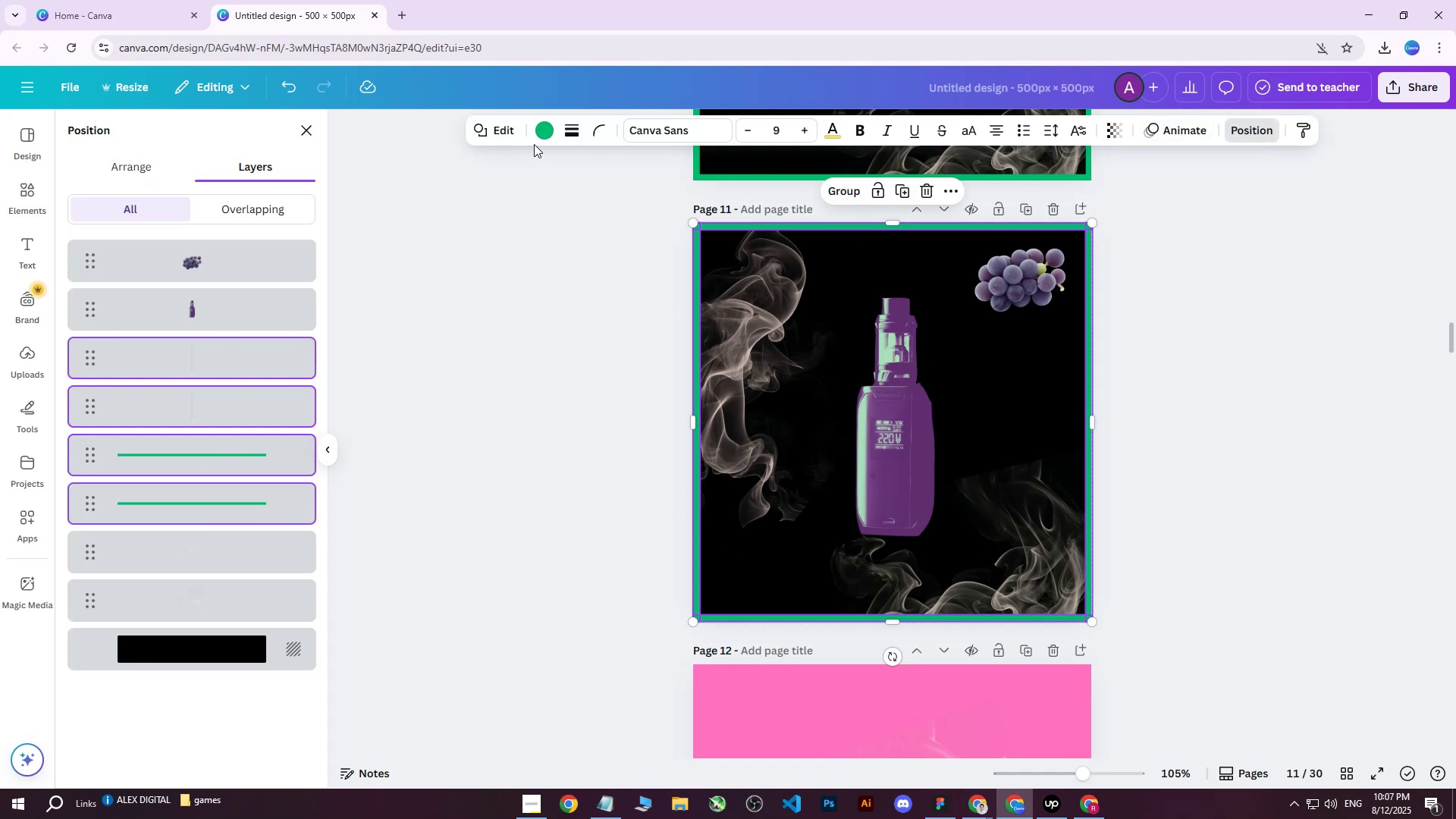 
left_click([539, 130])
 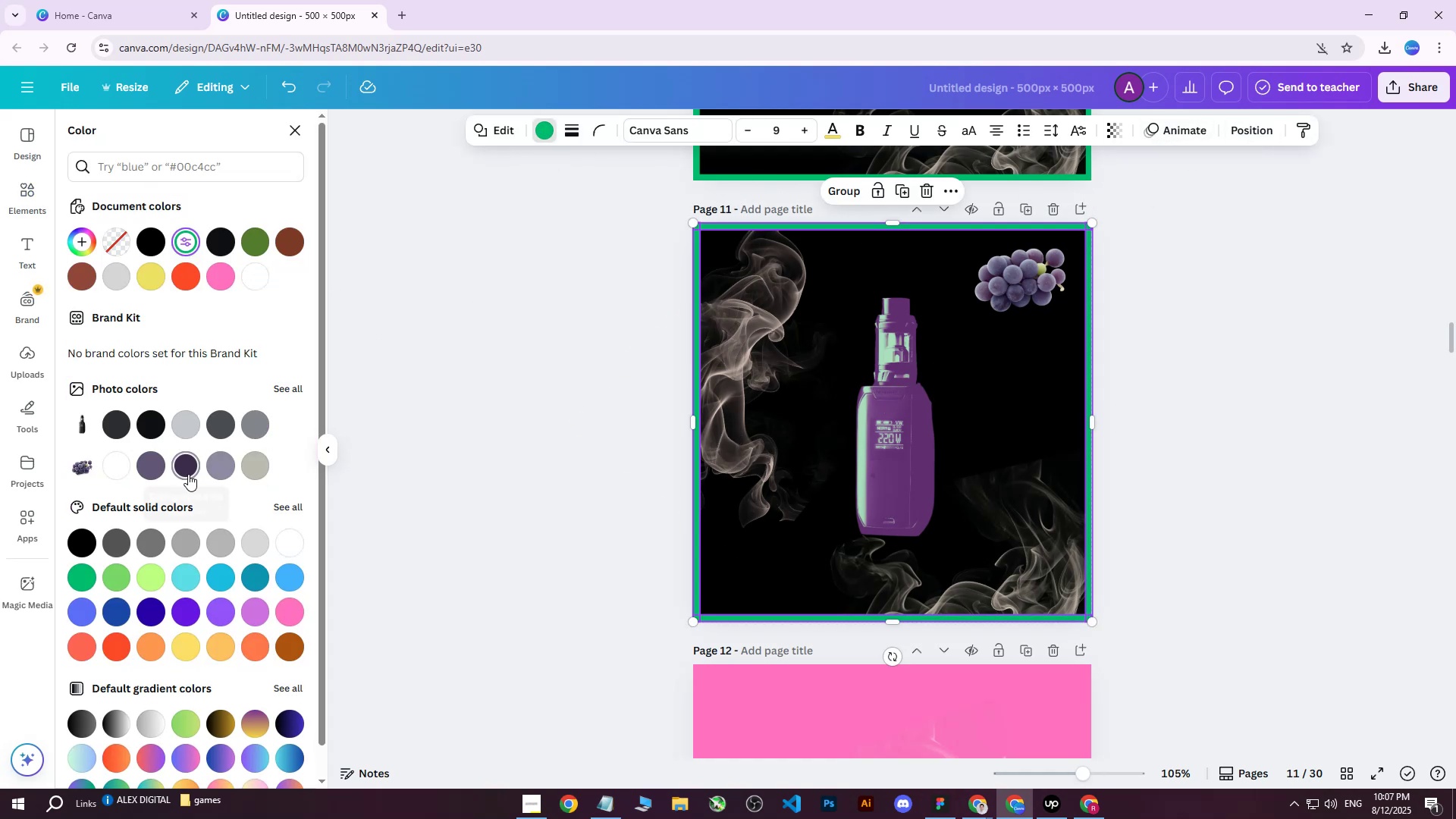 
left_click([158, 472])
 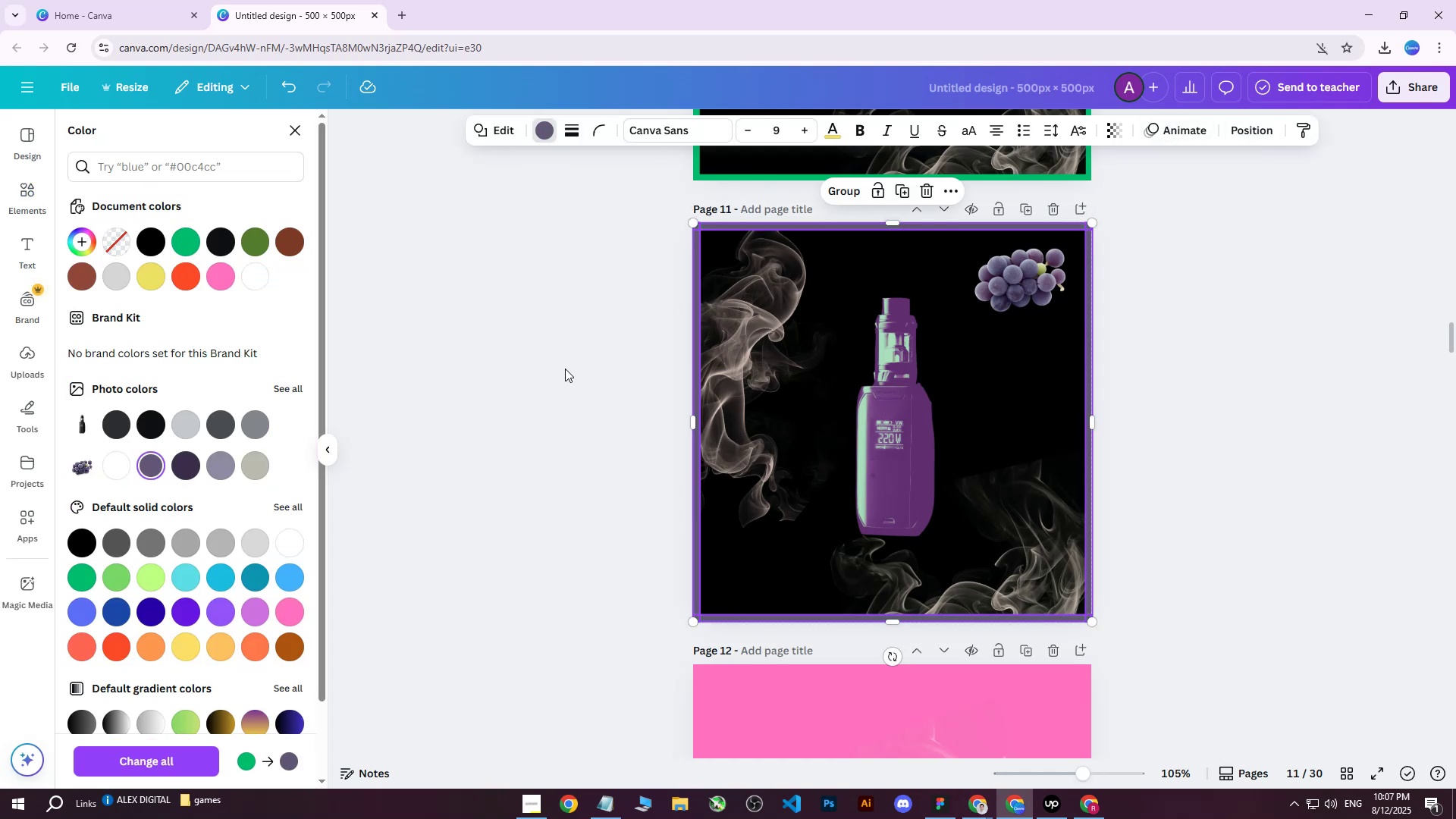 
left_click([561, 370])
 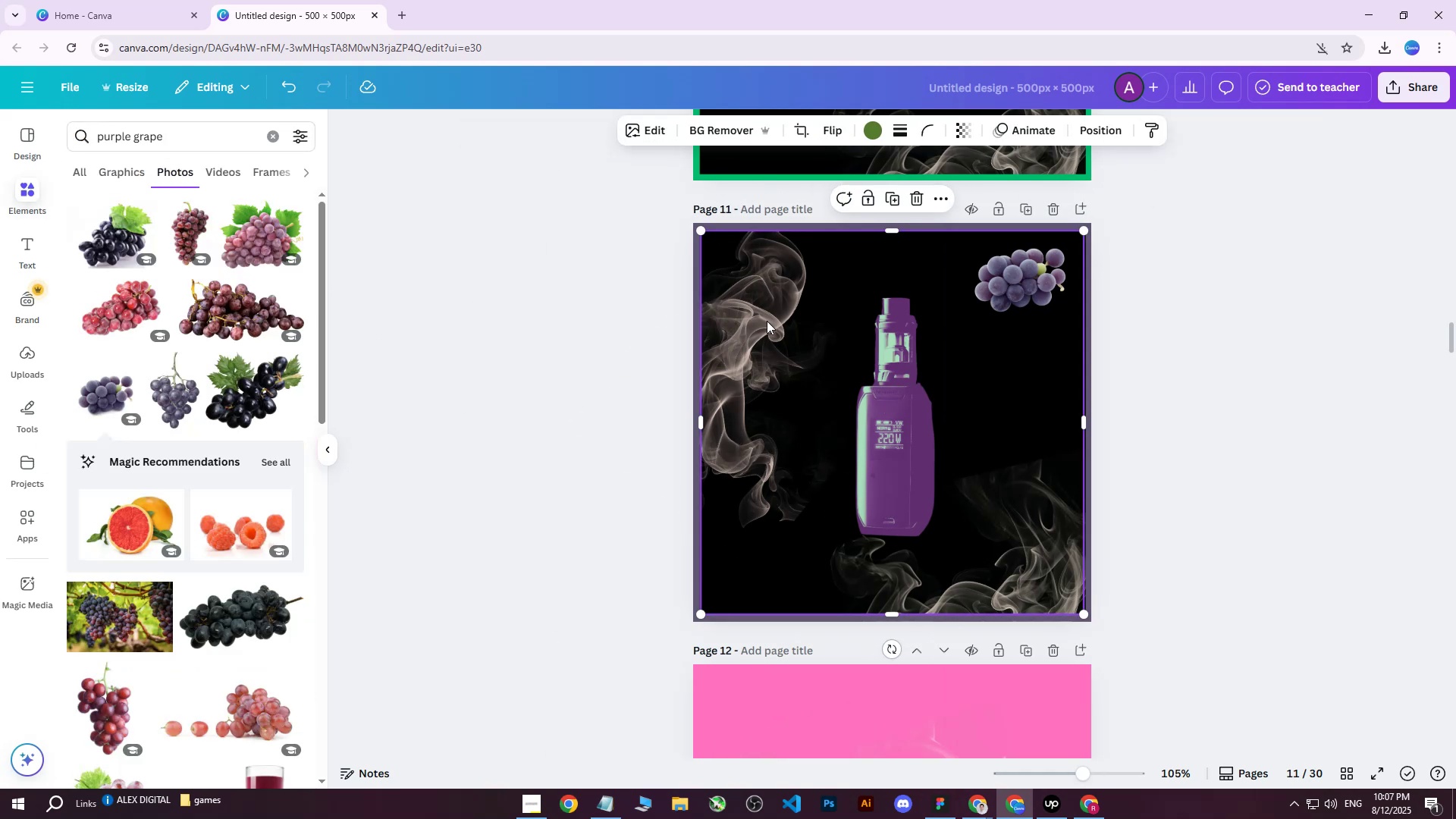 
double_click([770, 364])
 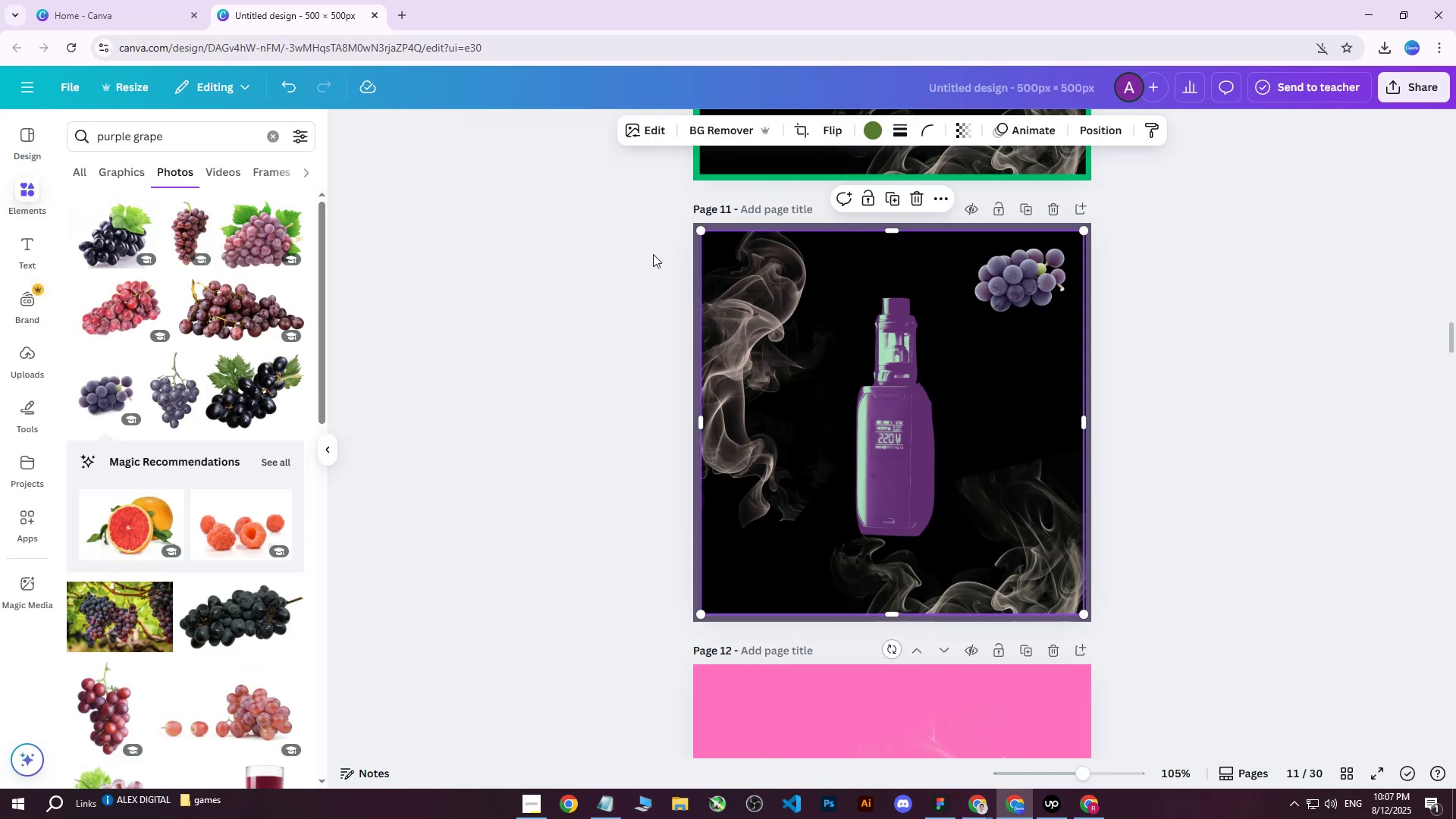 
left_click([627, 242])
 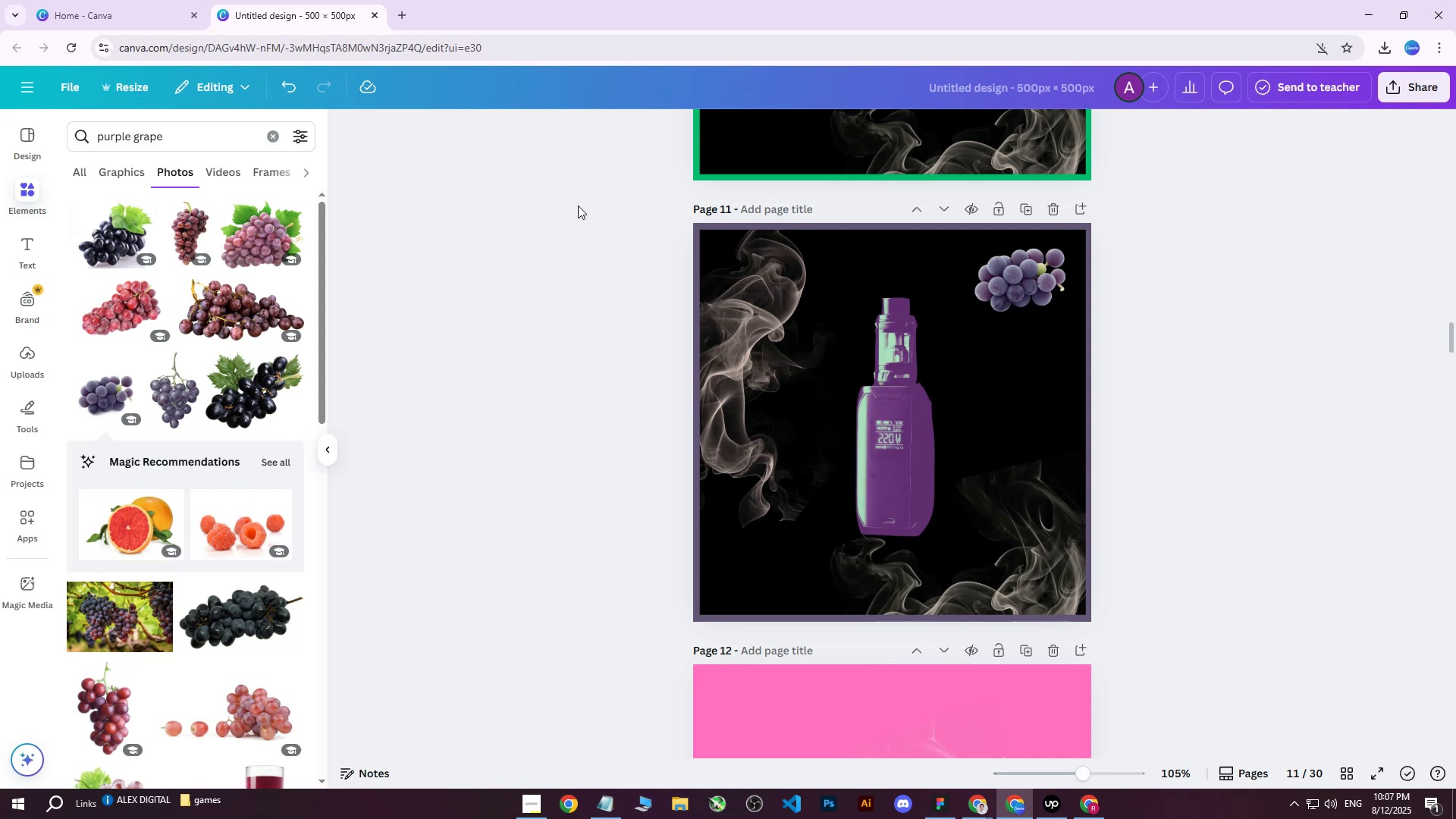 
left_click_drag(start_coordinate=[578, 206], to_coordinate=[1179, 621])
 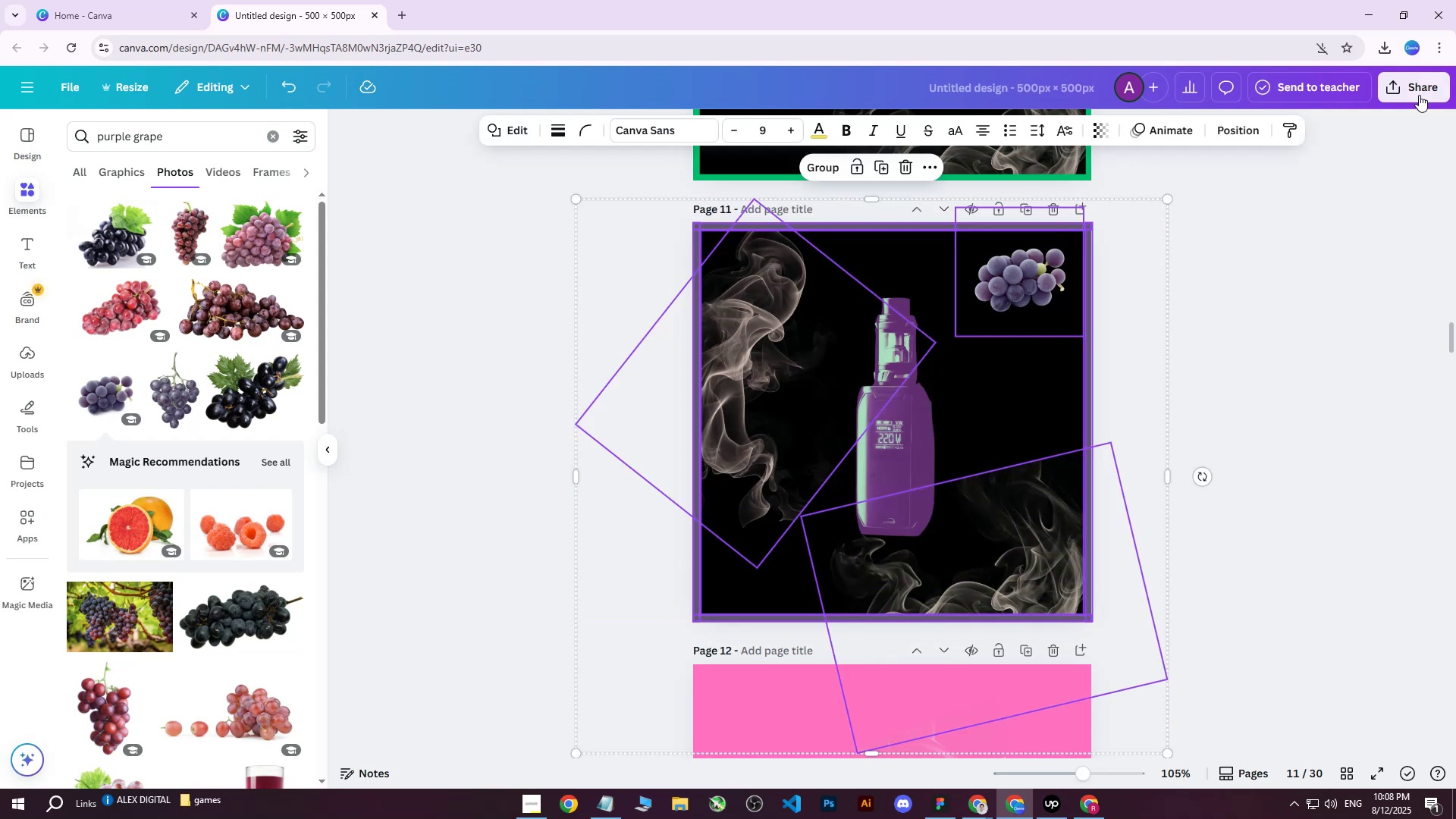 
left_click([1421, 86])
 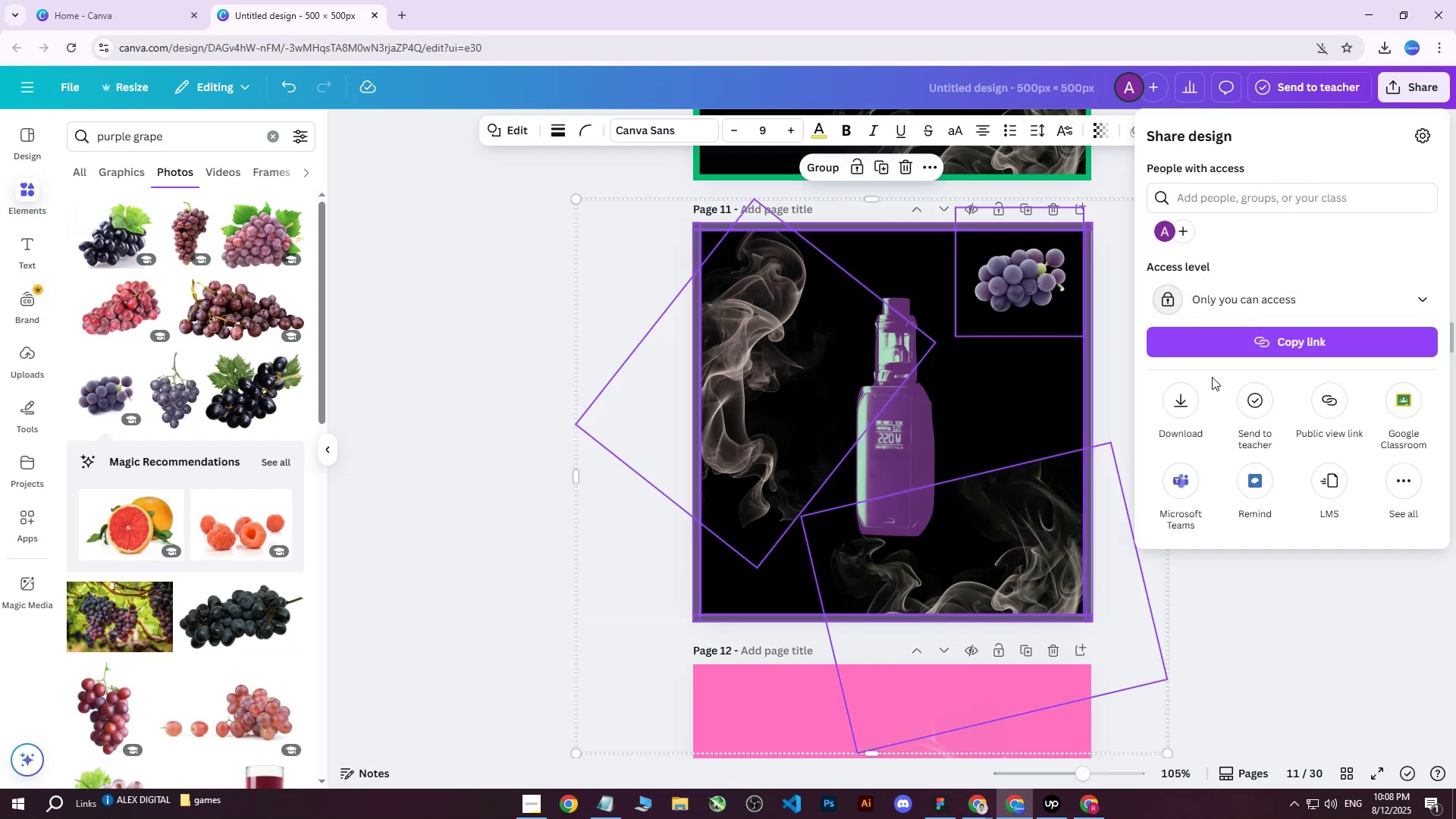 
left_click_drag(start_coordinate=[1184, 372], to_coordinate=[1181, 377])
 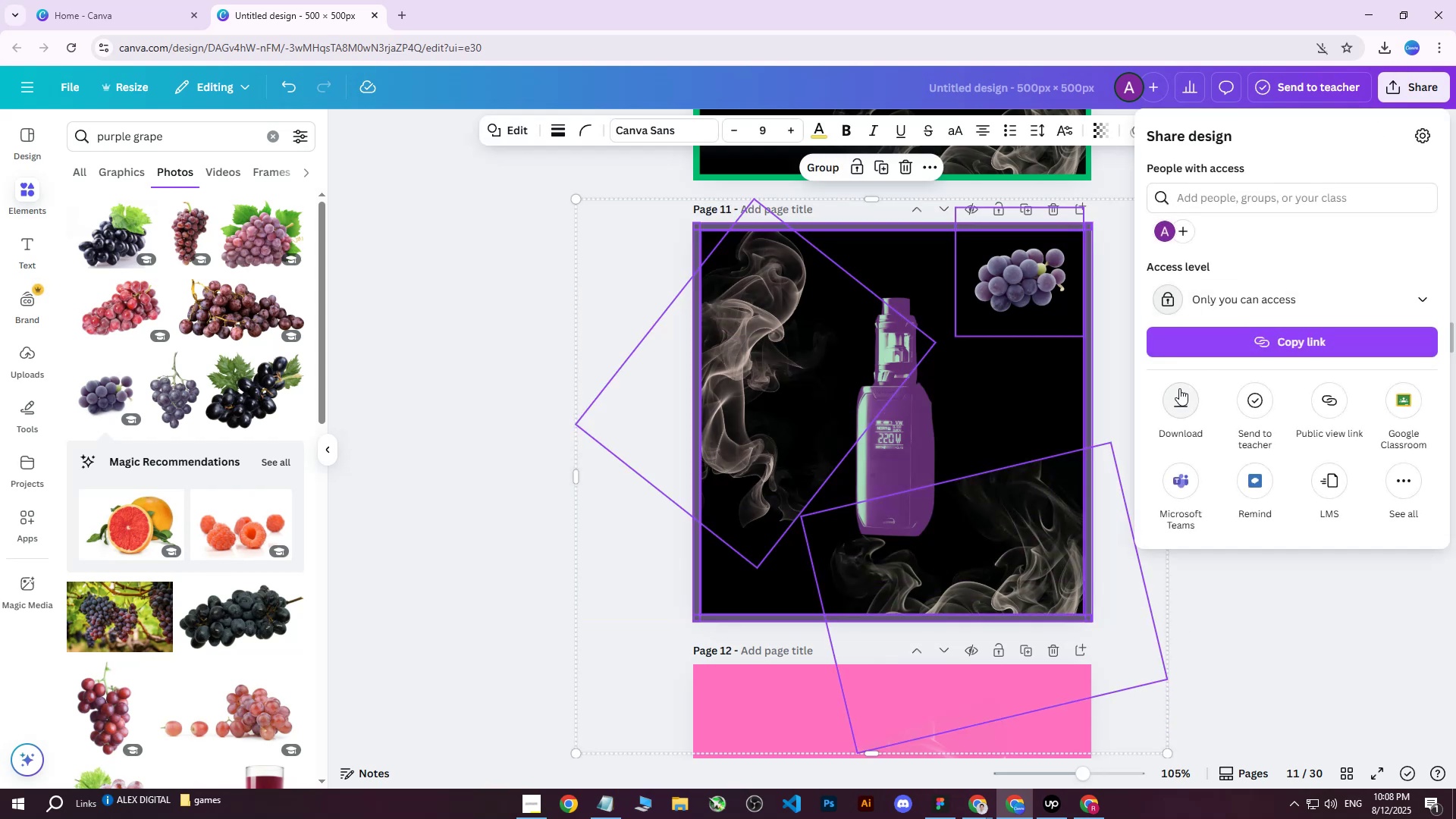 
double_click([1179, 388])
 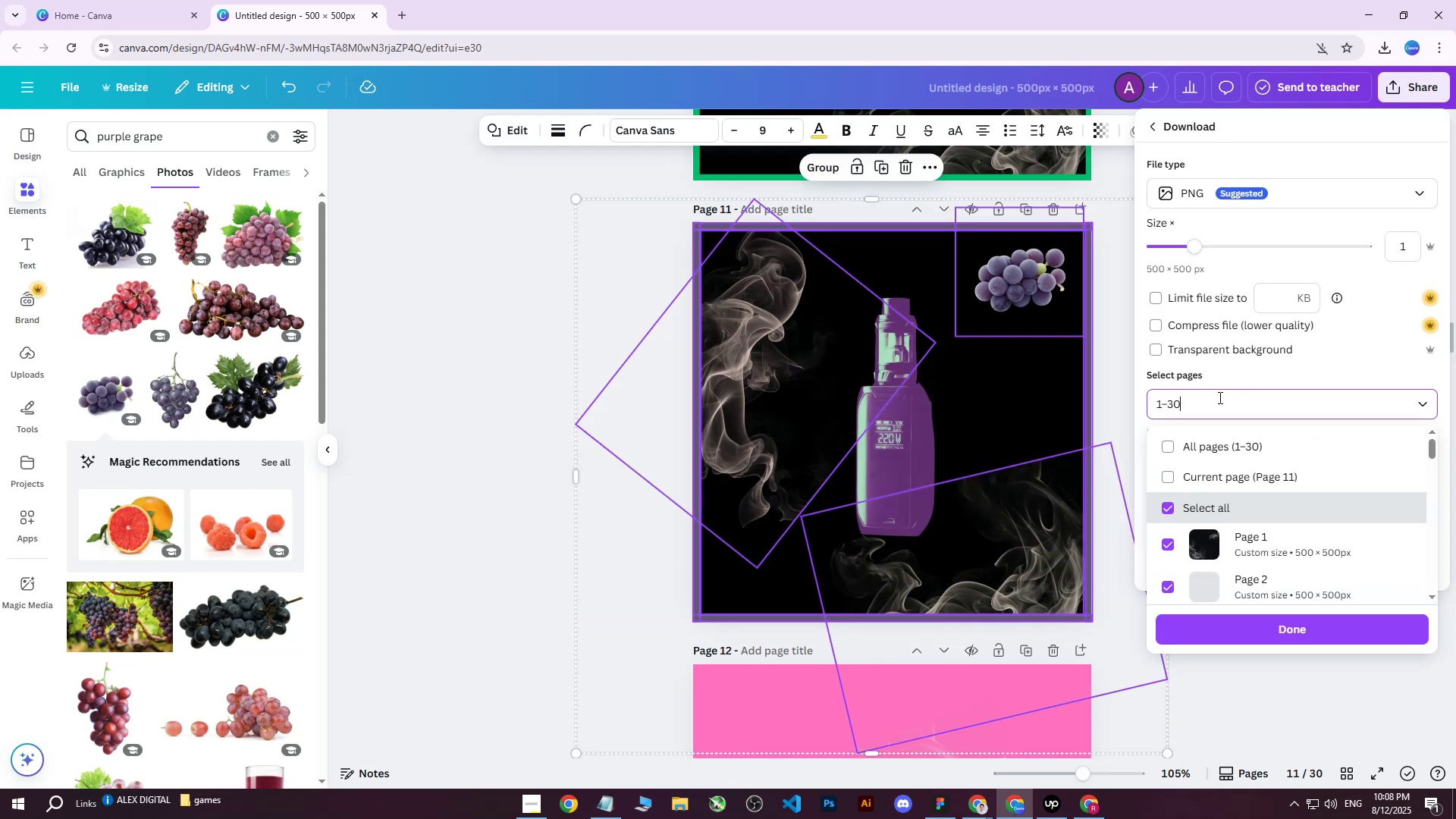 
triple_click([1218, 399])
 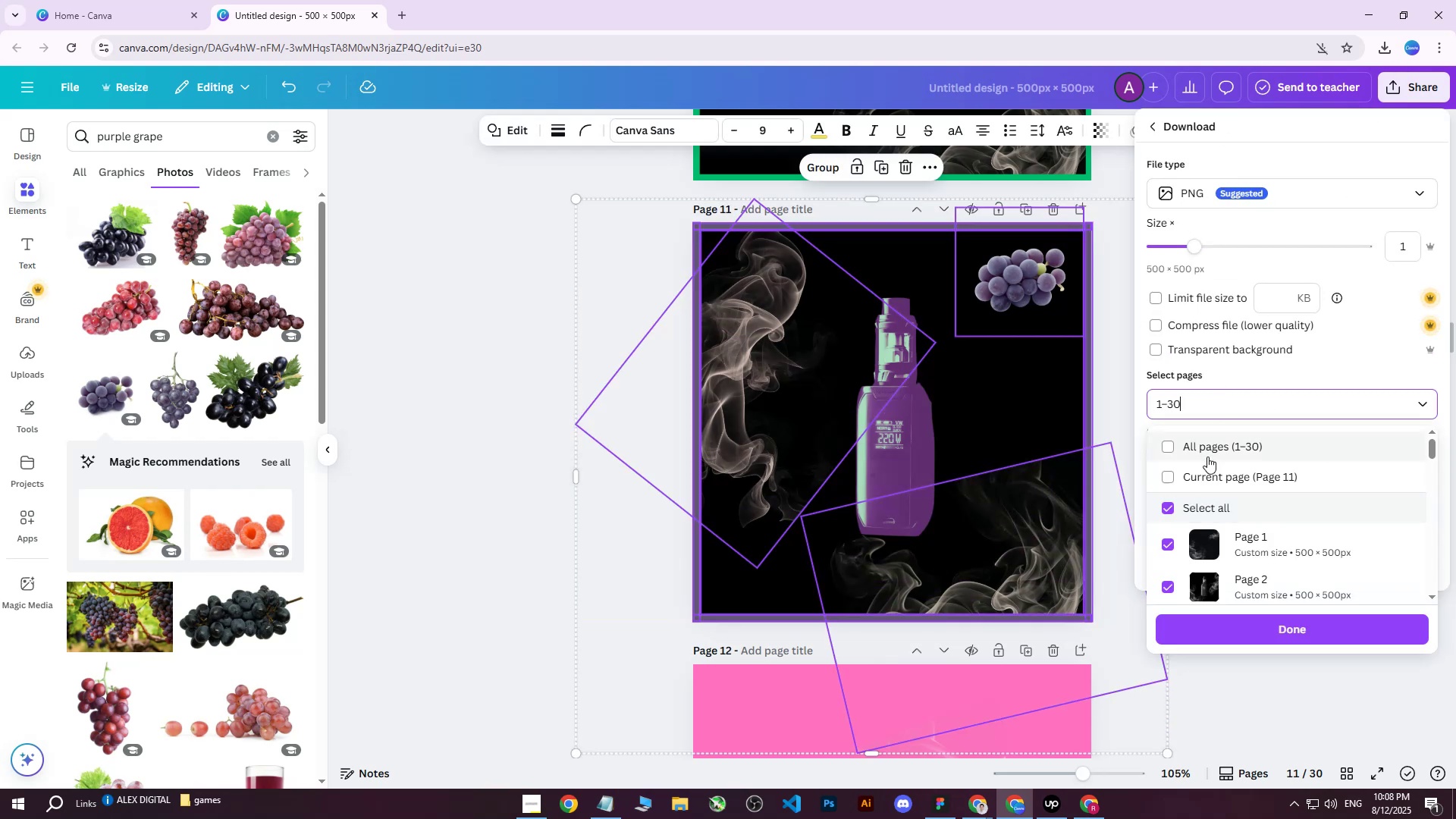 
triple_click([1207, 457])
 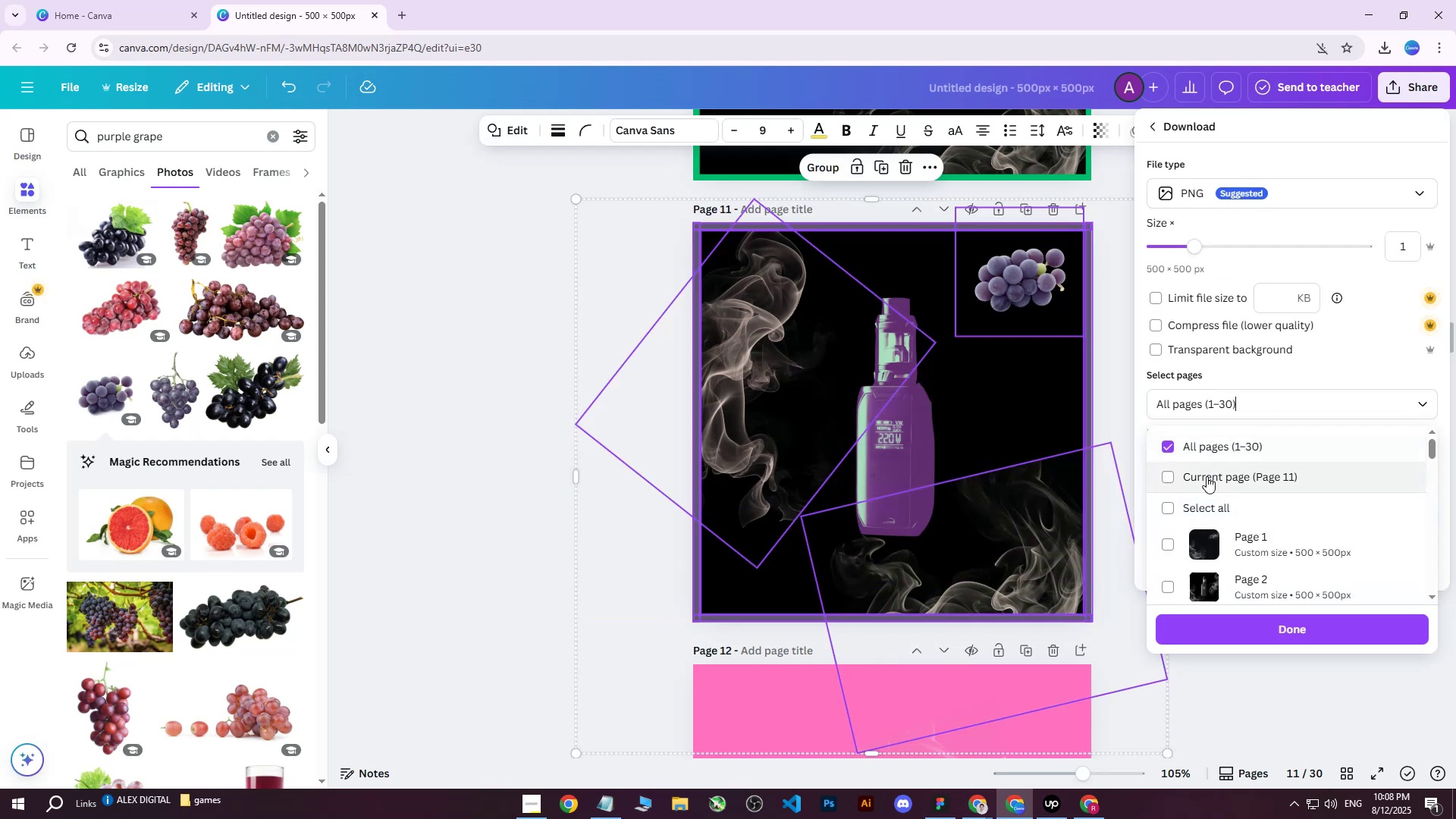 
triple_click([1207, 476])
 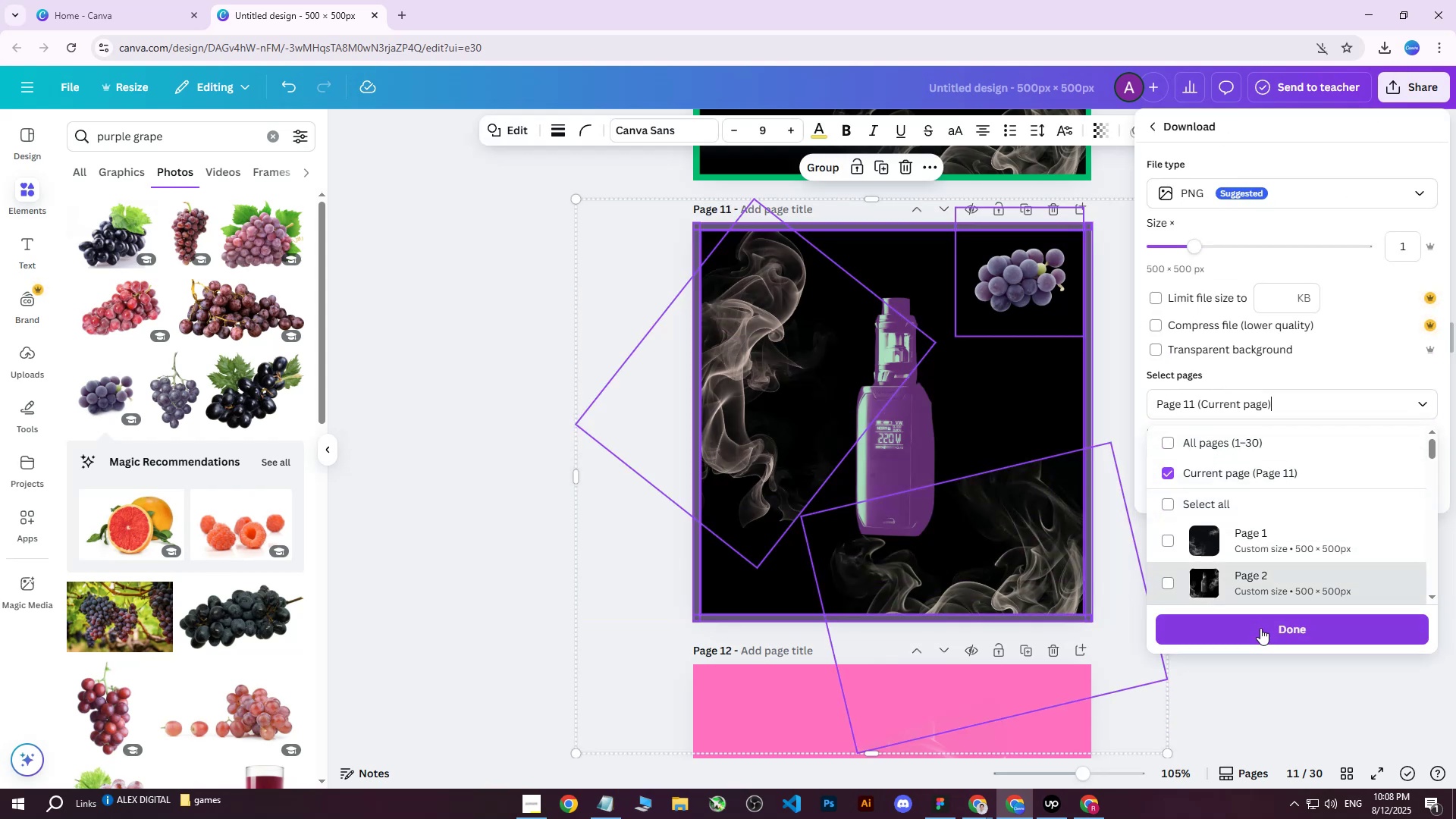 
left_click([1260, 628])
 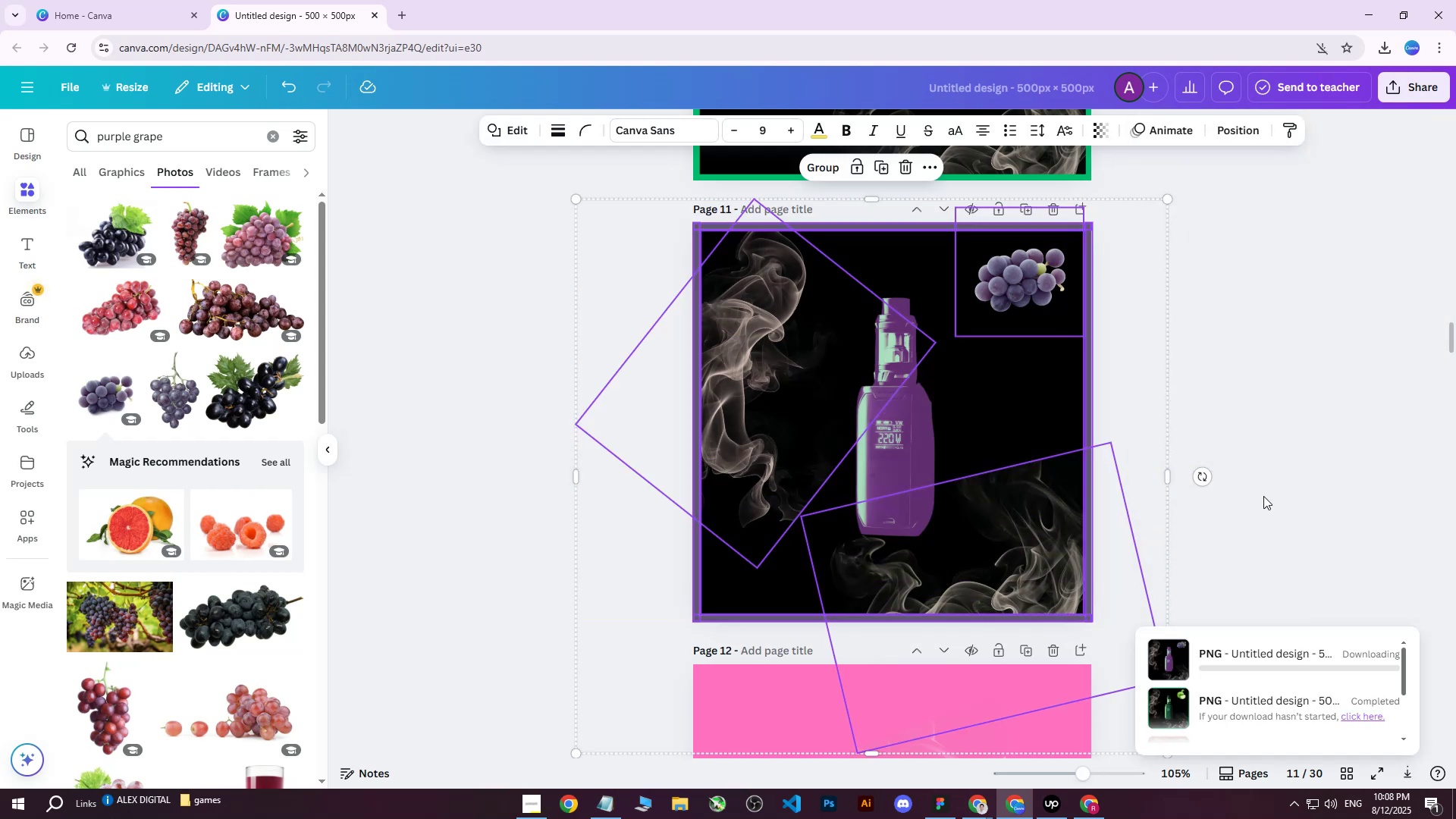 
mouse_move([957, 802])
 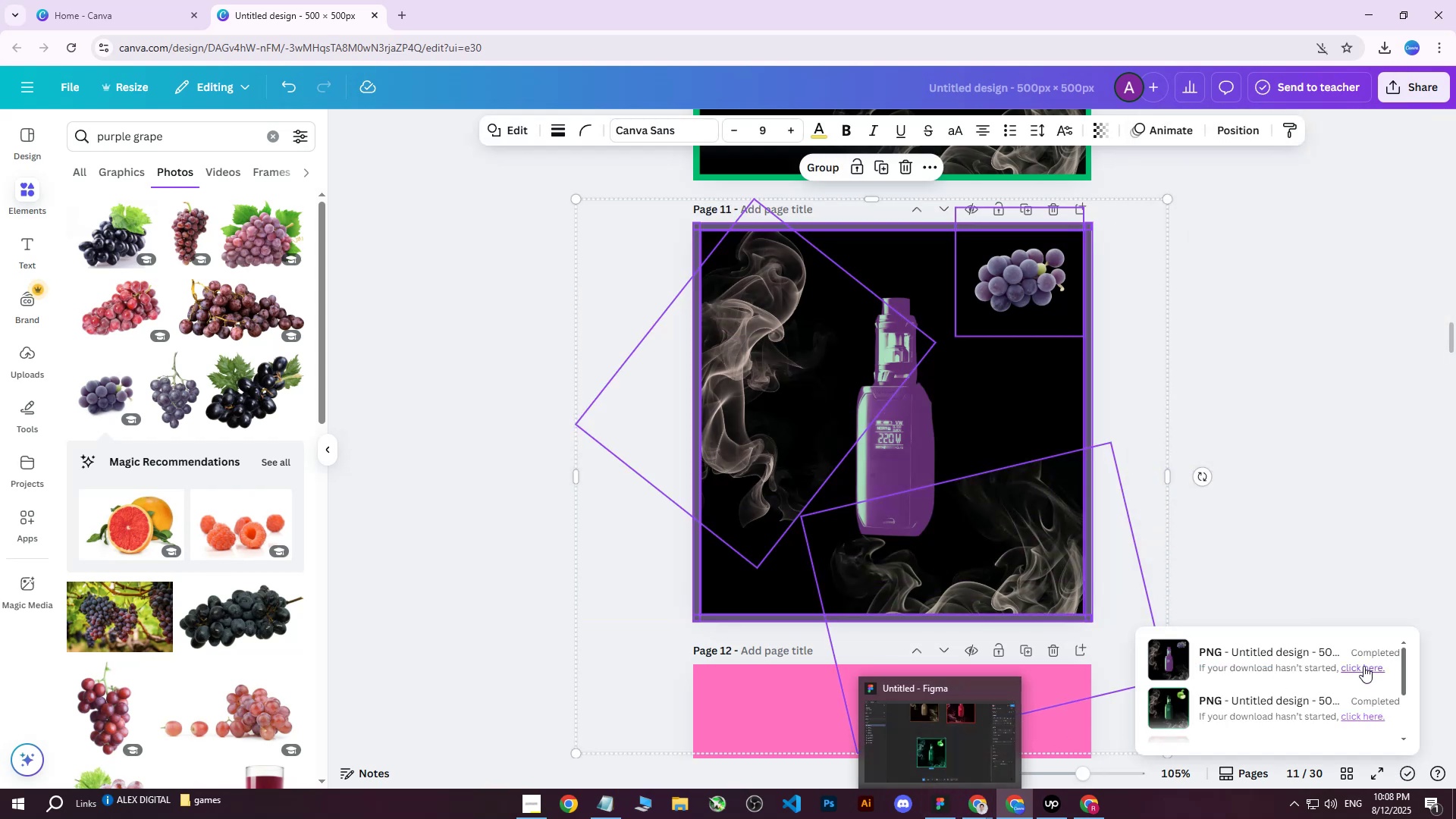 
left_click([1364, 667])
 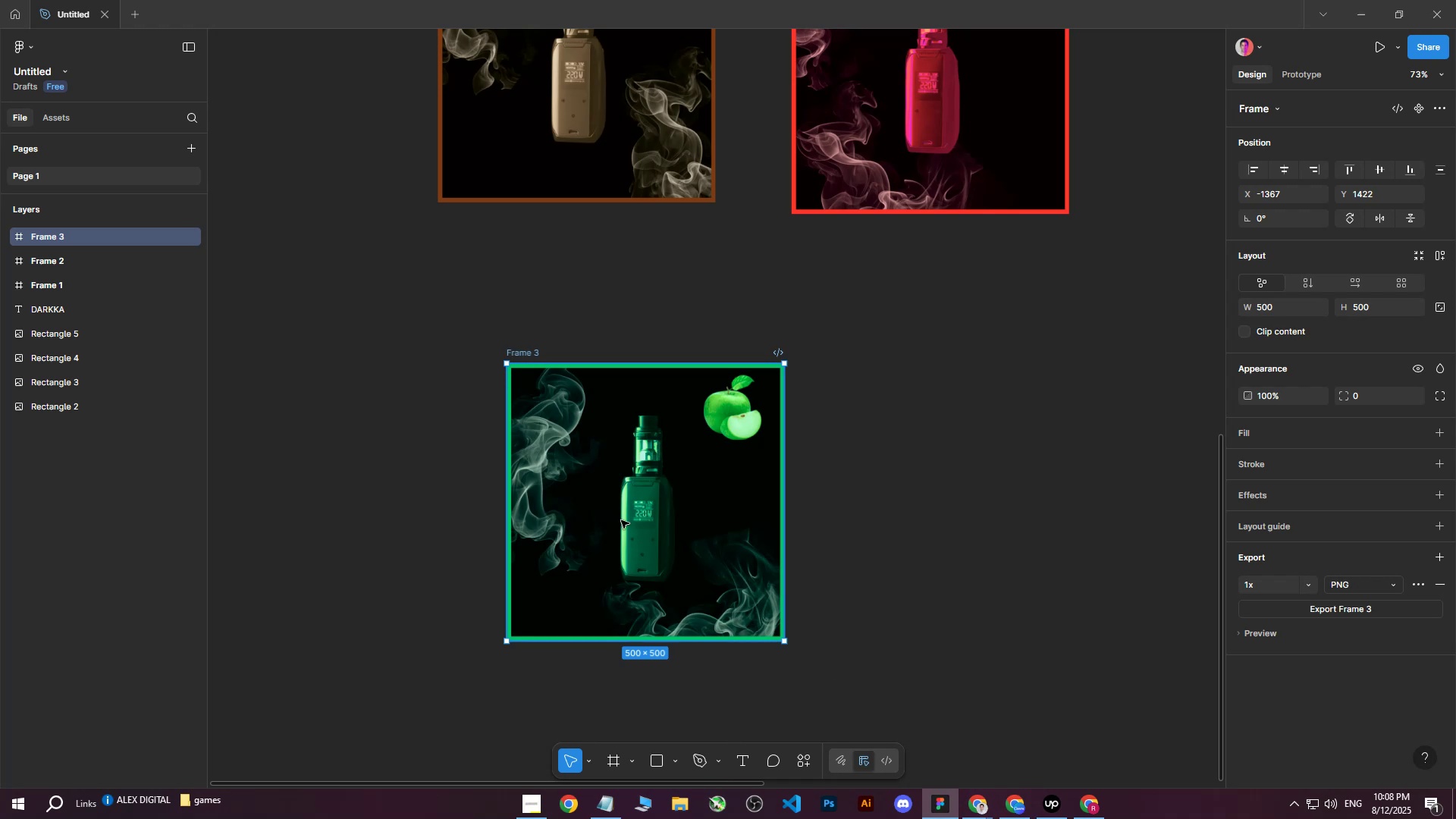 
scroll: coordinate [903, 638], scroll_direction: down, amount: 2.0
 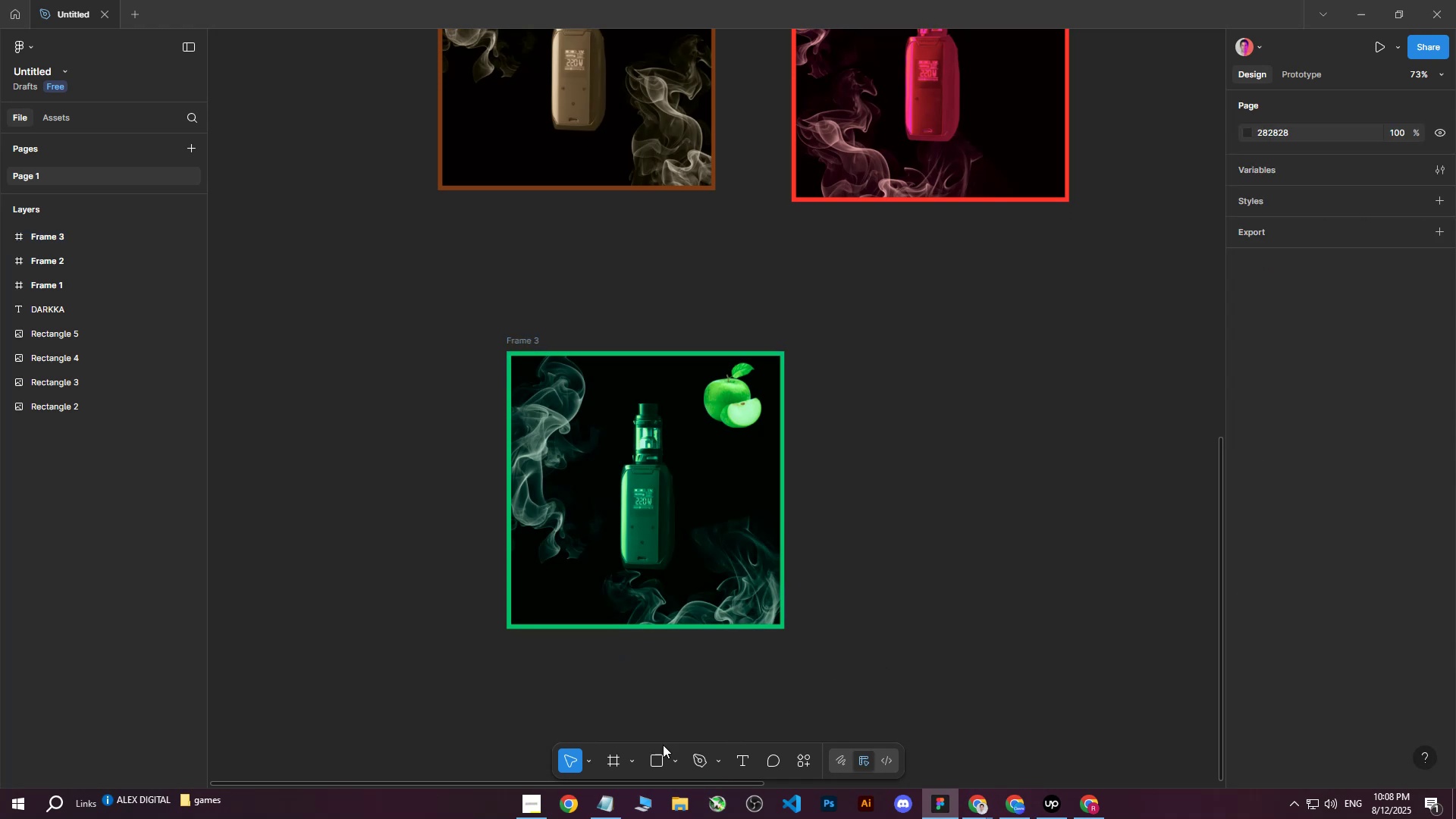 
double_click([659, 761])
 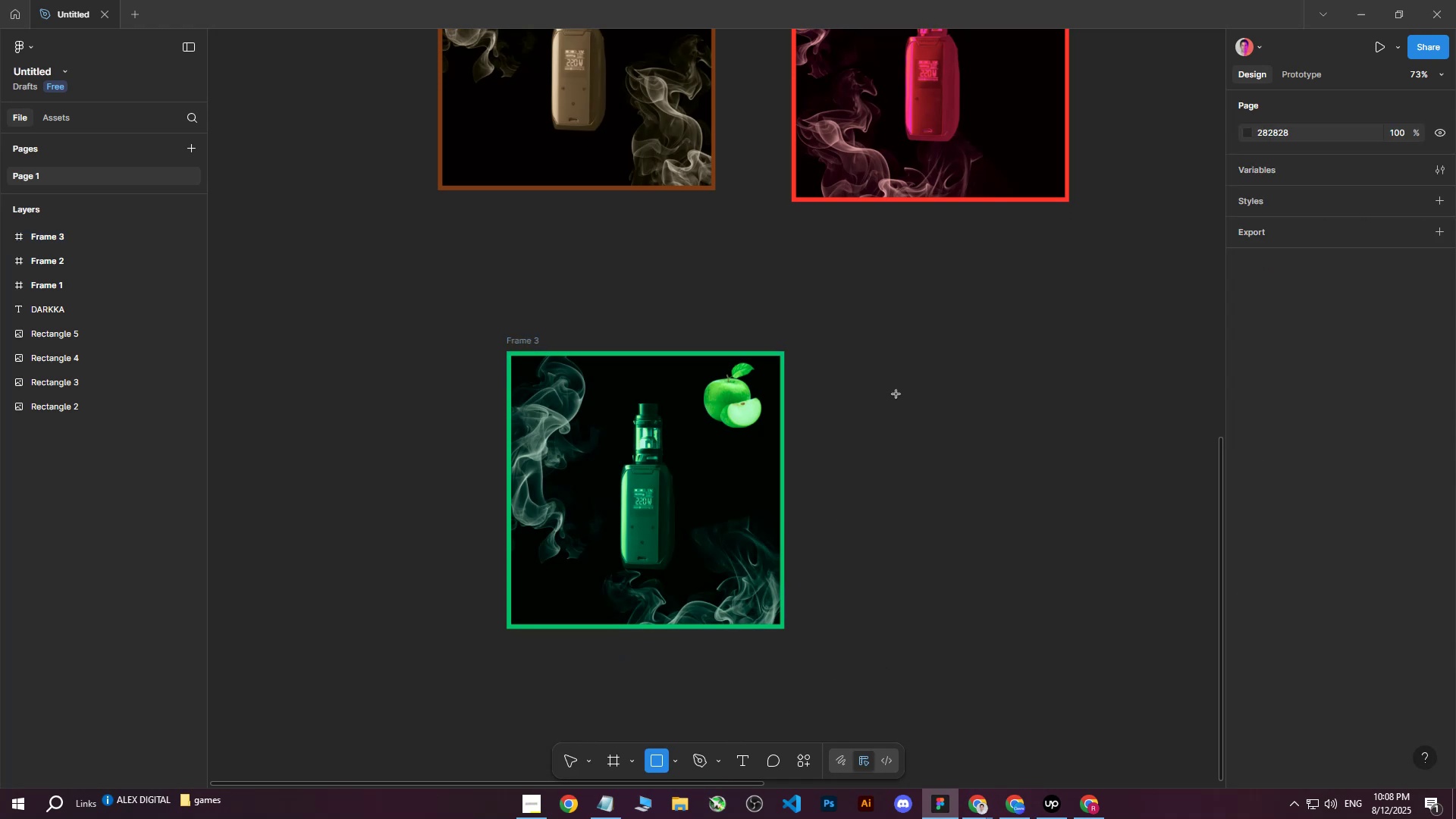 
left_click_drag(start_coordinate=[911, 360], to_coordinate=[1040, 565])
 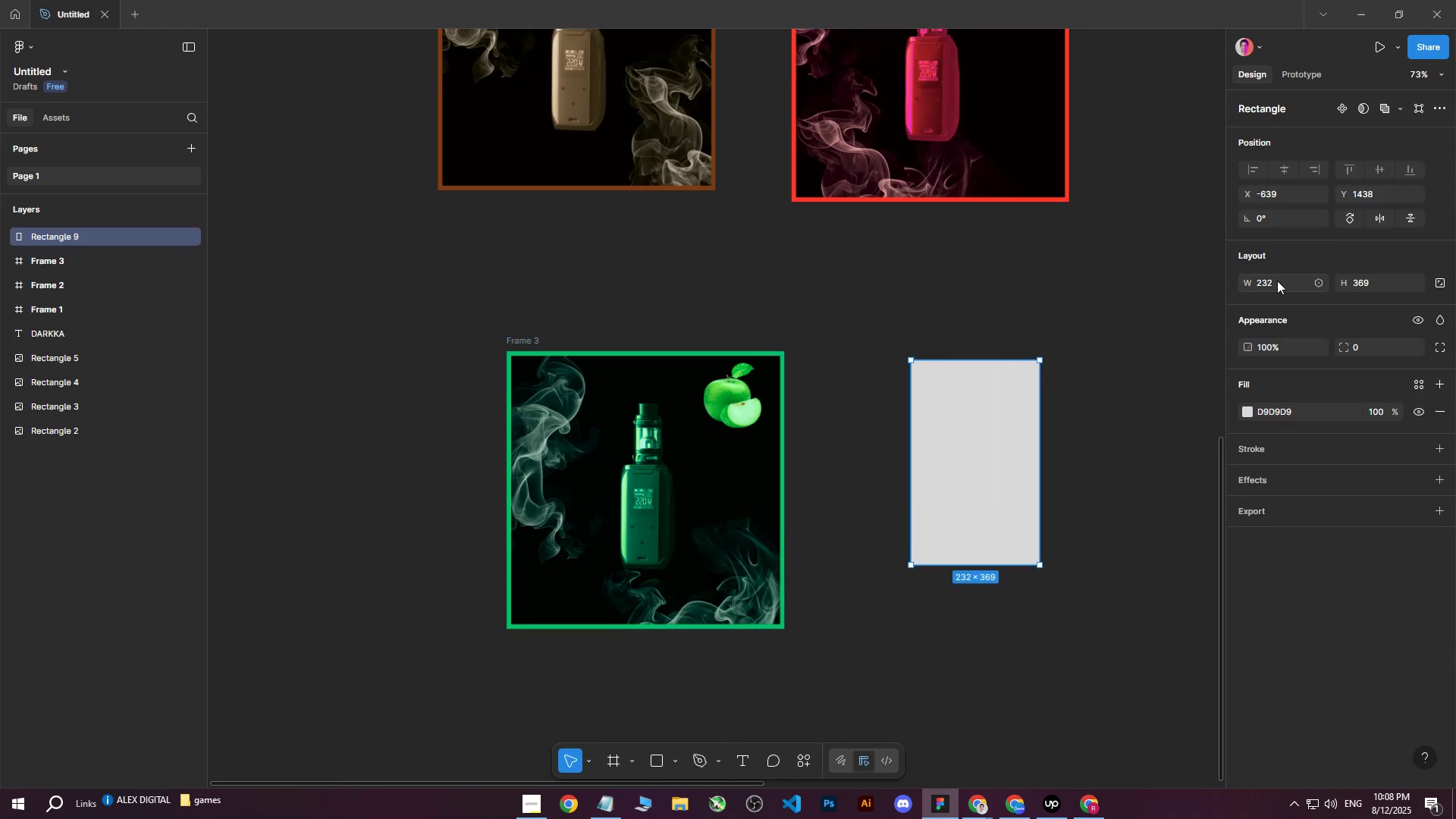 
left_click([1279, 279])
 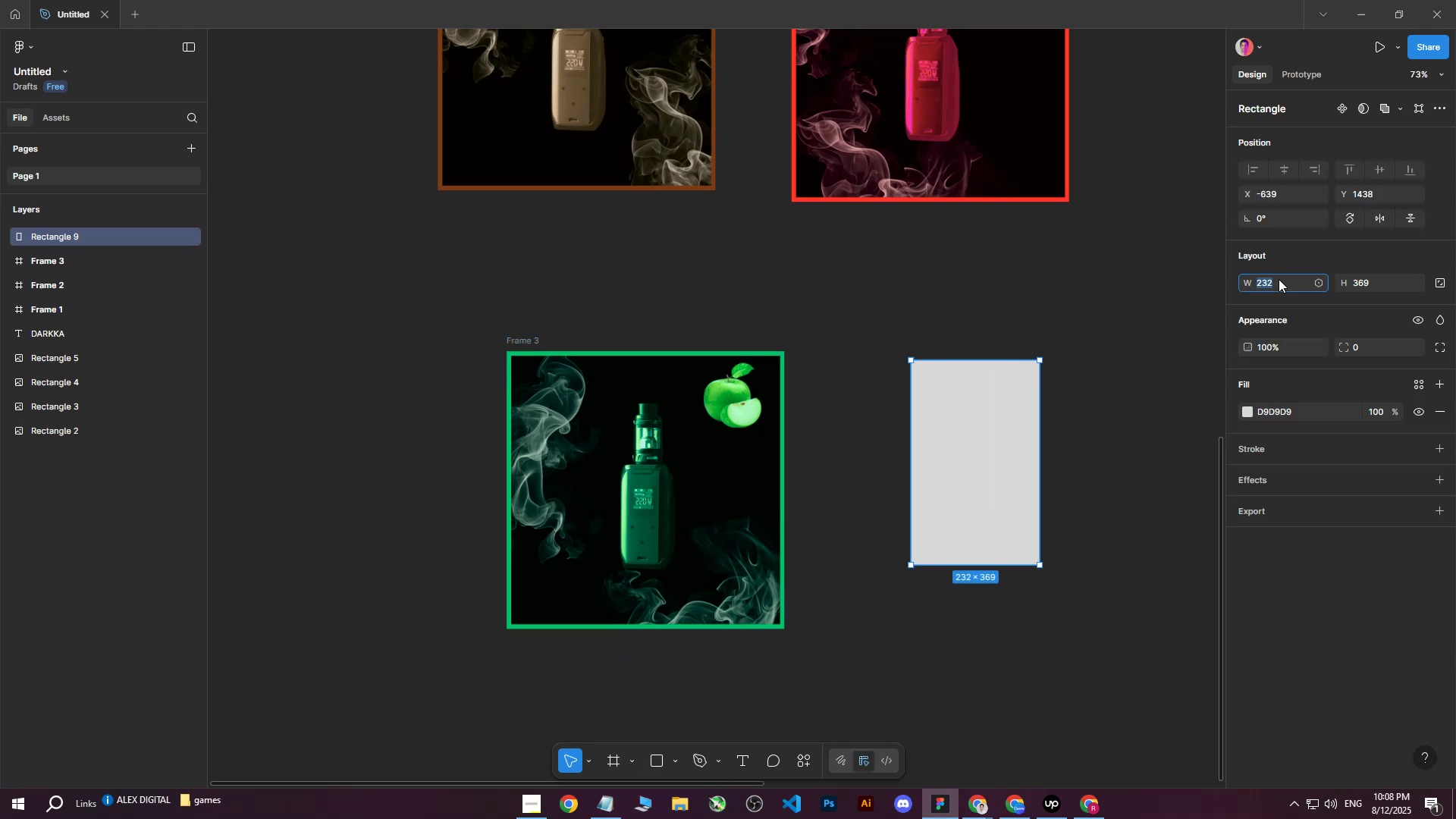 
type(500)
key(Tab)
type(500)
 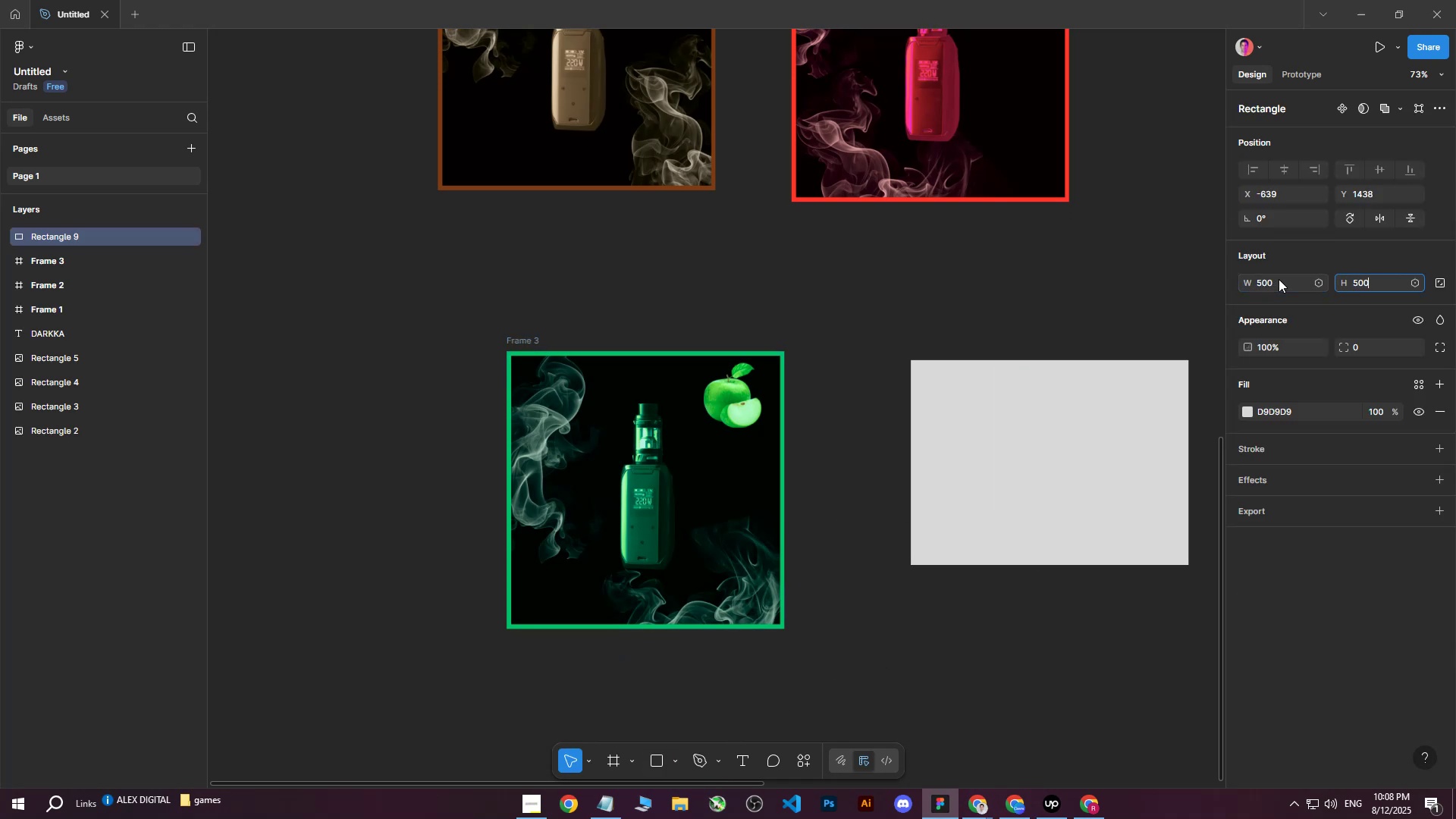 
key(Enter)
 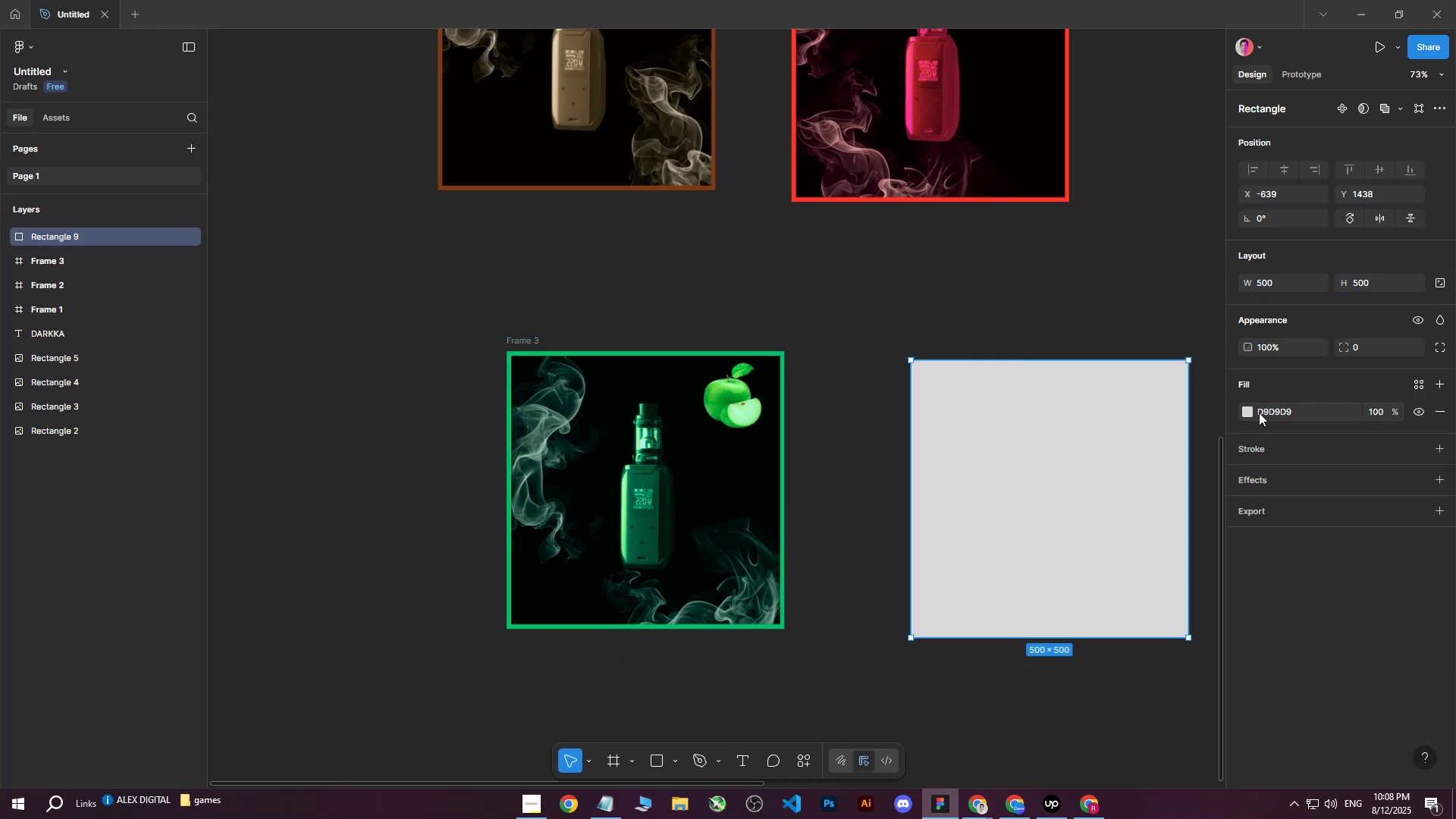 
left_click([1250, 413])
 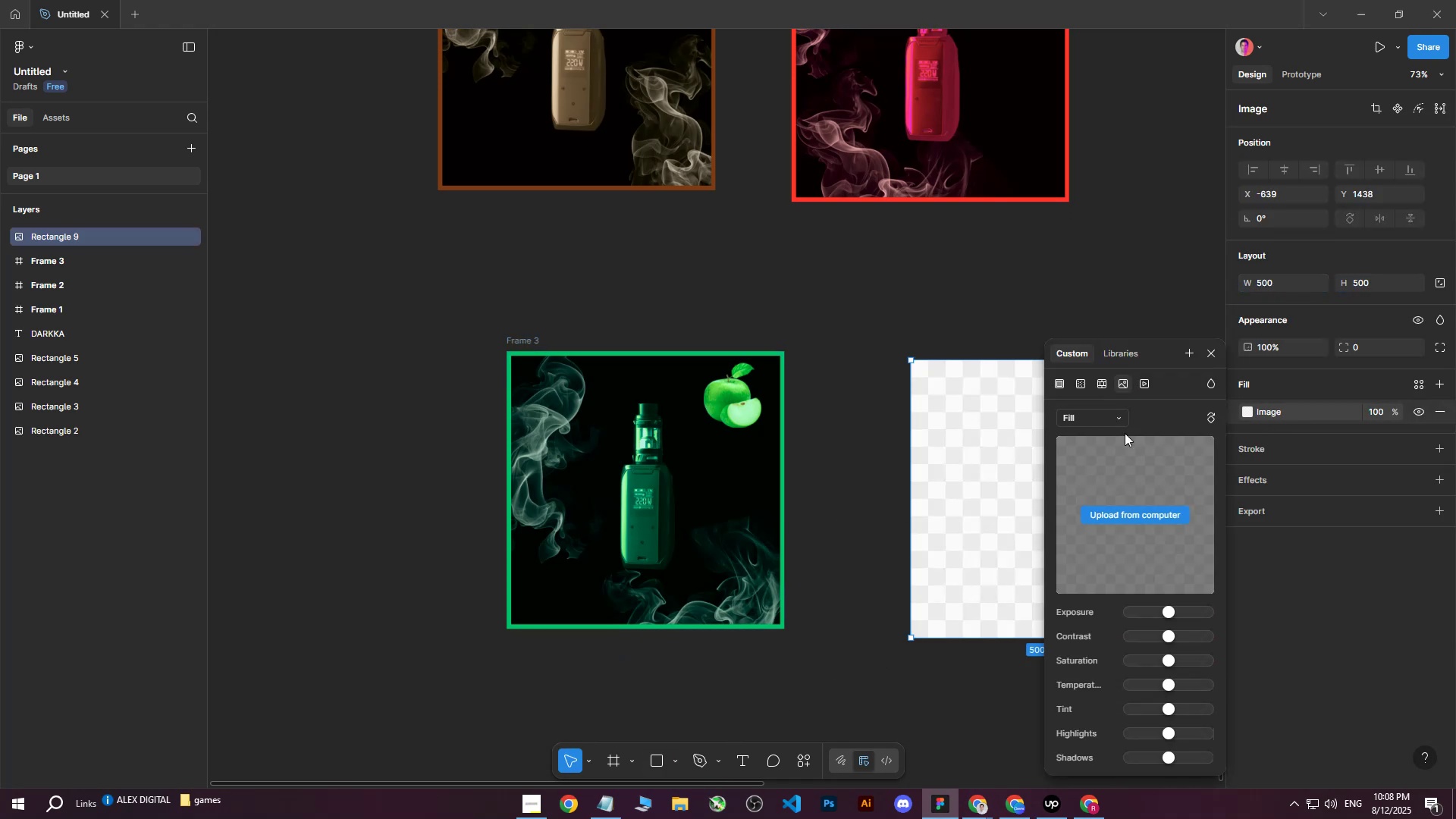 
double_click([1142, 526])
 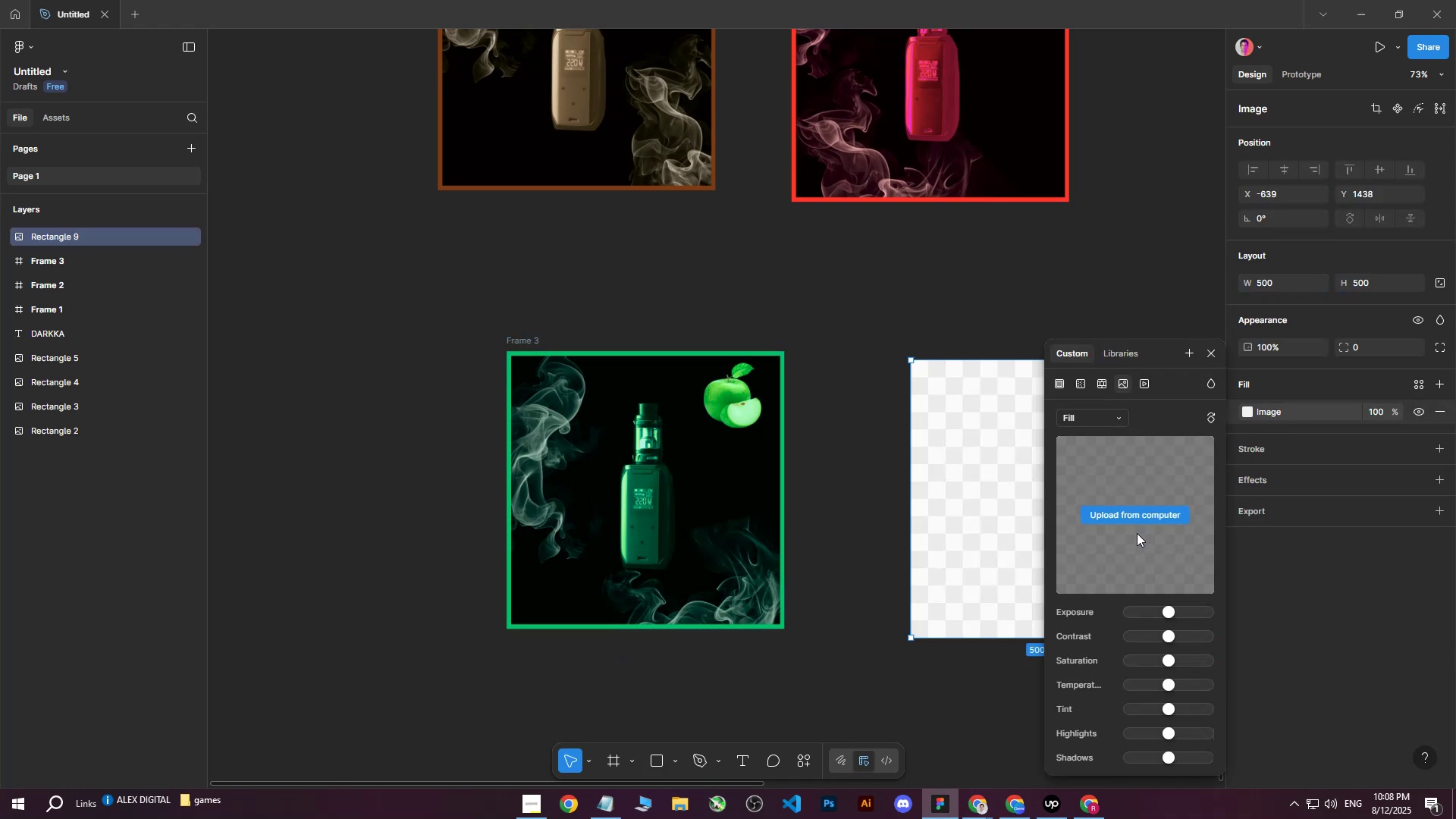 
triple_click([1137, 525])
 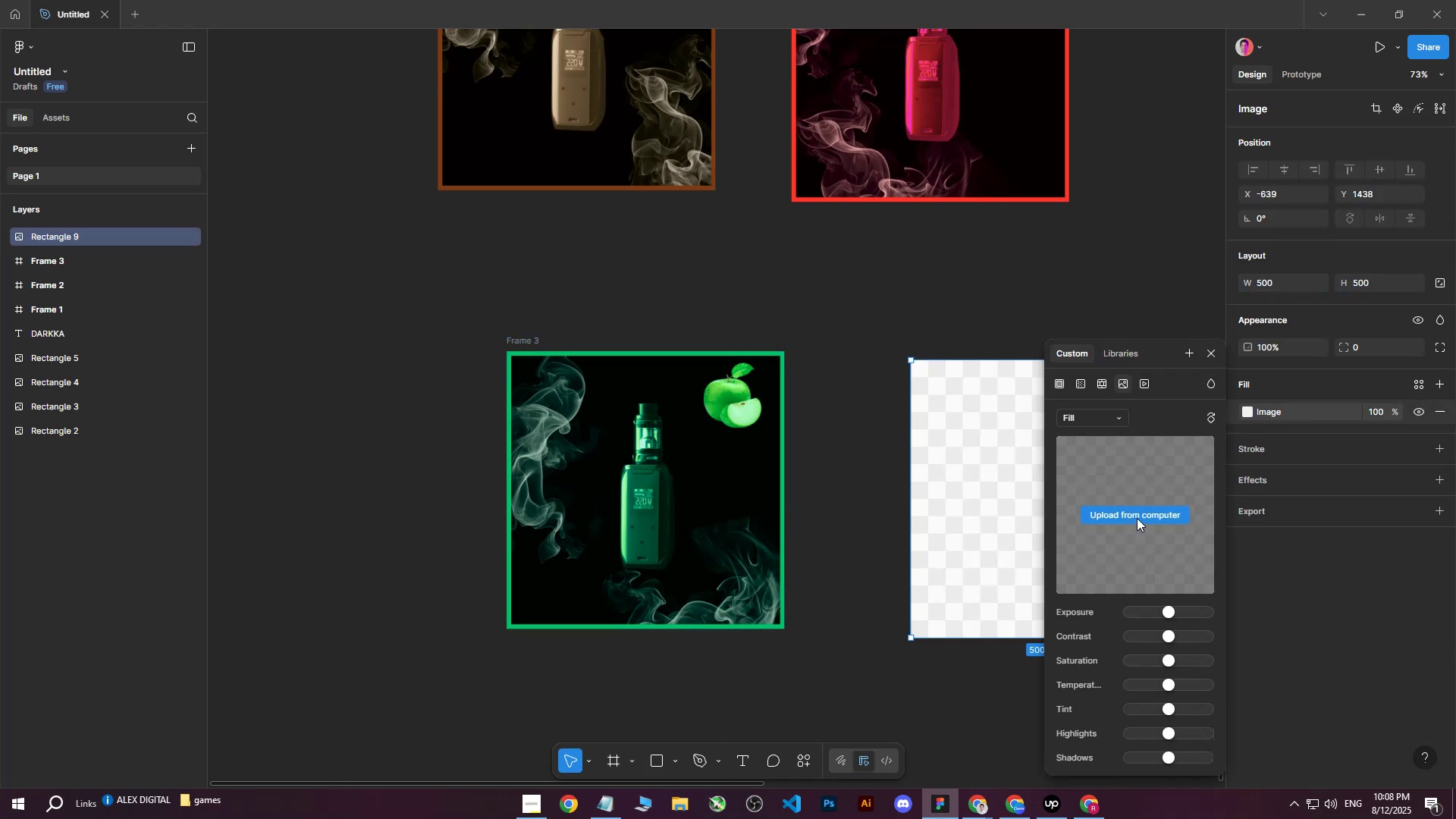 
triple_click([1137, 518])
 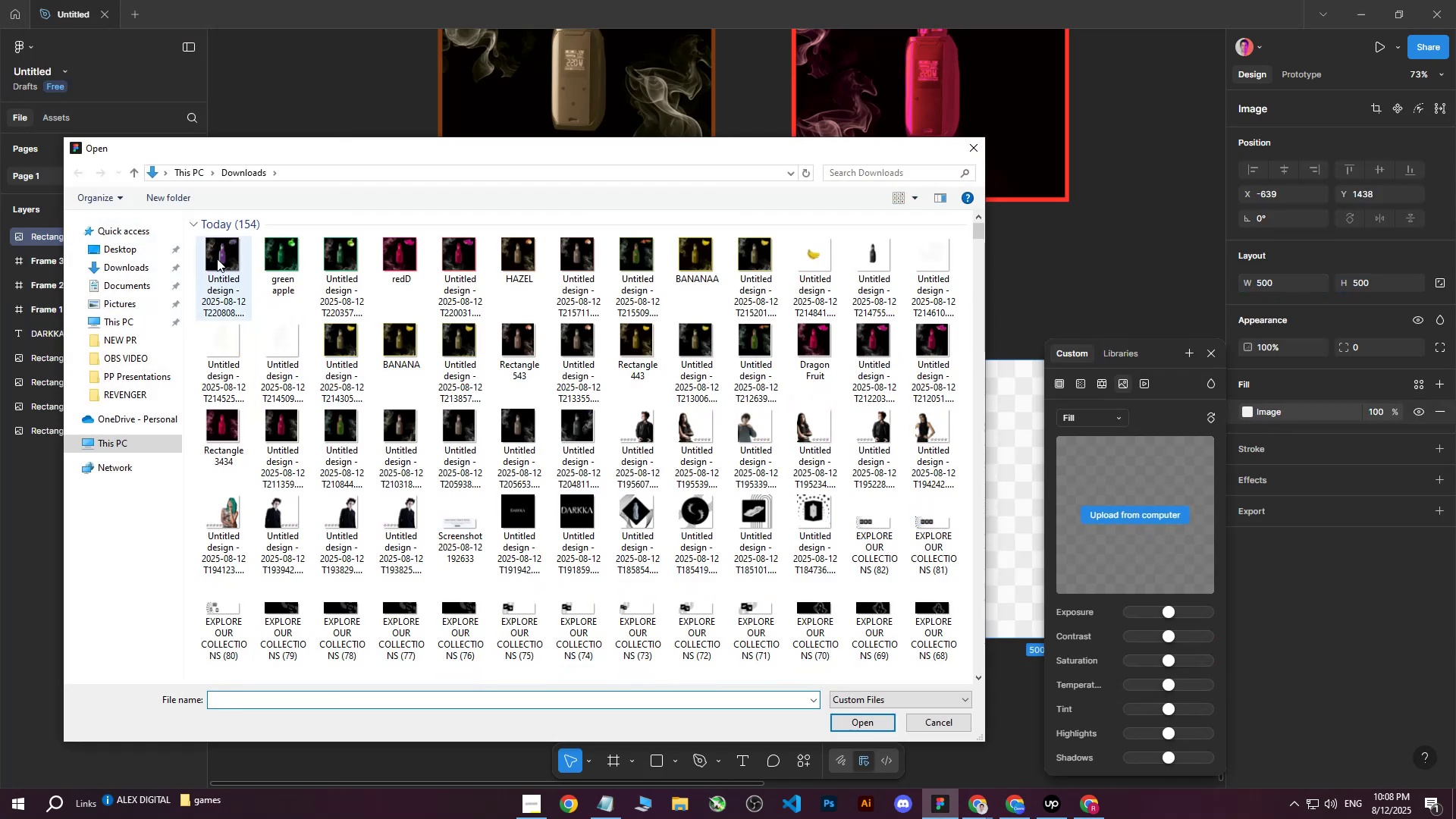 
left_click([216, 257])
 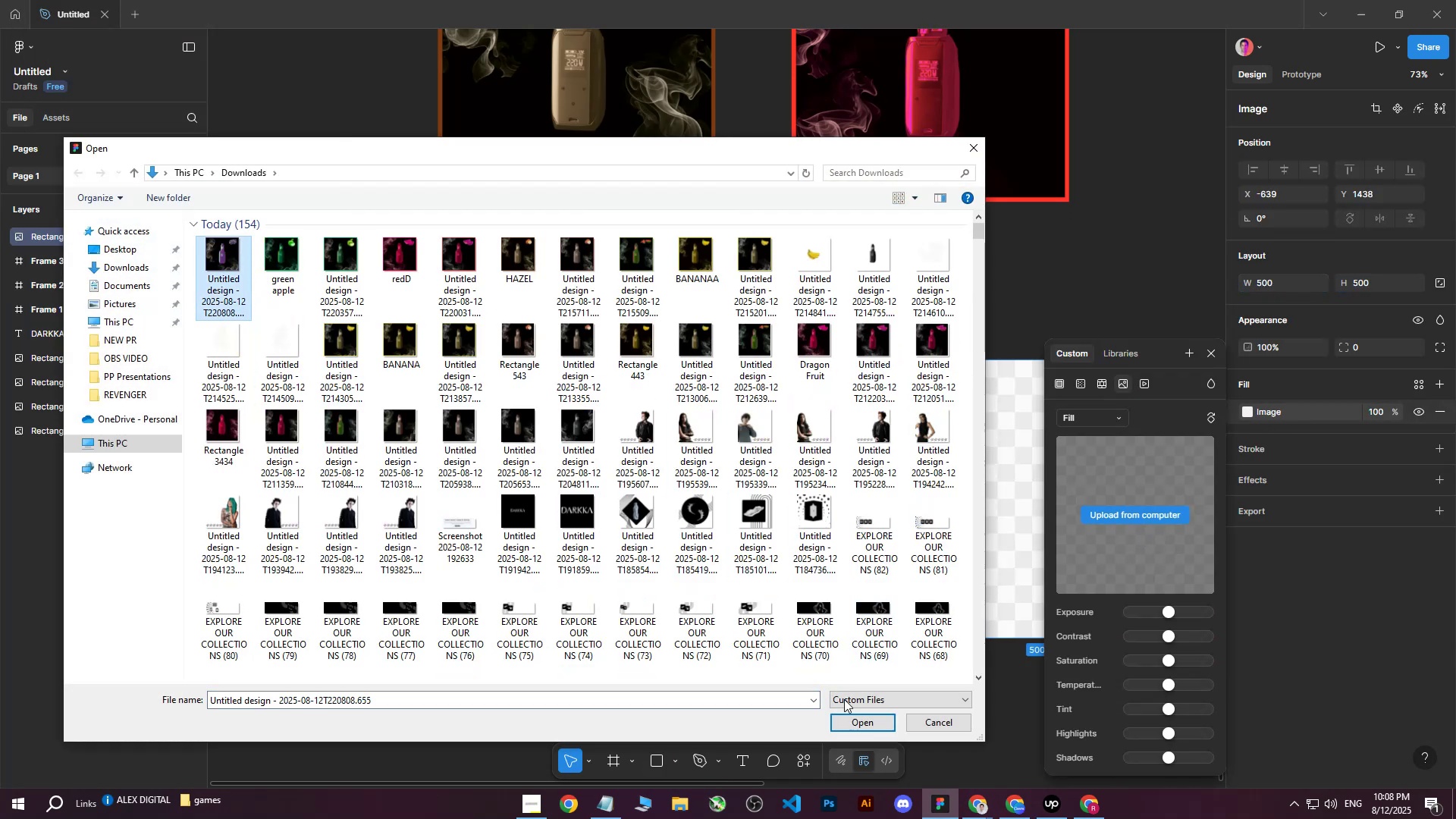 
left_click([853, 717])
 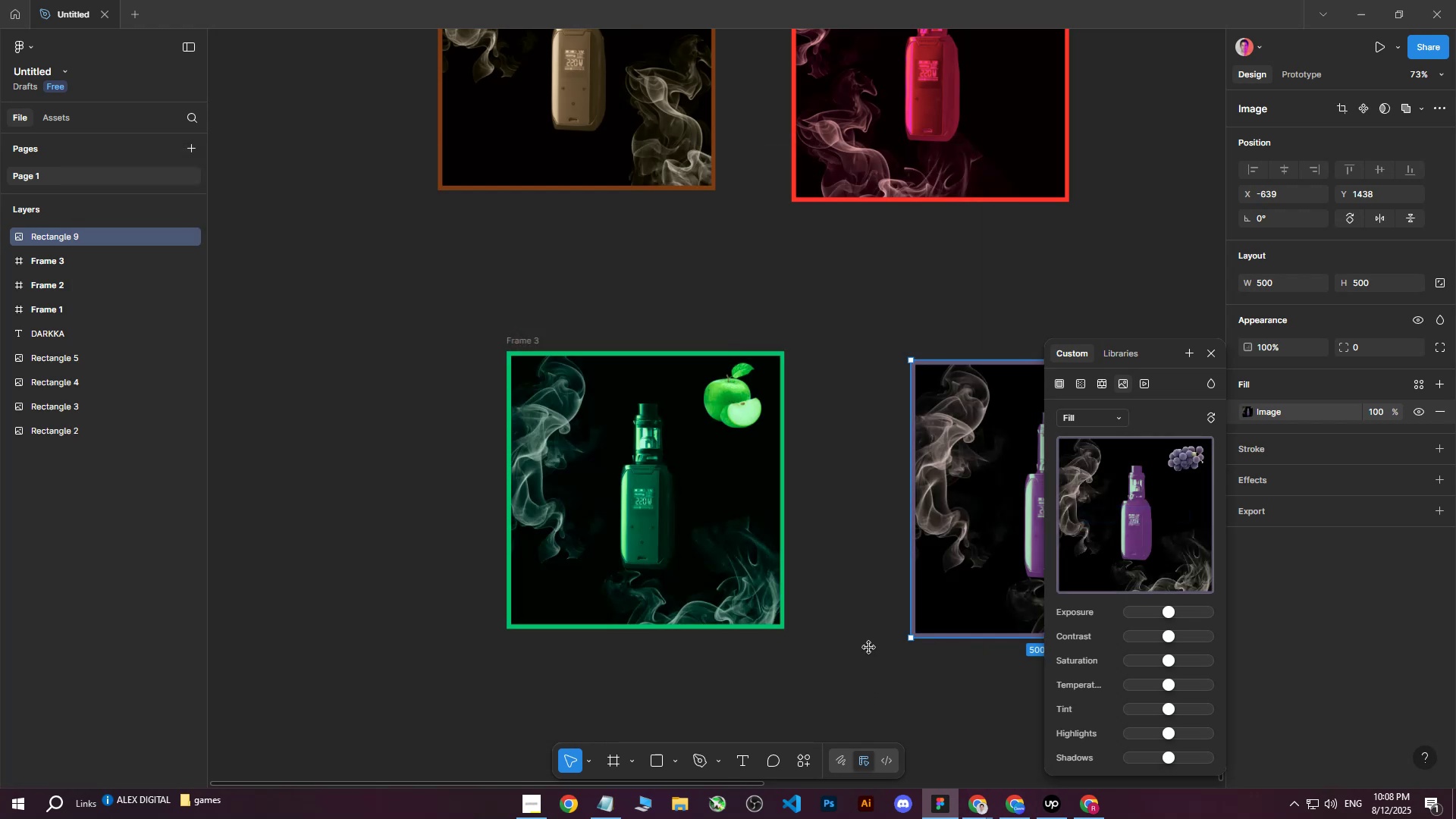 
double_click([869, 648])
 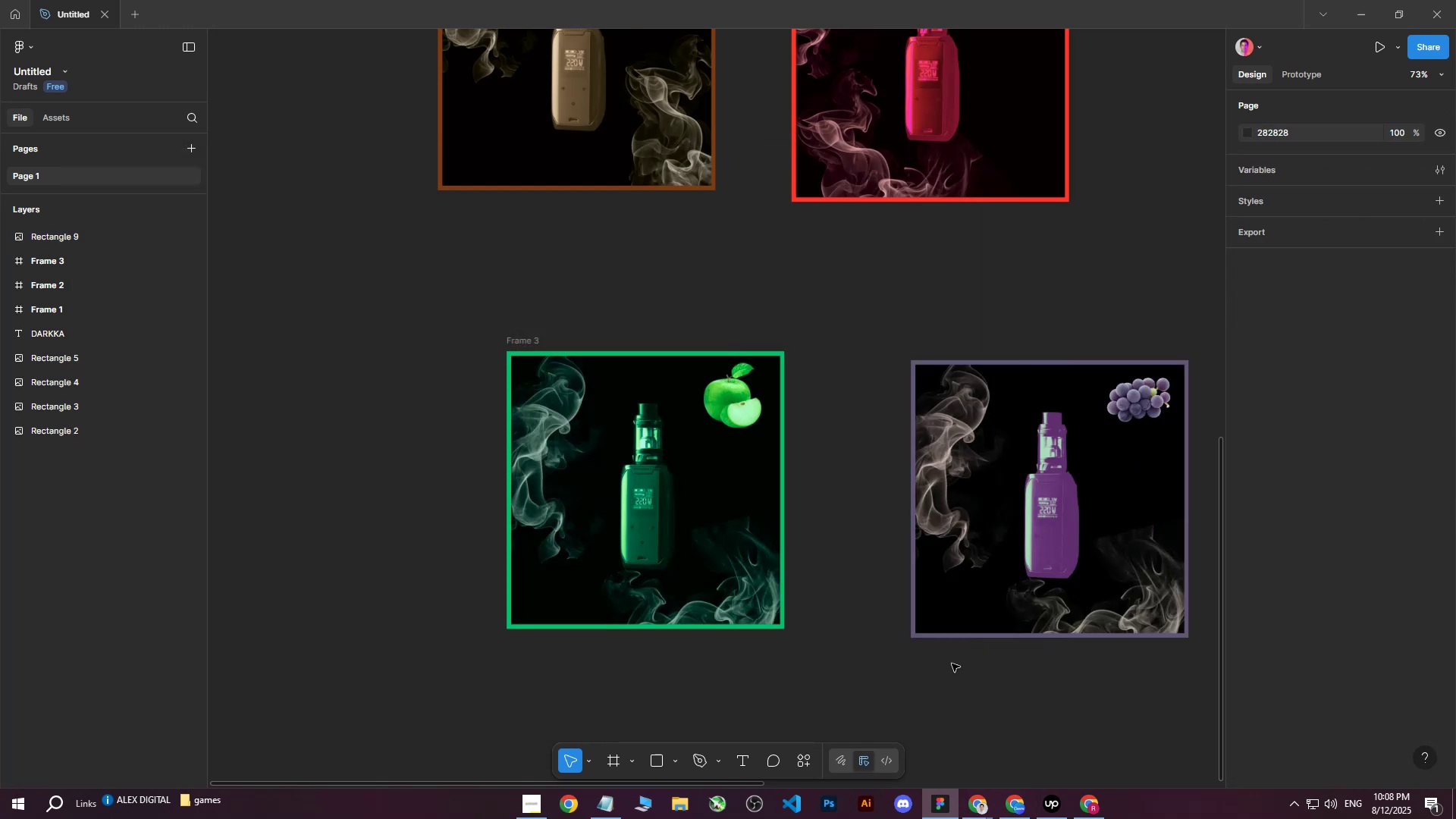 
scroll: coordinate [952, 664], scroll_direction: down, amount: 8.0
 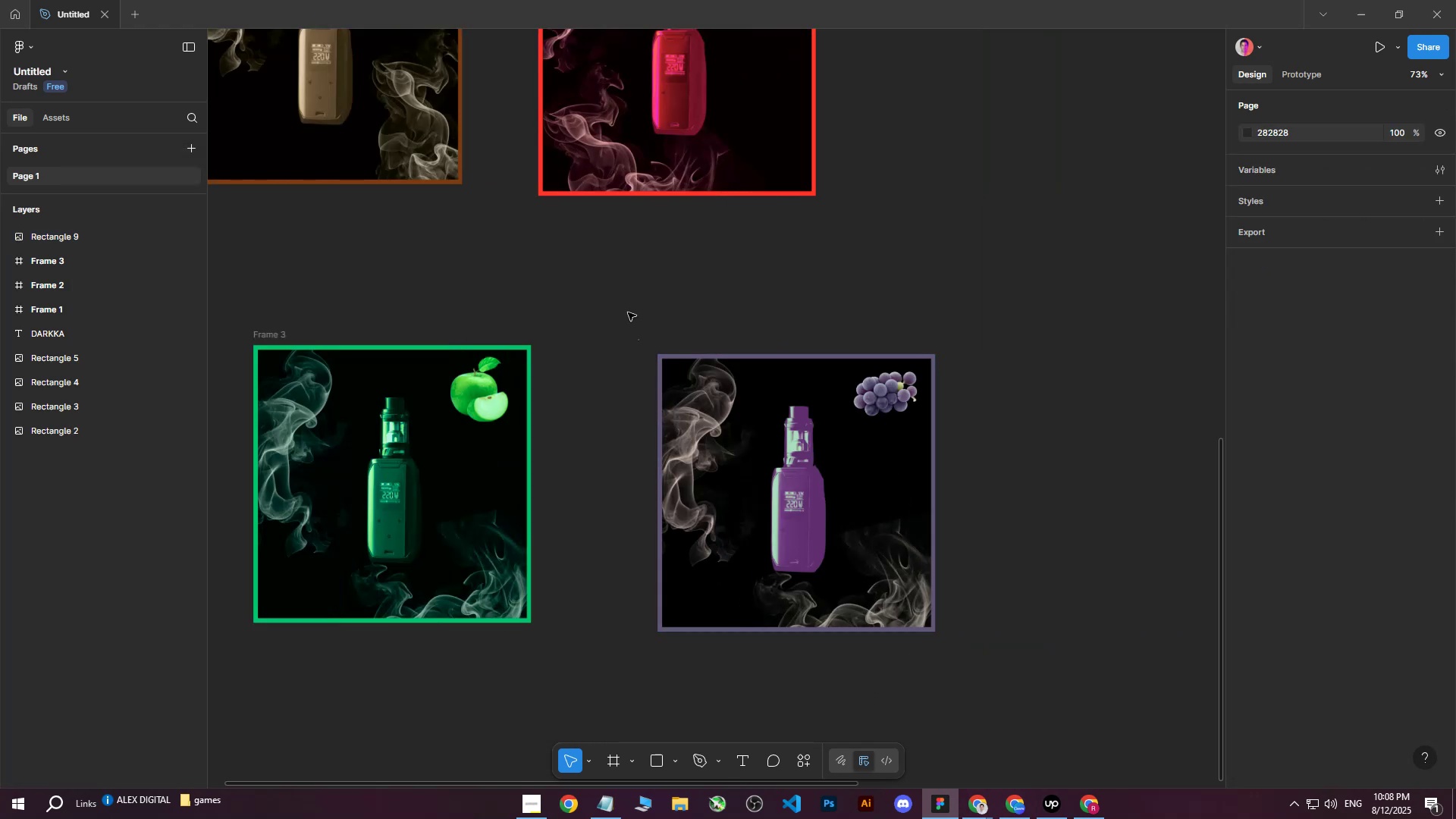 
hold_key(key=ShiftLeft, duration=0.56)
 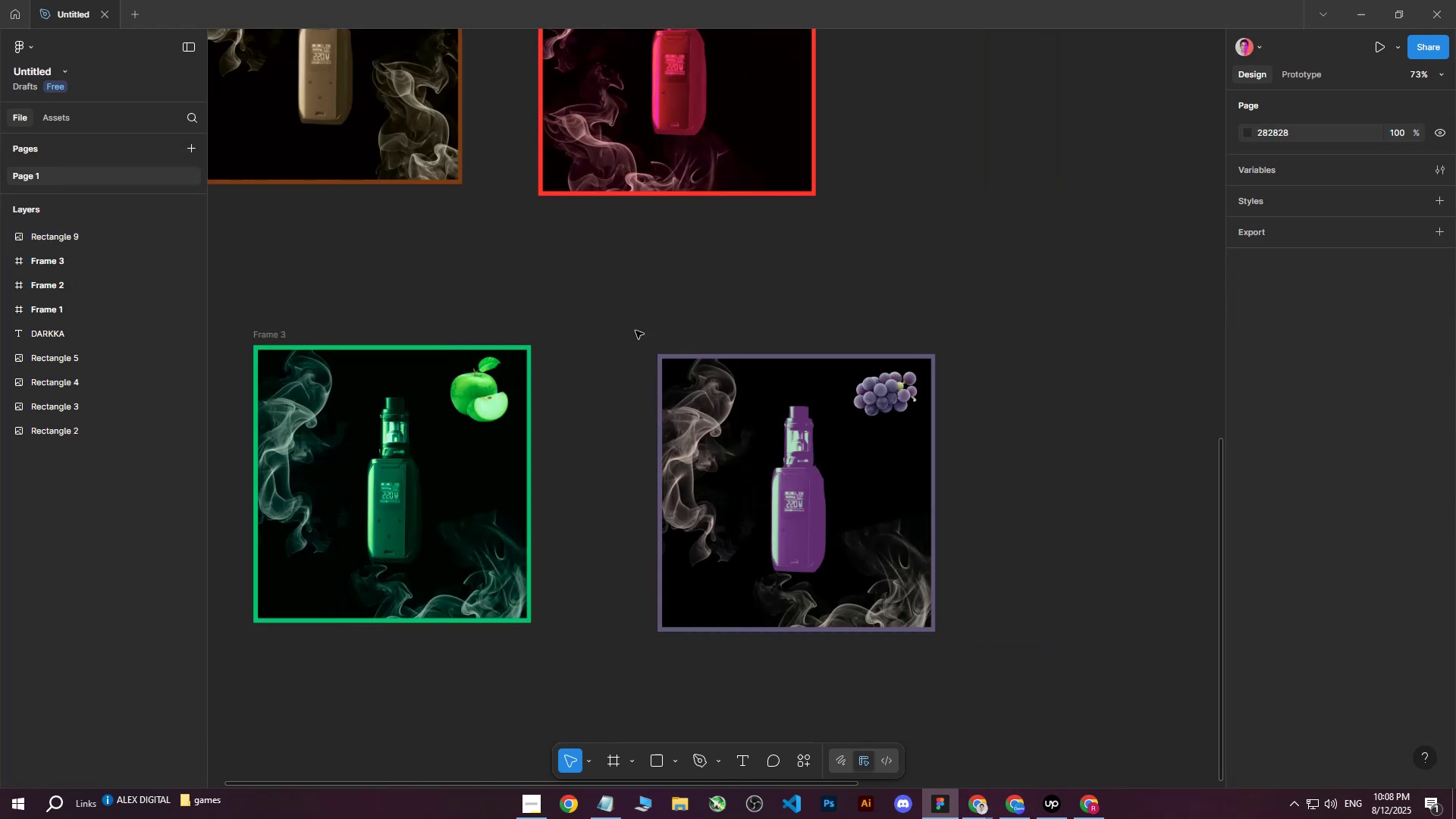 
left_click_drag(start_coordinate=[628, 312], to_coordinate=[1029, 696])
 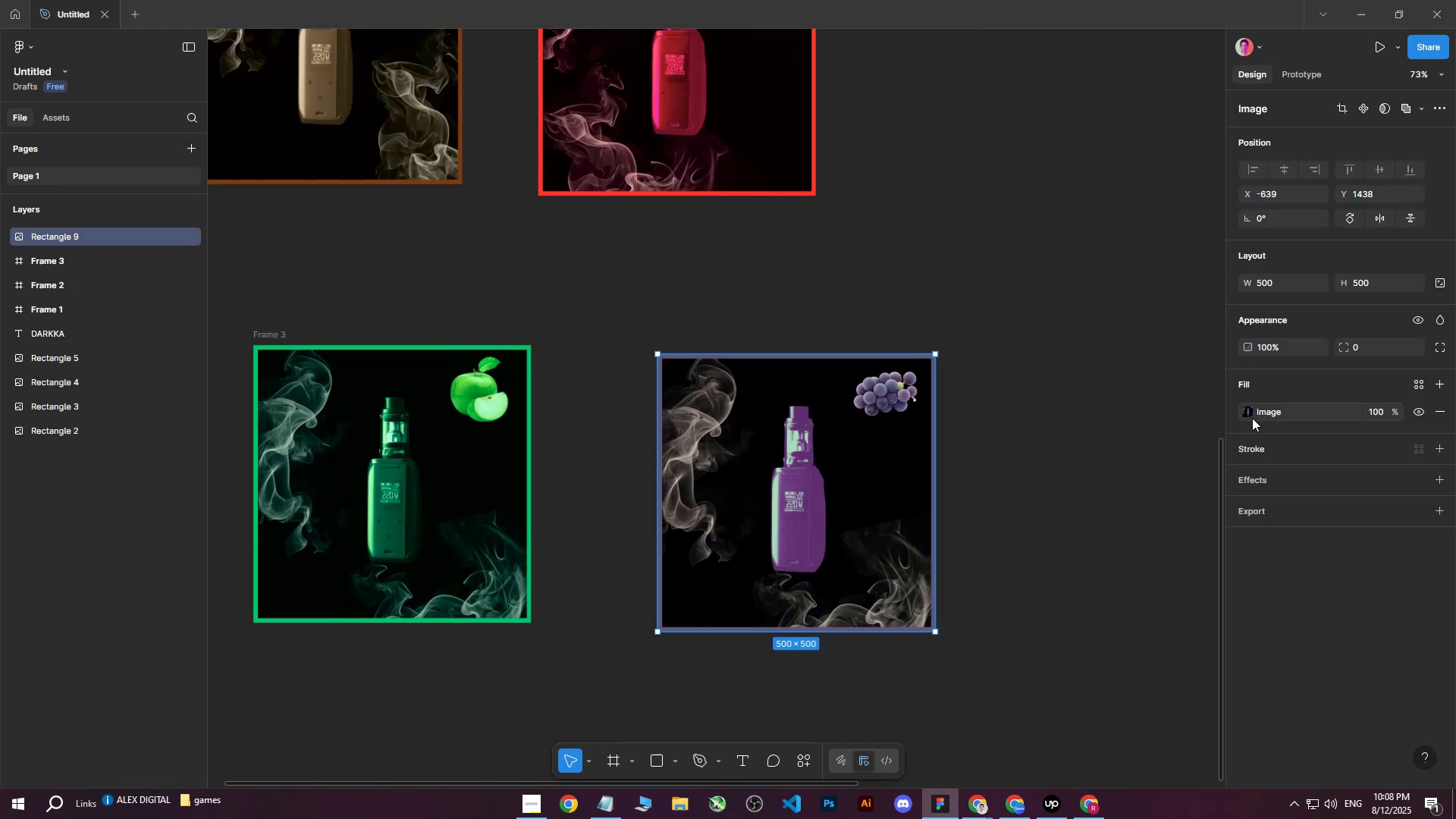 
left_click([1248, 411])
 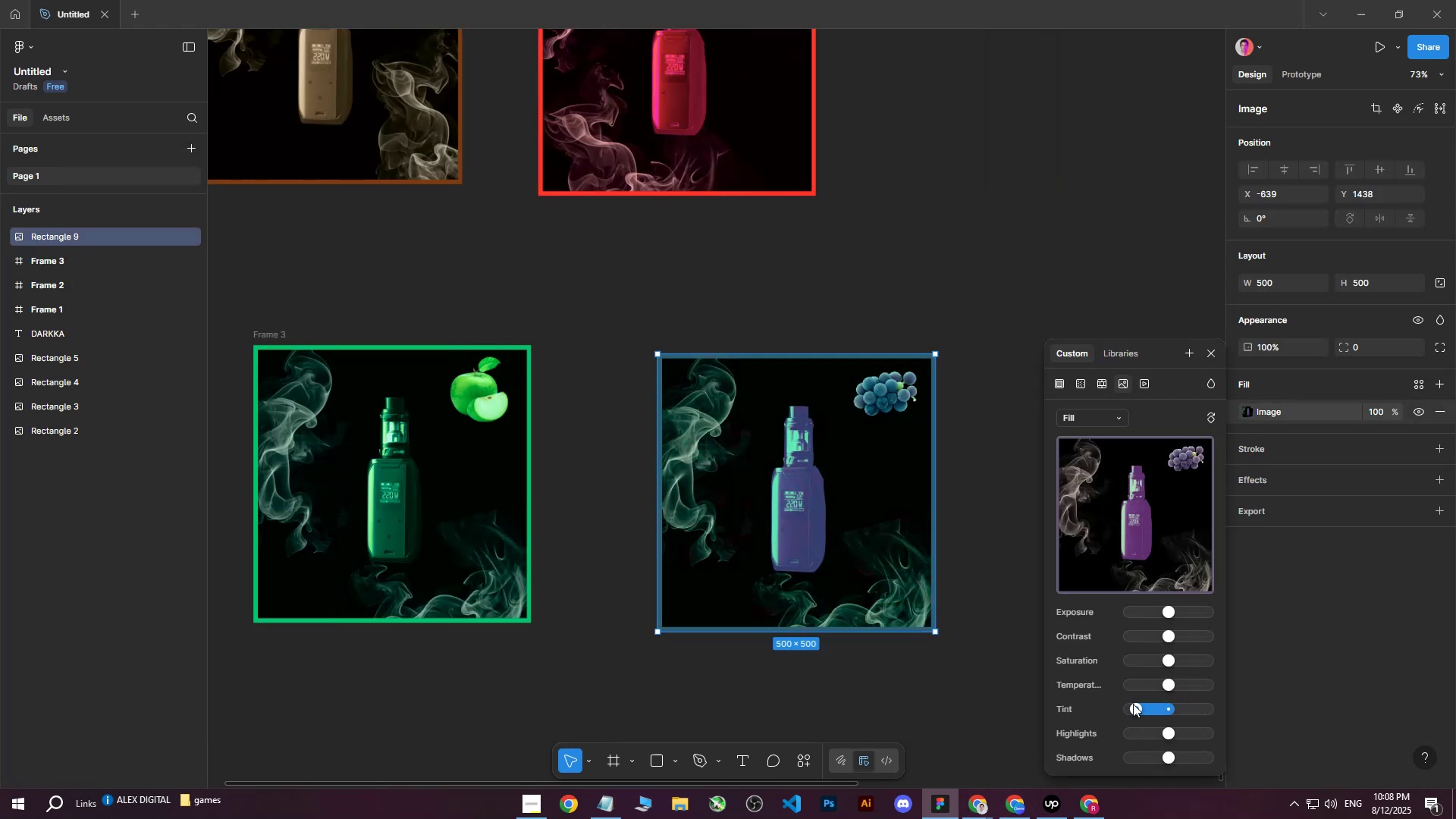 
wait(6.95)
 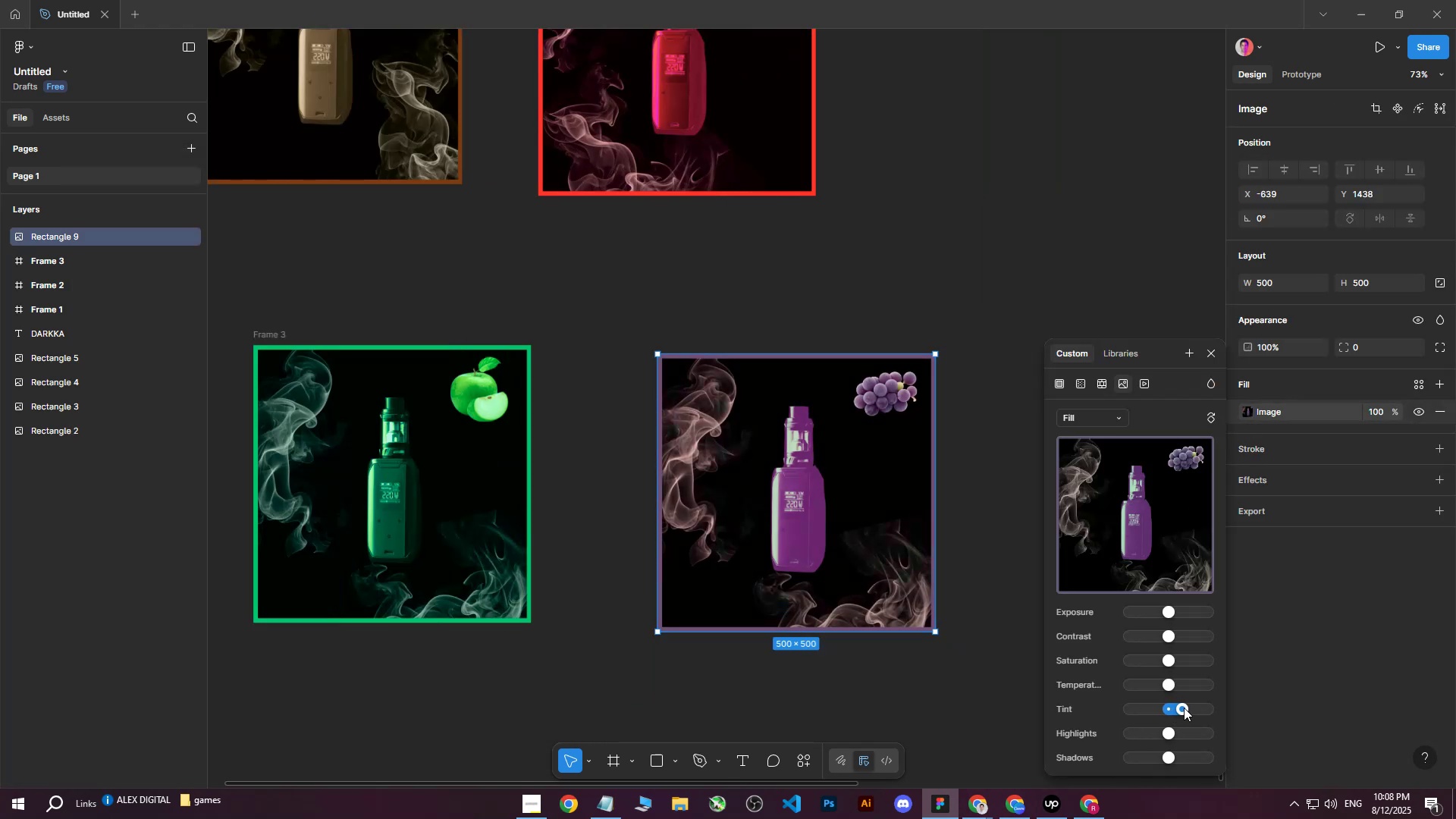 
left_click_drag(start_coordinate=[1168, 682], to_coordinate=[1167, 686])
 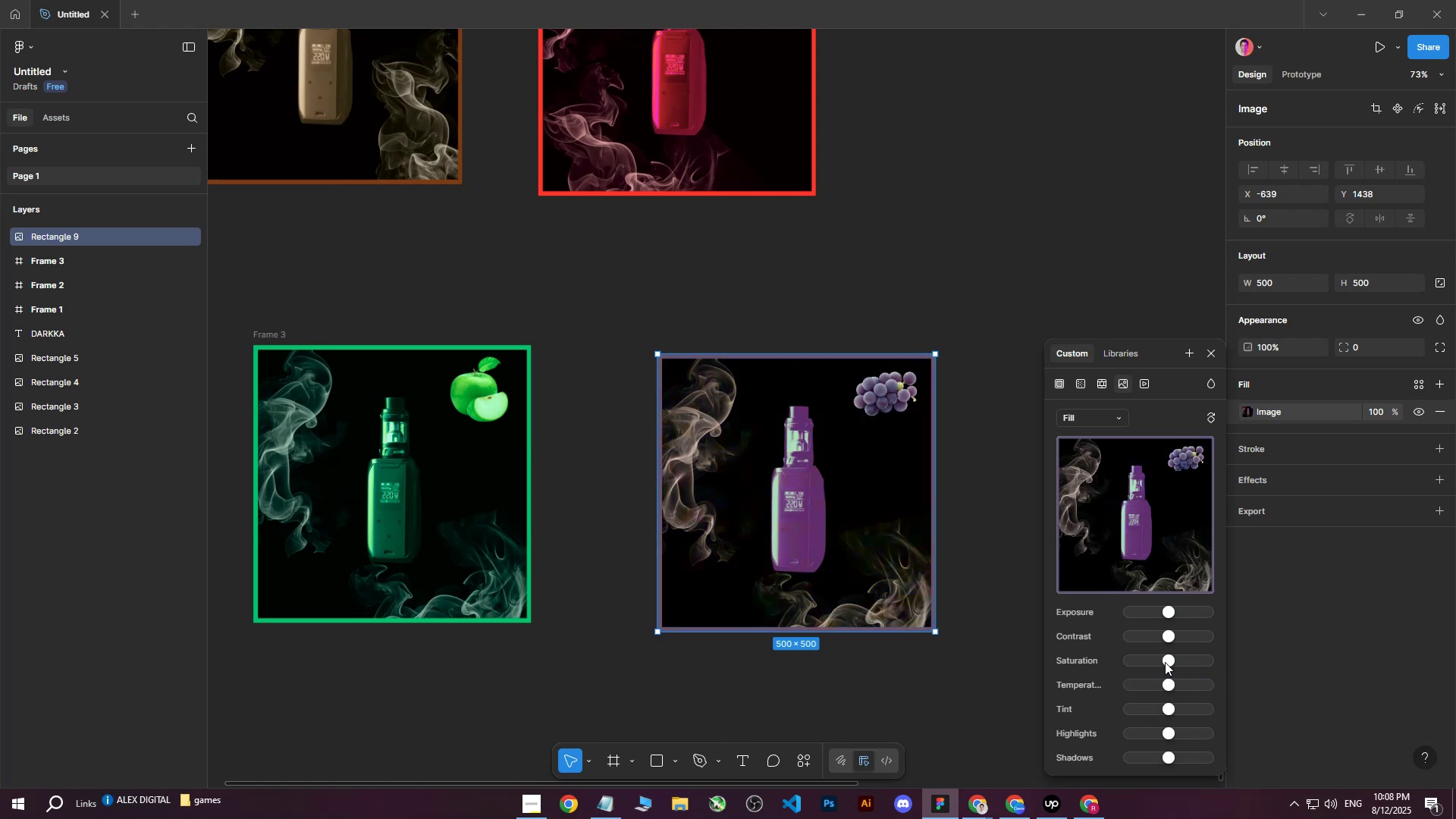 
left_click_drag(start_coordinate=[1165, 662], to_coordinate=[1168, 667])
 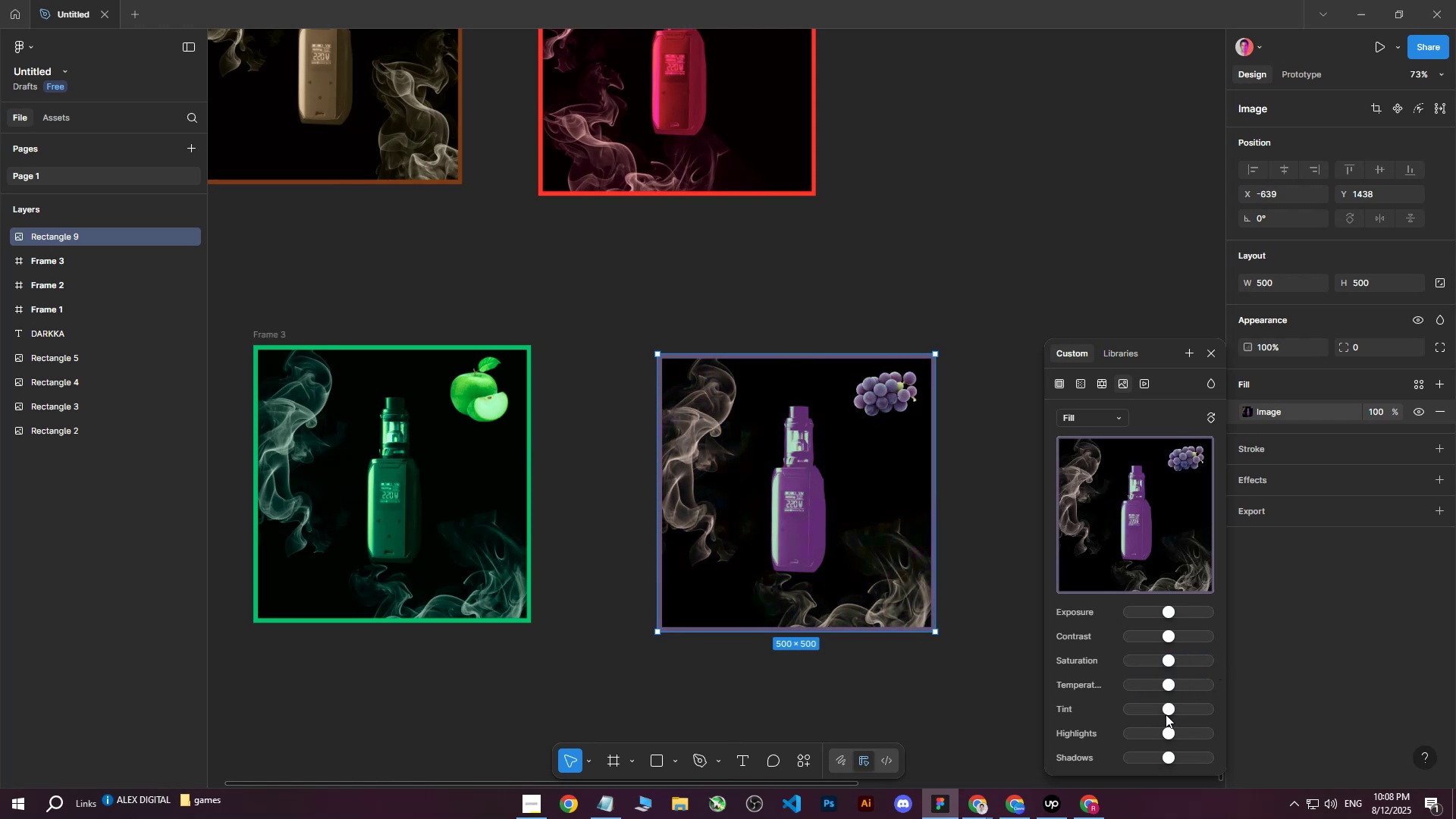 
mouse_move([1147, 735])
 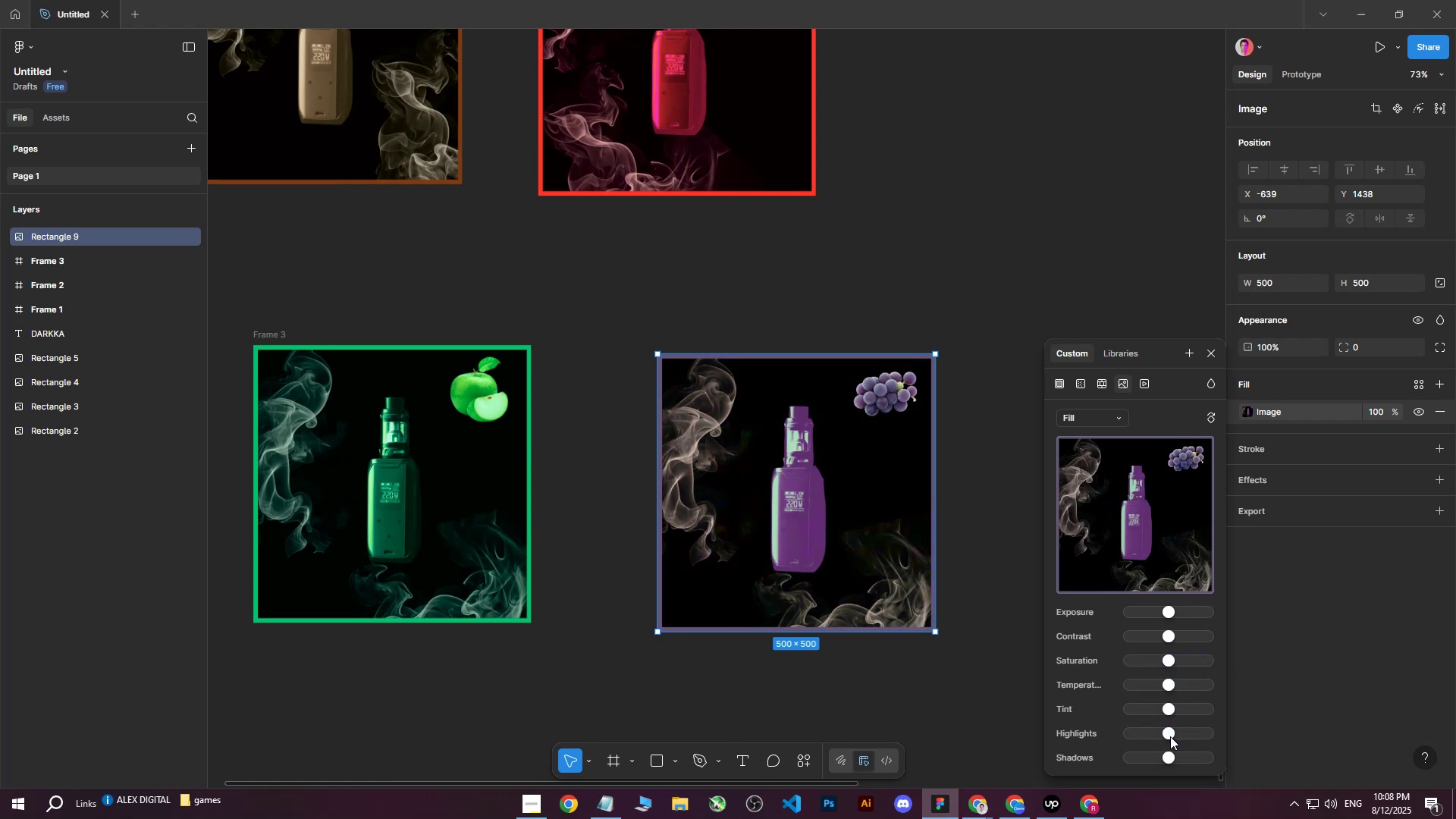 
left_click_drag(start_coordinate=[1169, 707], to_coordinate=[1183, 707])
 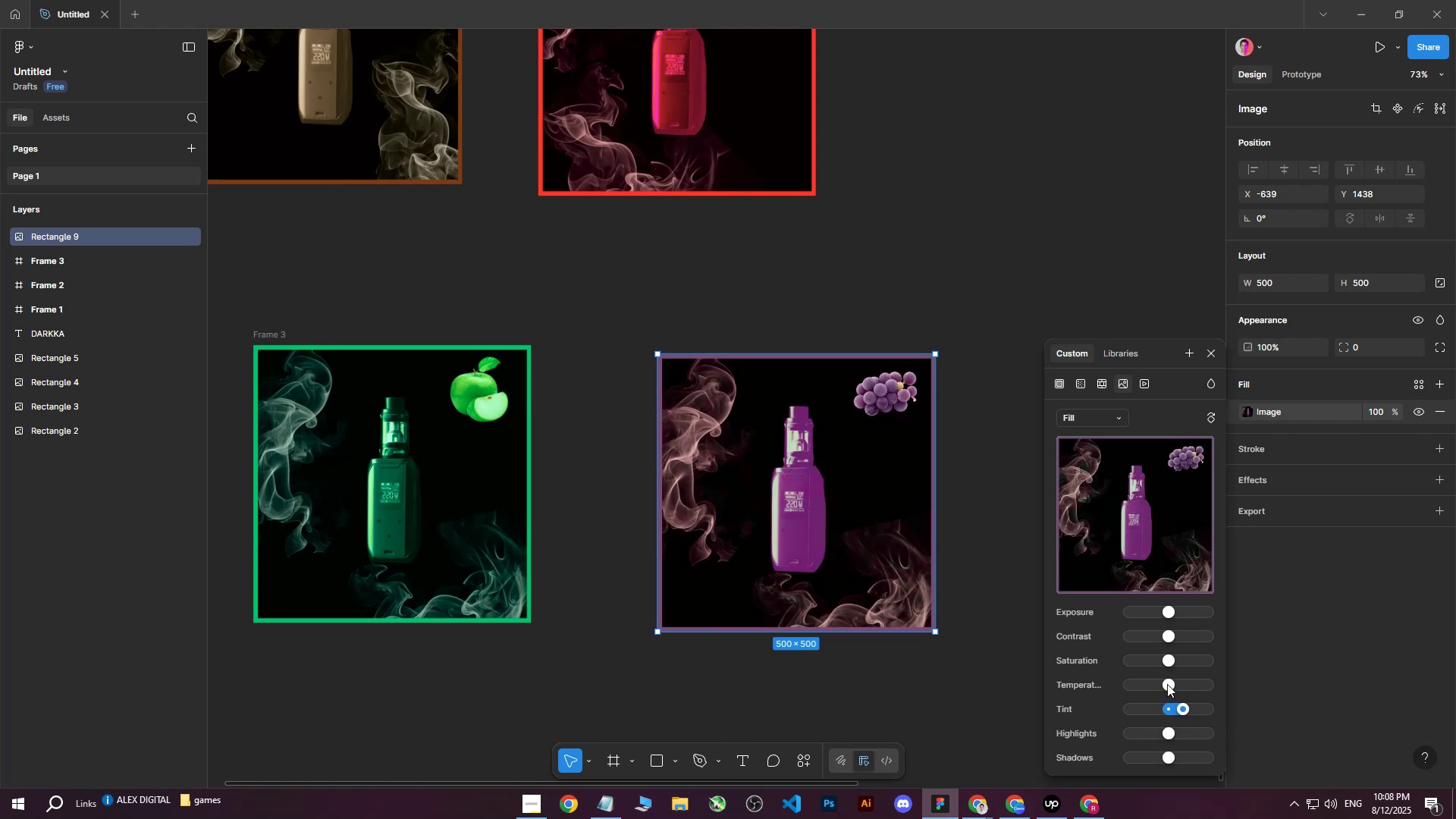 
left_click_drag(start_coordinate=[1166, 682], to_coordinate=[1141, 682])
 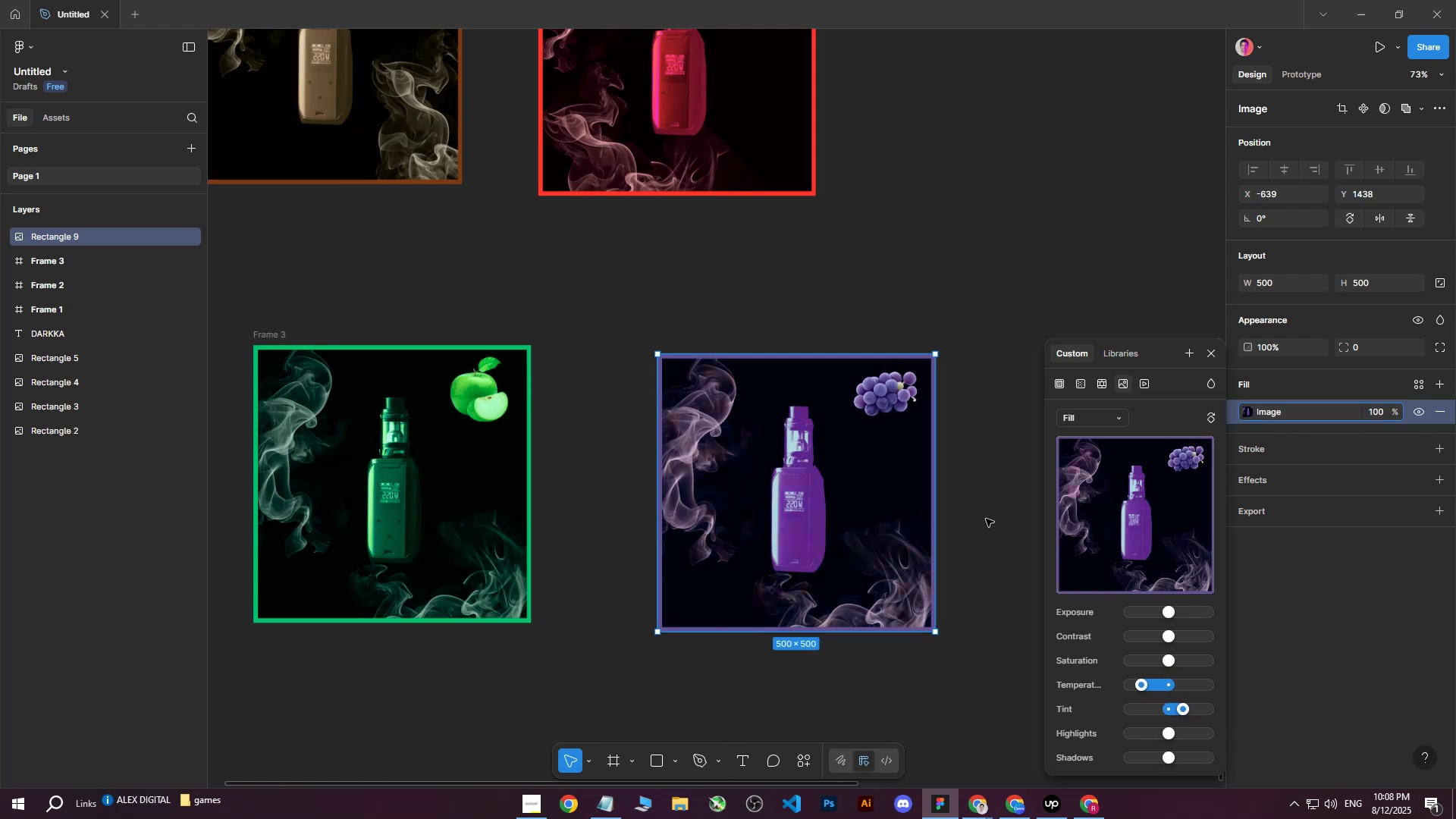 
double_click([986, 519])
 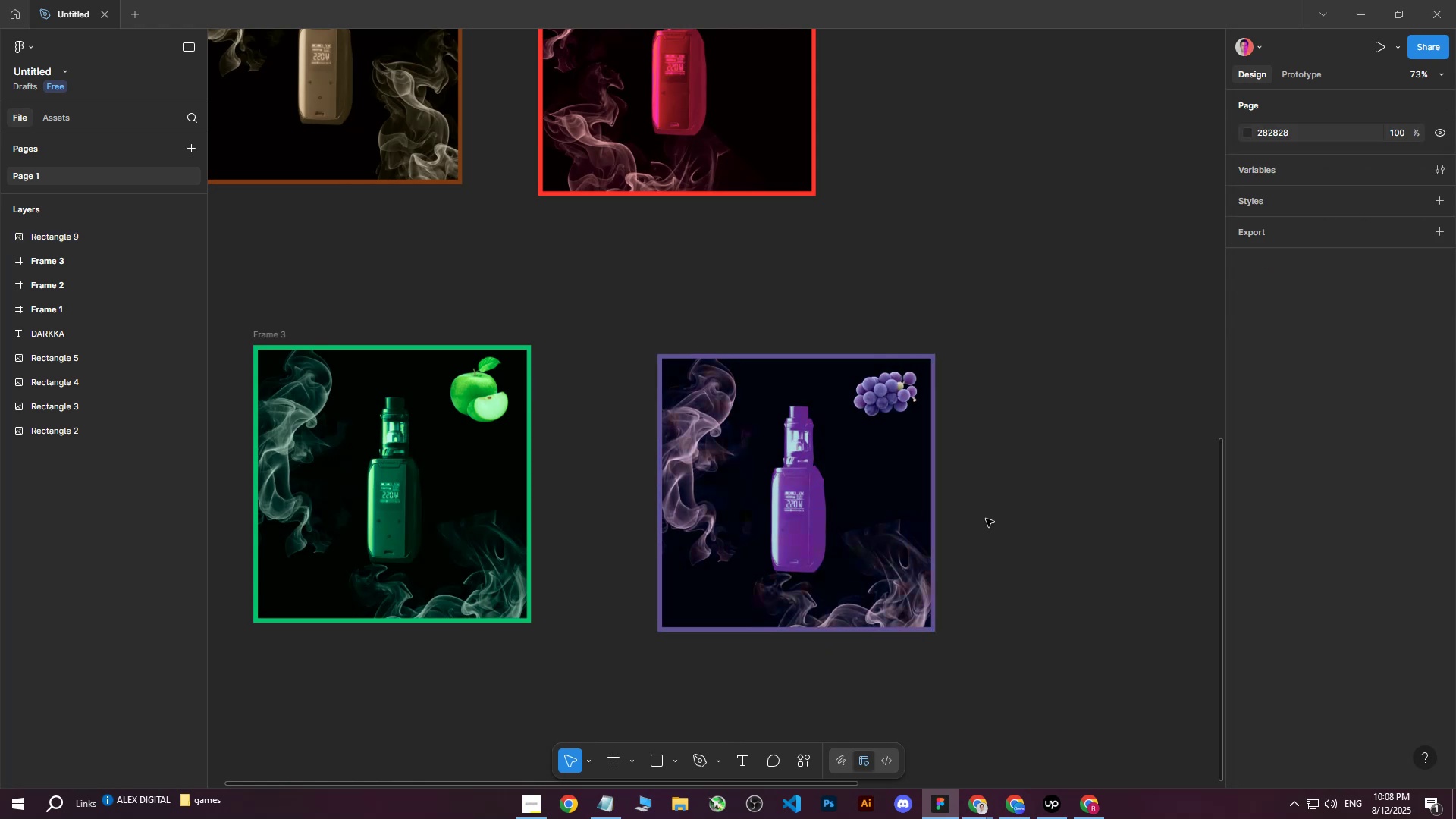 
triple_click([986, 519])
 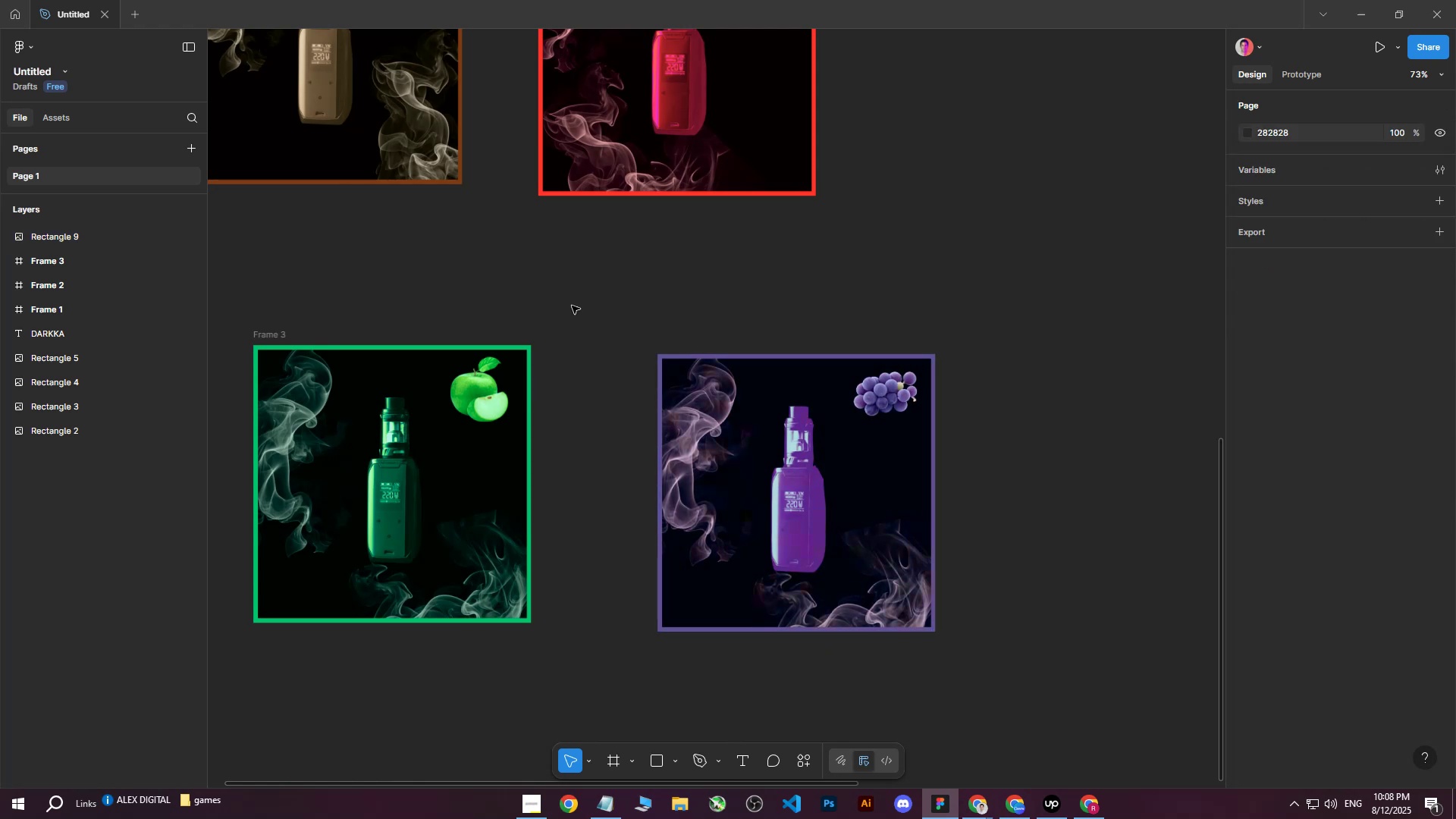 
left_click_drag(start_coordinate=[558, 298], to_coordinate=[1082, 729])
 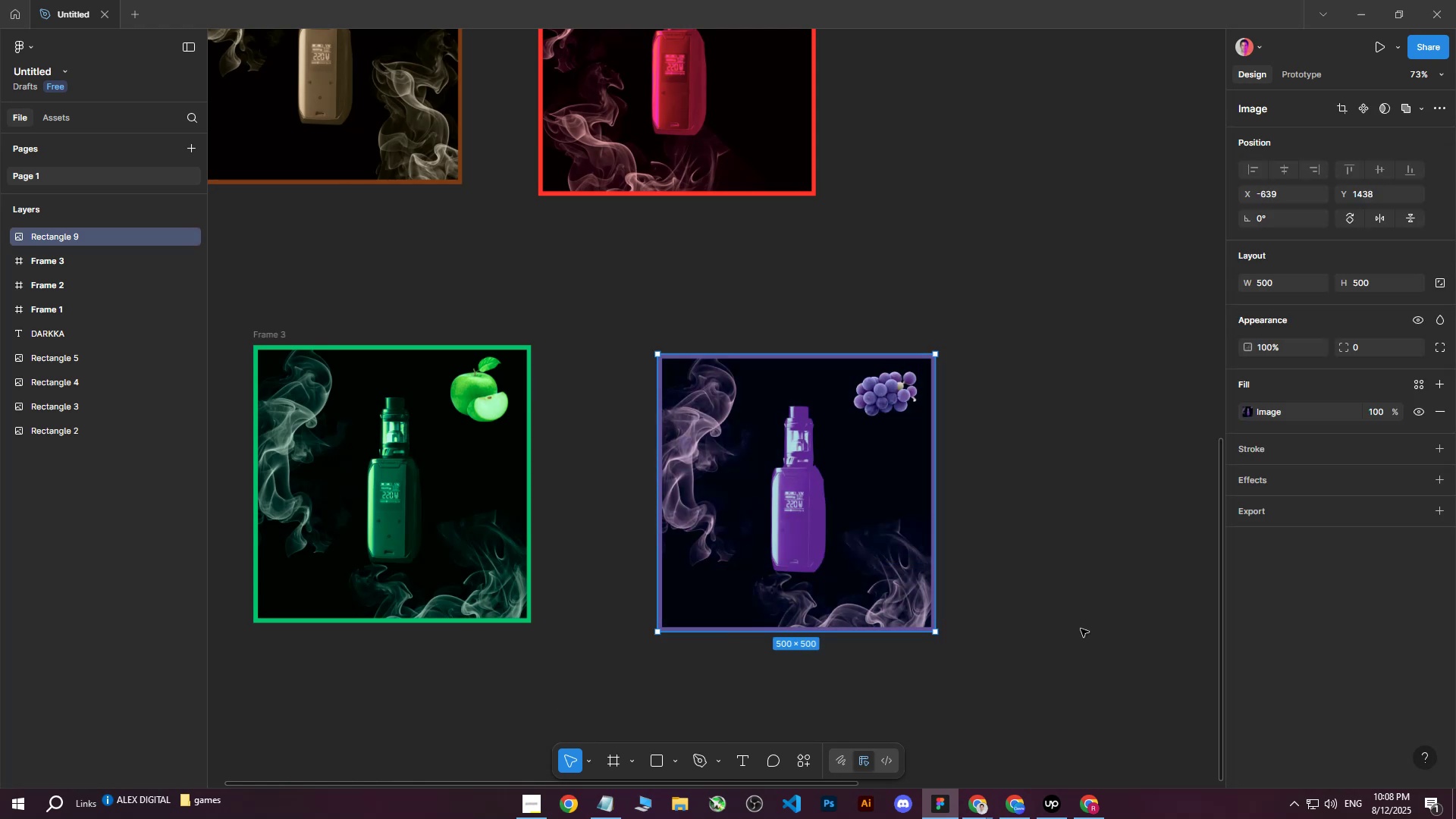 
left_click([1081, 629])
 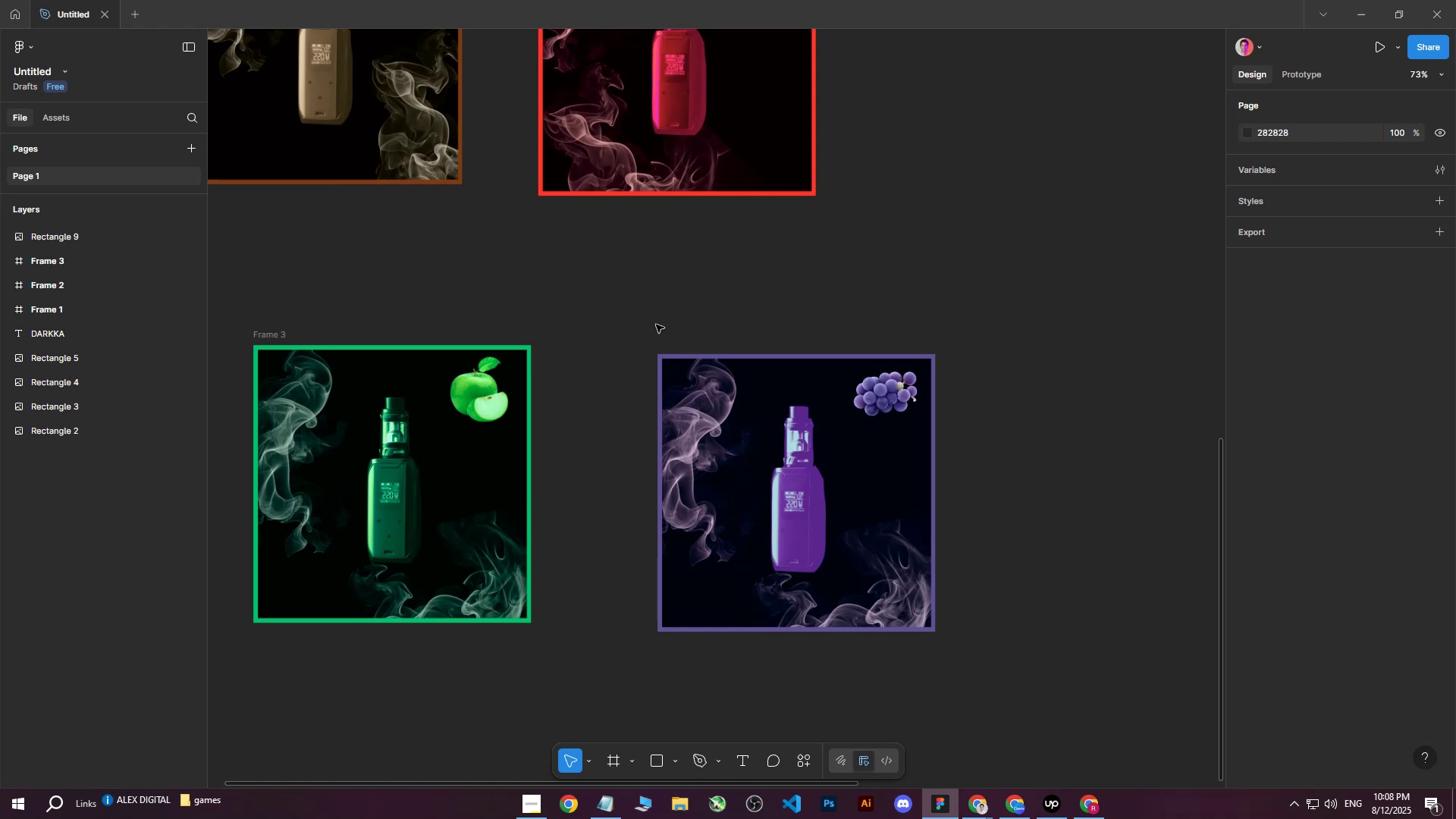 
left_click_drag(start_coordinate=[629, 310], to_coordinate=[1013, 714])
 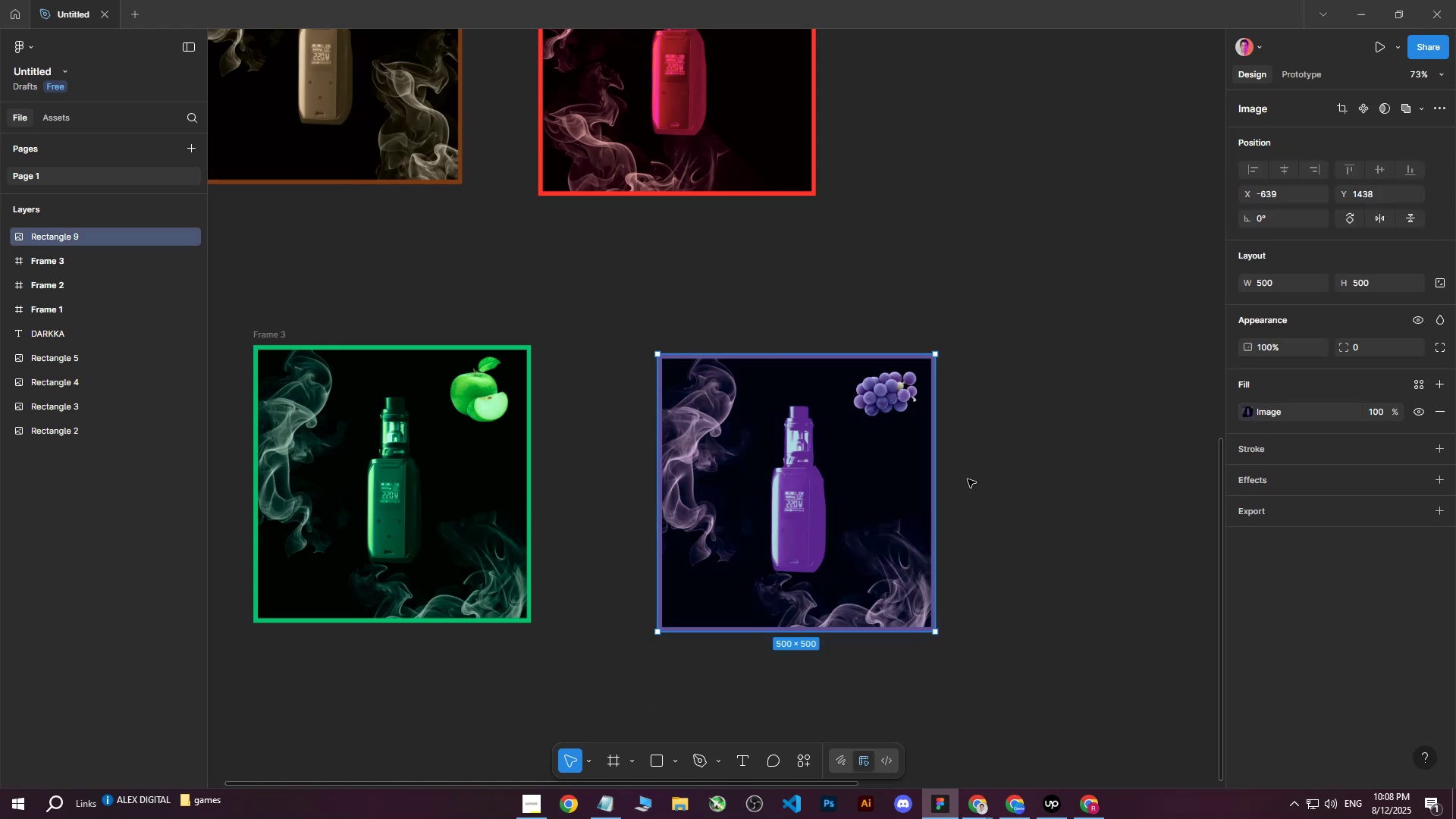 
right_click([837, 467])
 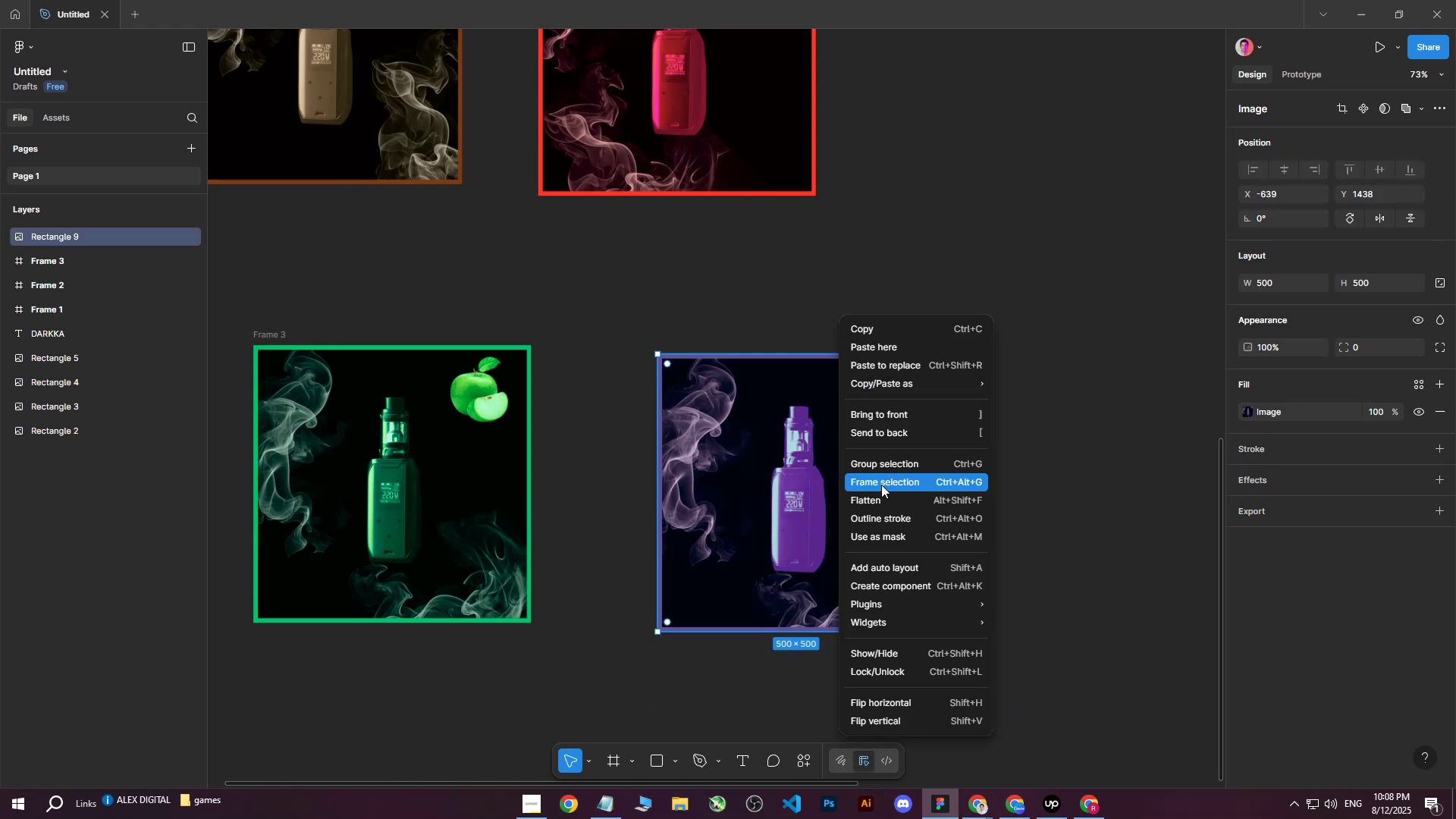 
left_click([881, 485])
 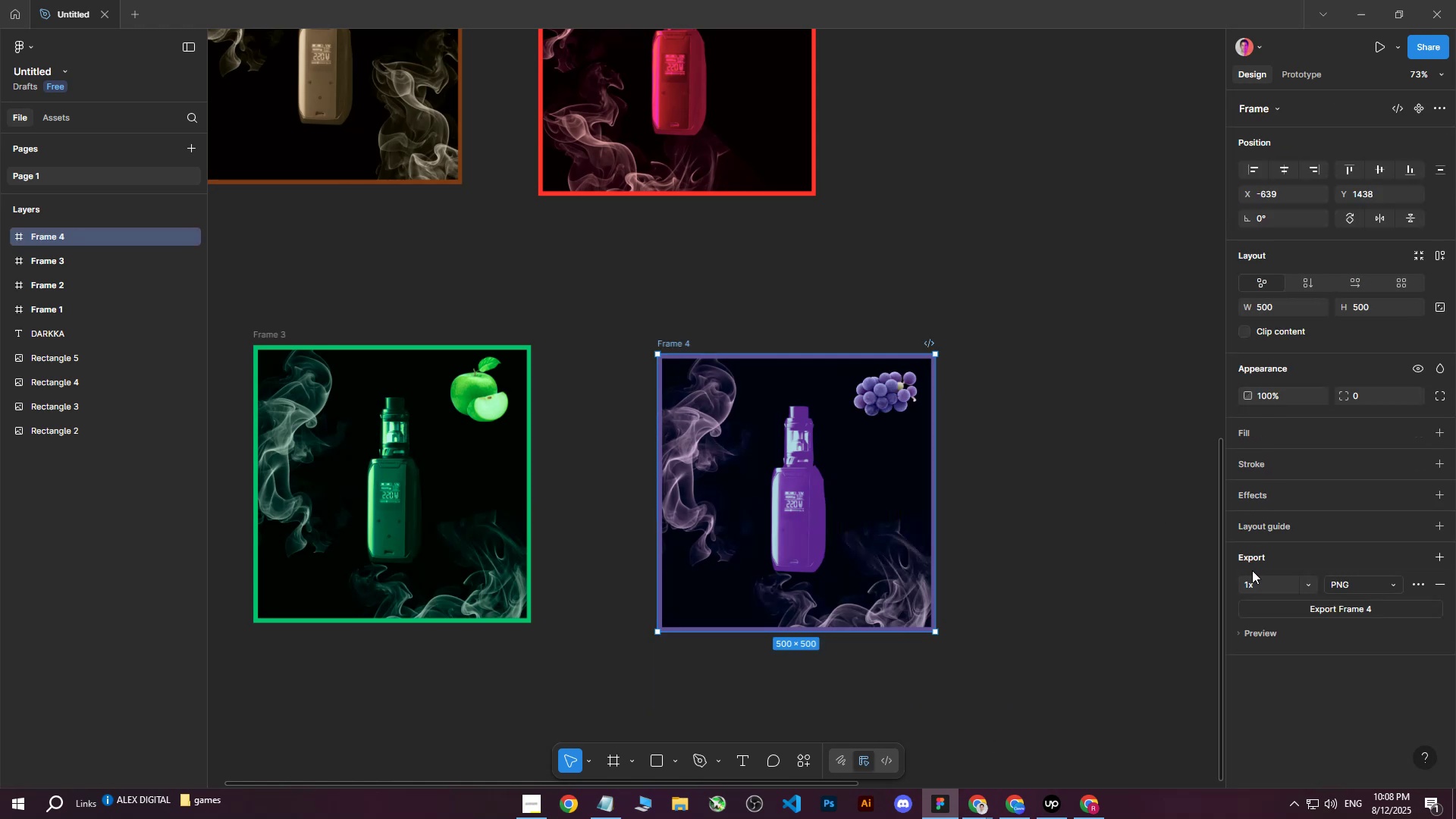 
double_click([1304, 618])
 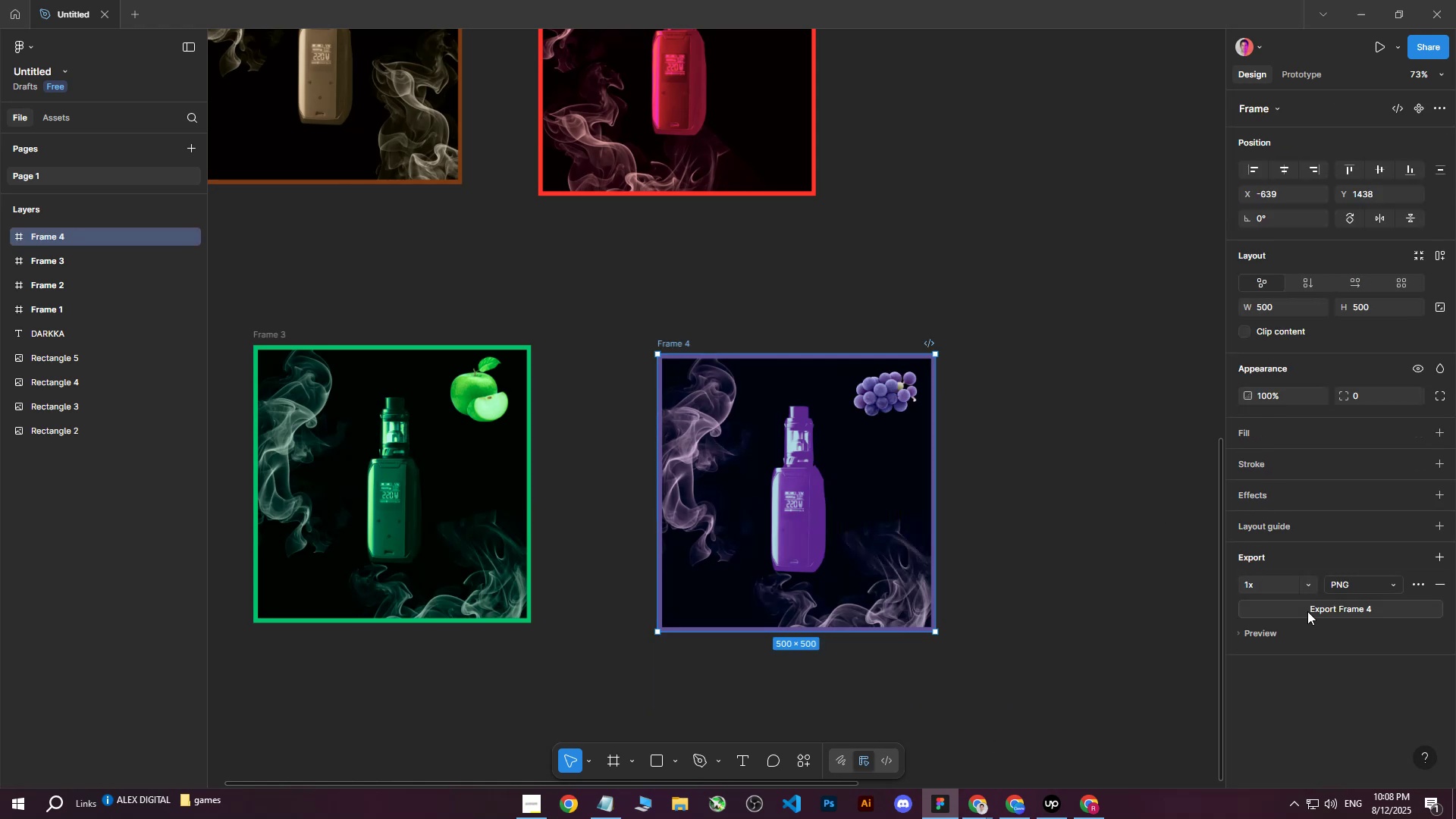 
triple_click([1307, 611])
 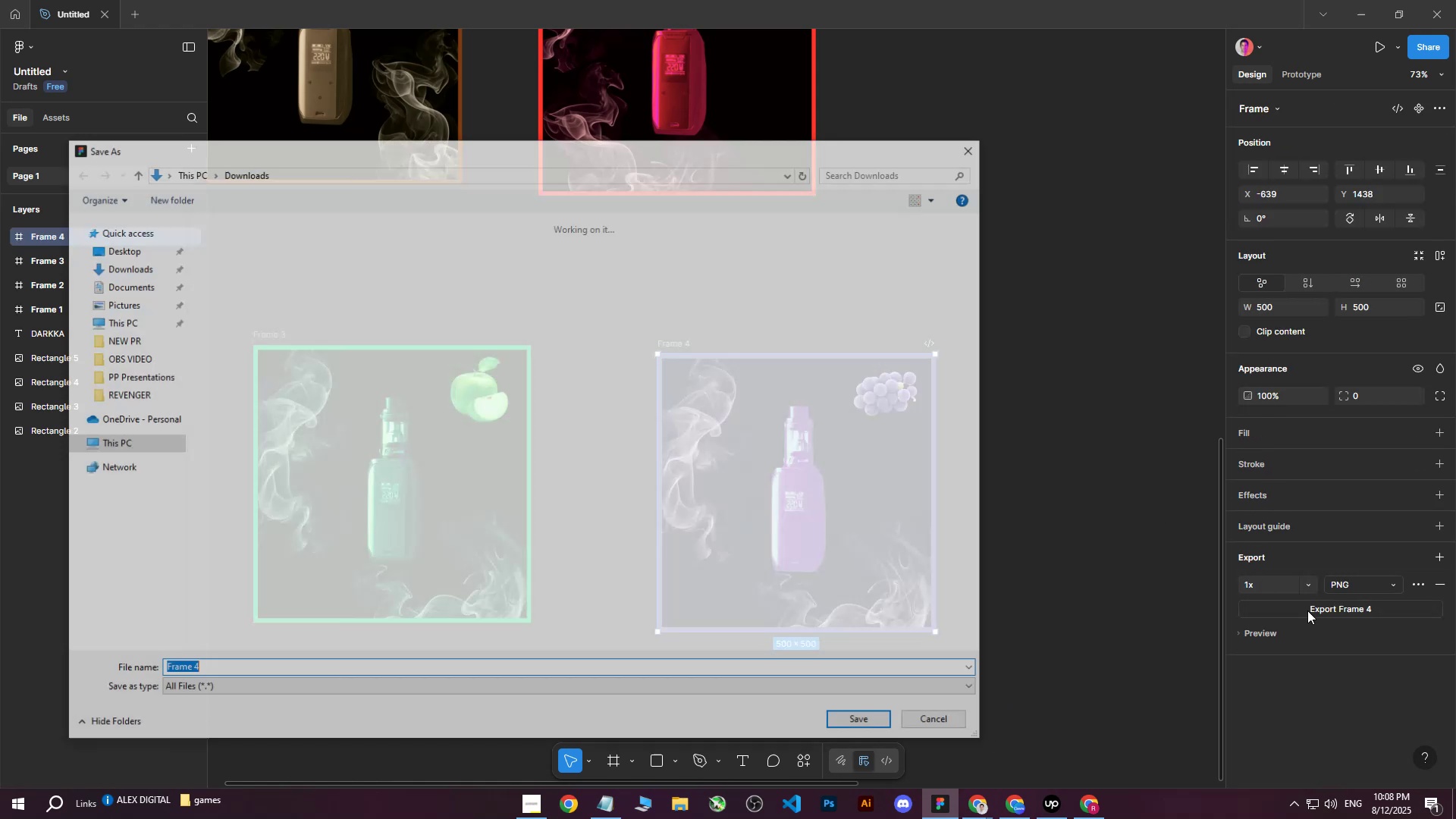 
type(grape)
 